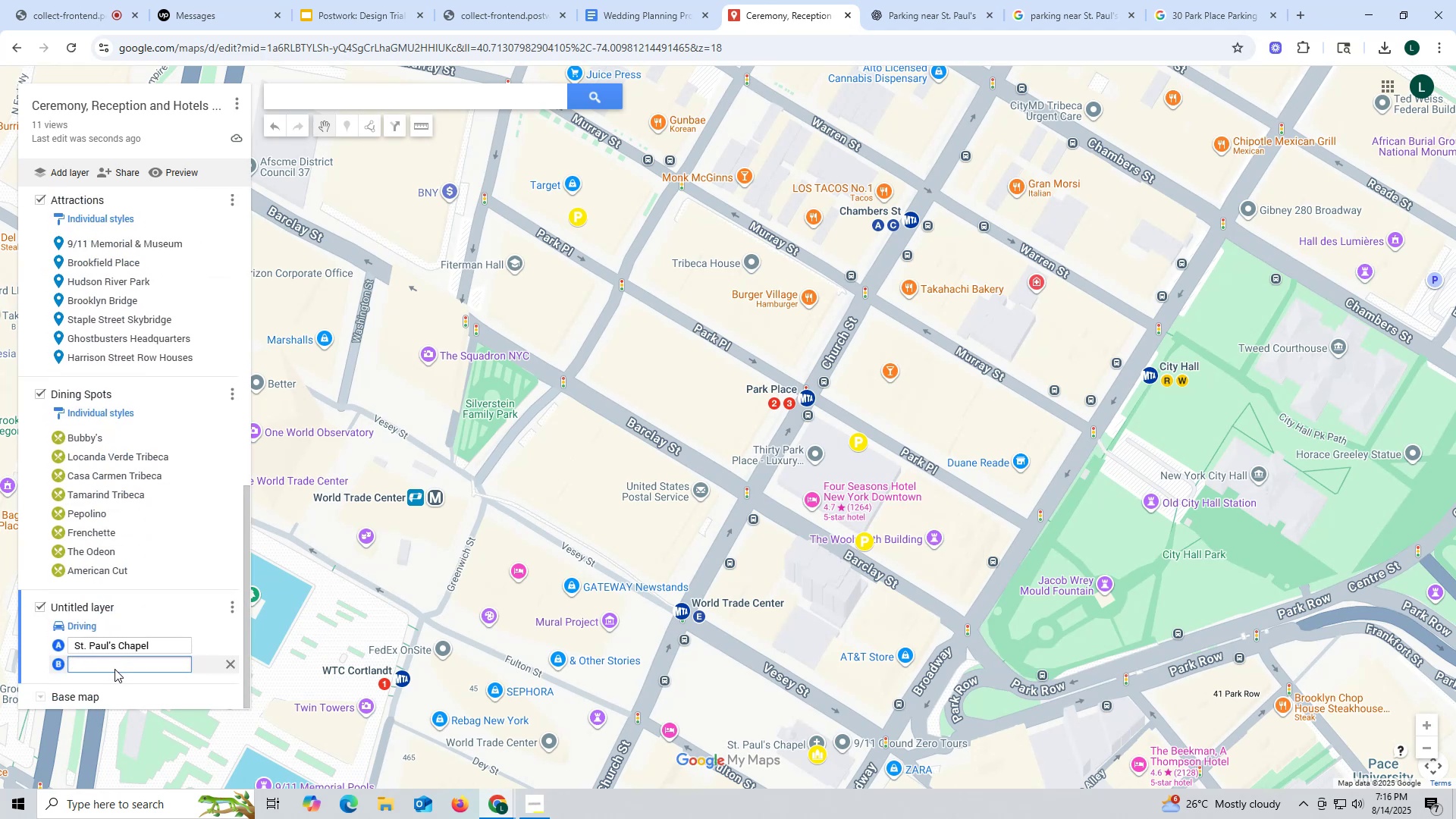 
type(tr)
 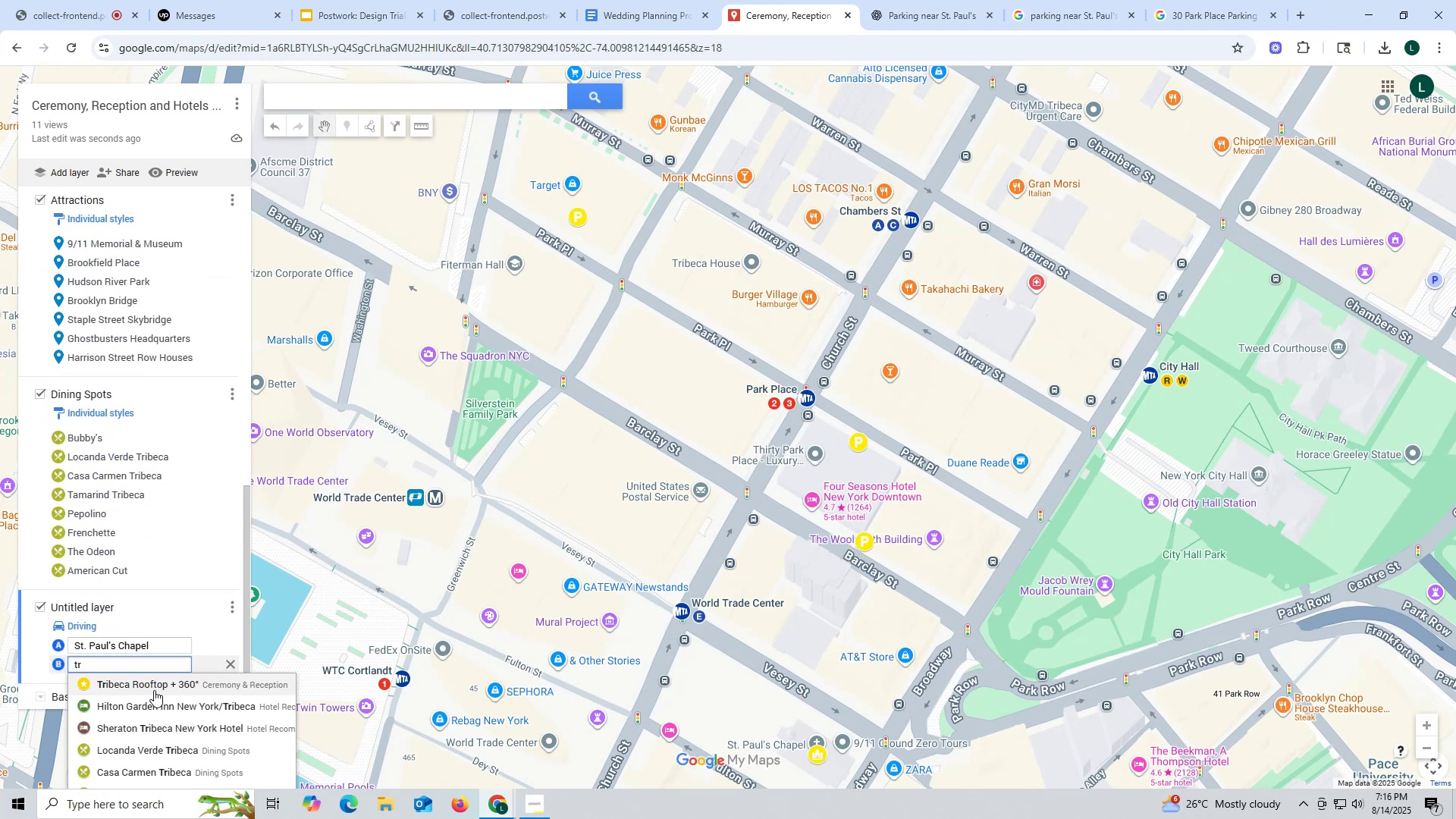 
left_click([154, 687])
 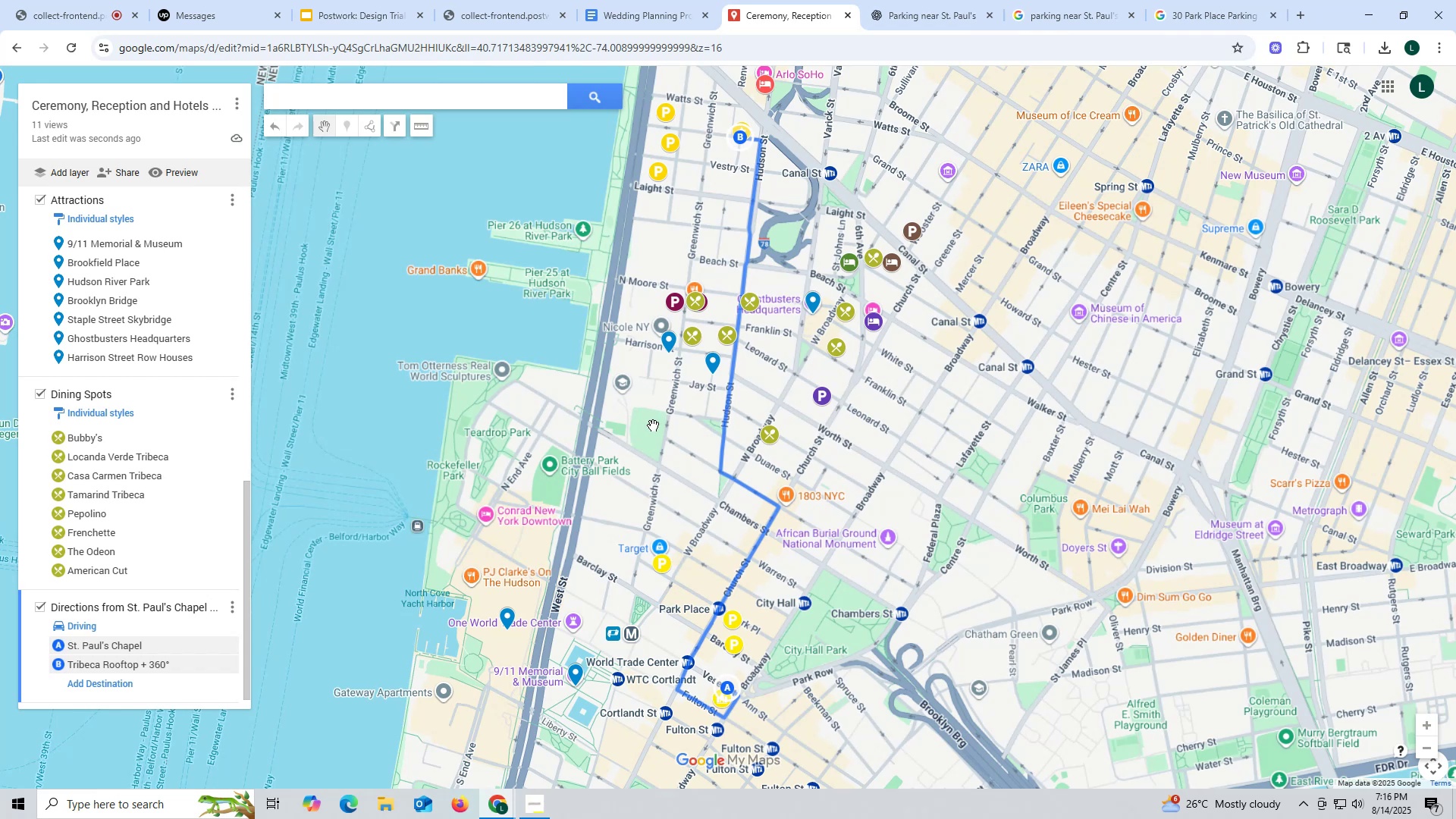 
scroll: coordinate [1114, 468], scroll_direction: up, amount: 2.0
 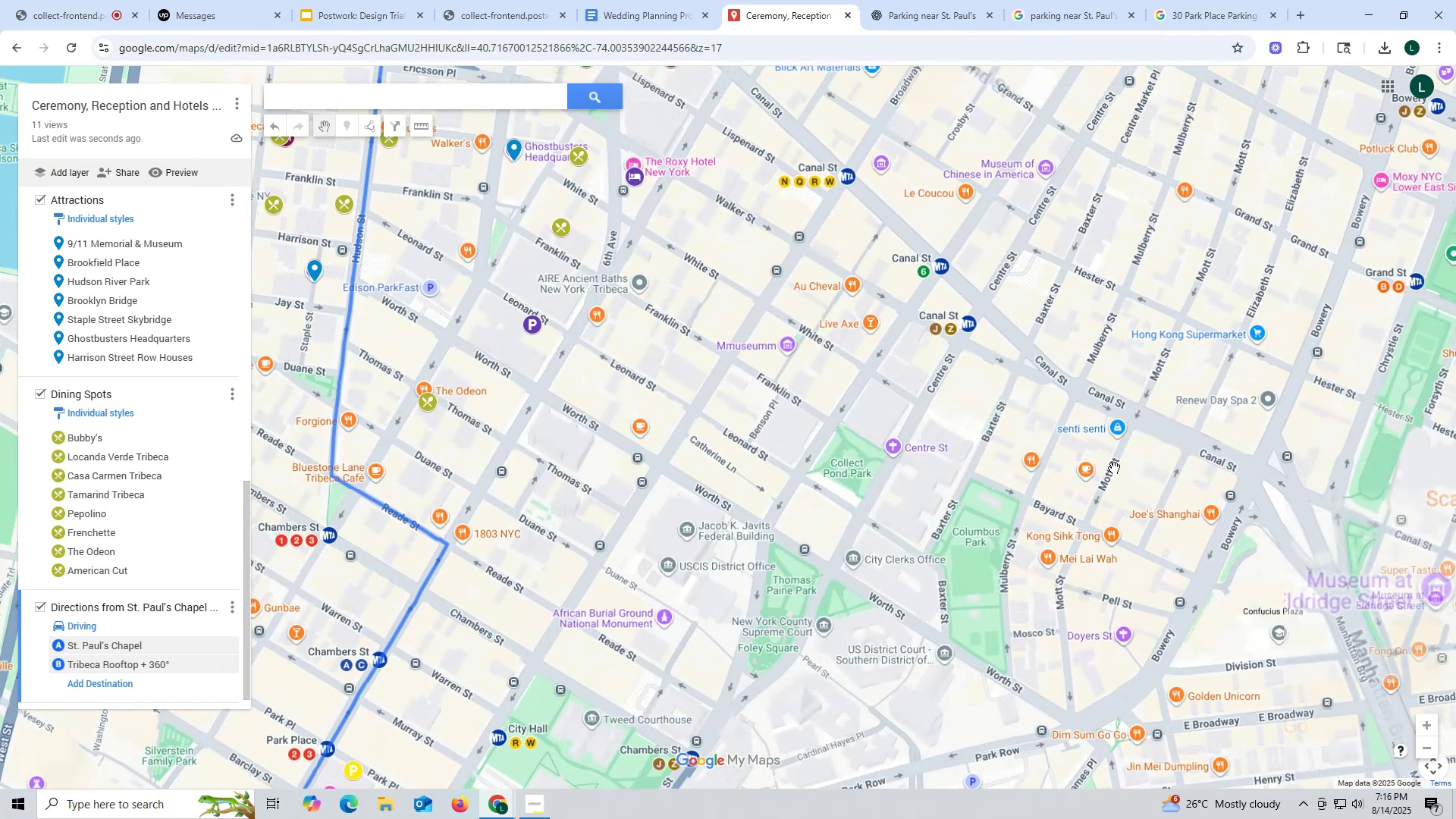 
scroll: coordinate [1114, 468], scroll_direction: down, amount: 2.0
 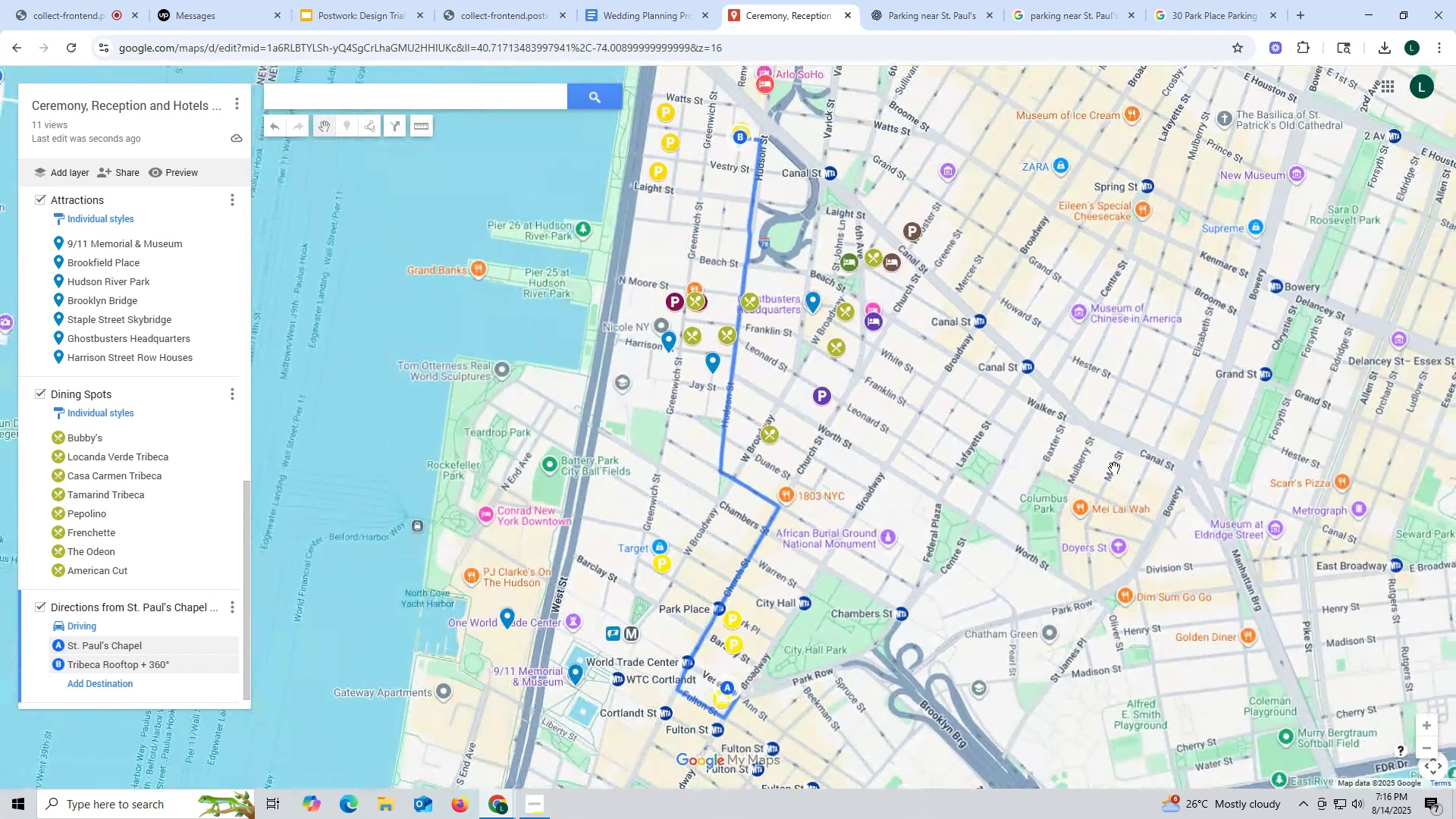 
left_click([1114, 466])
 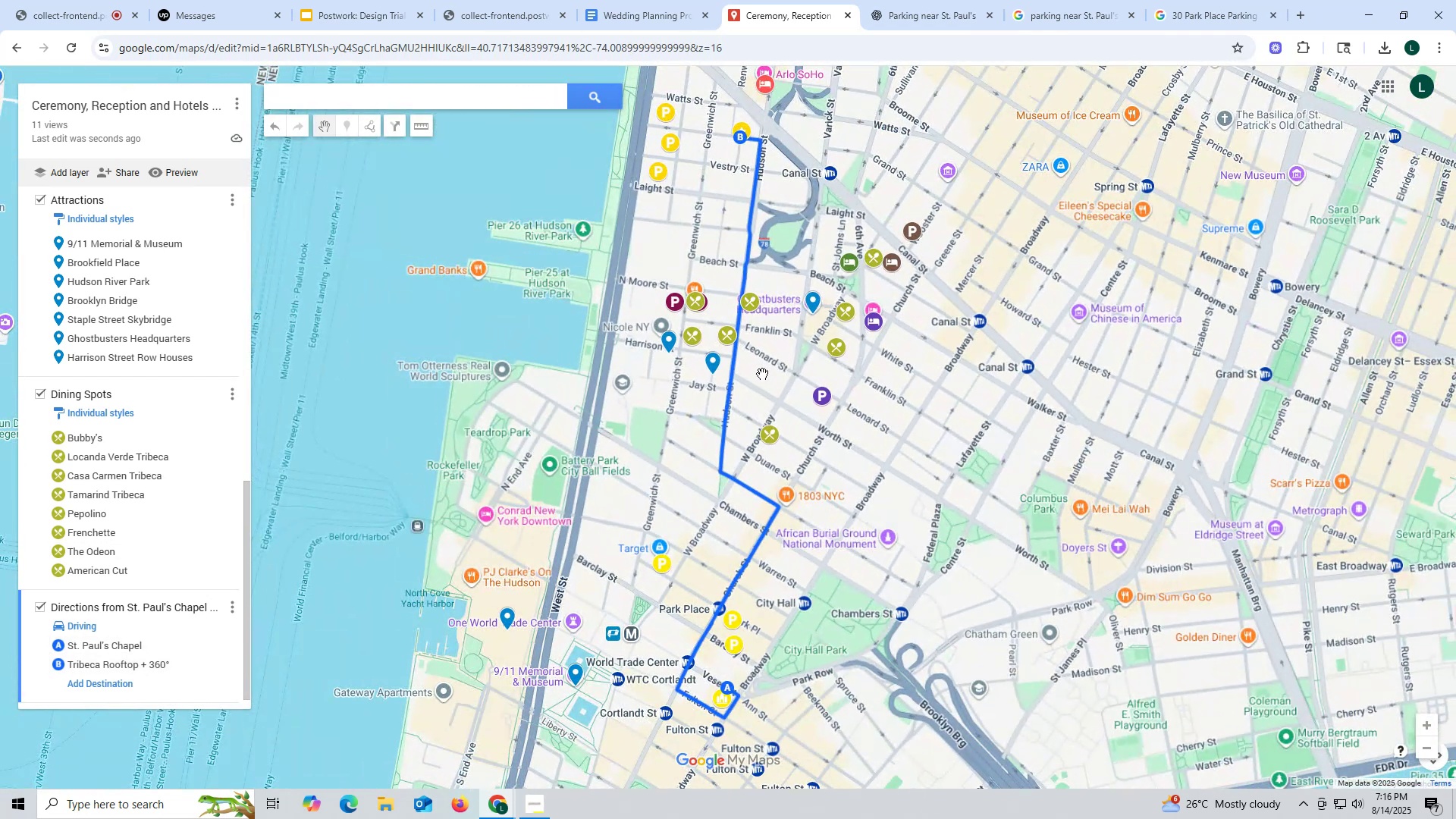 
wait(5.18)
 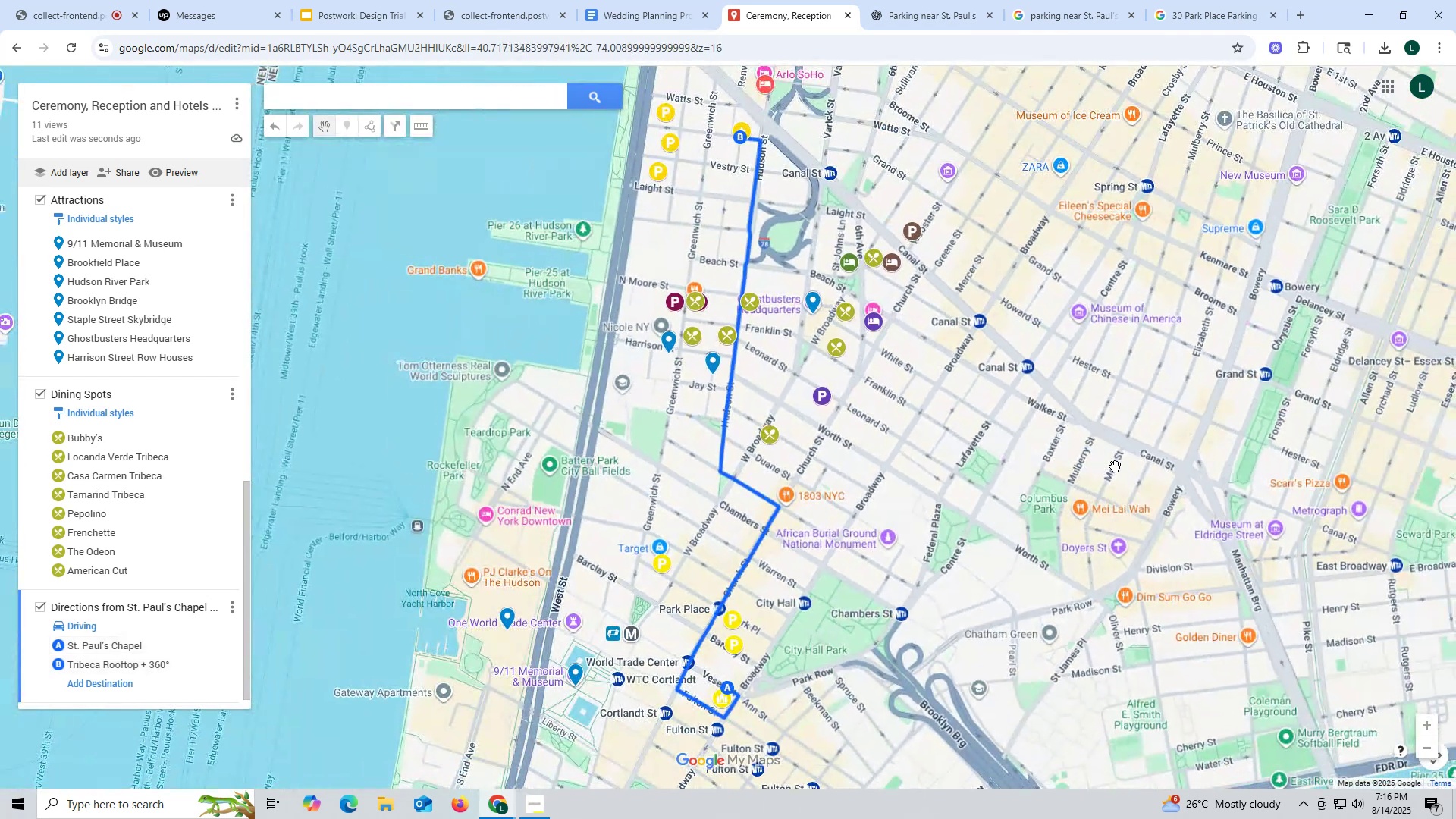 
scroll: coordinate [206, 118], scroll_direction: up, amount: 5.0
 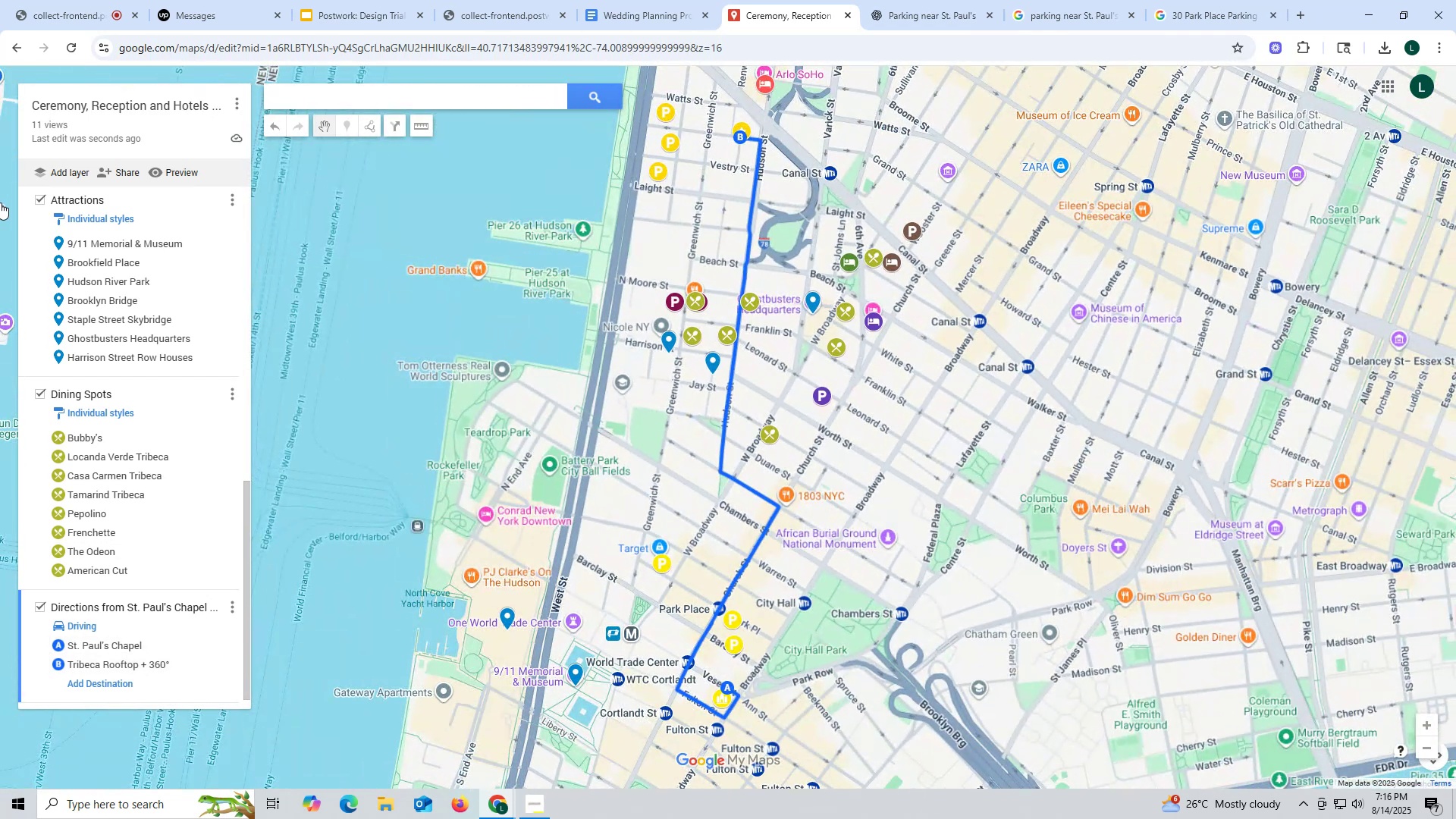 
scroll: coordinate [194, 110], scroll_direction: down, amount: 9.0
 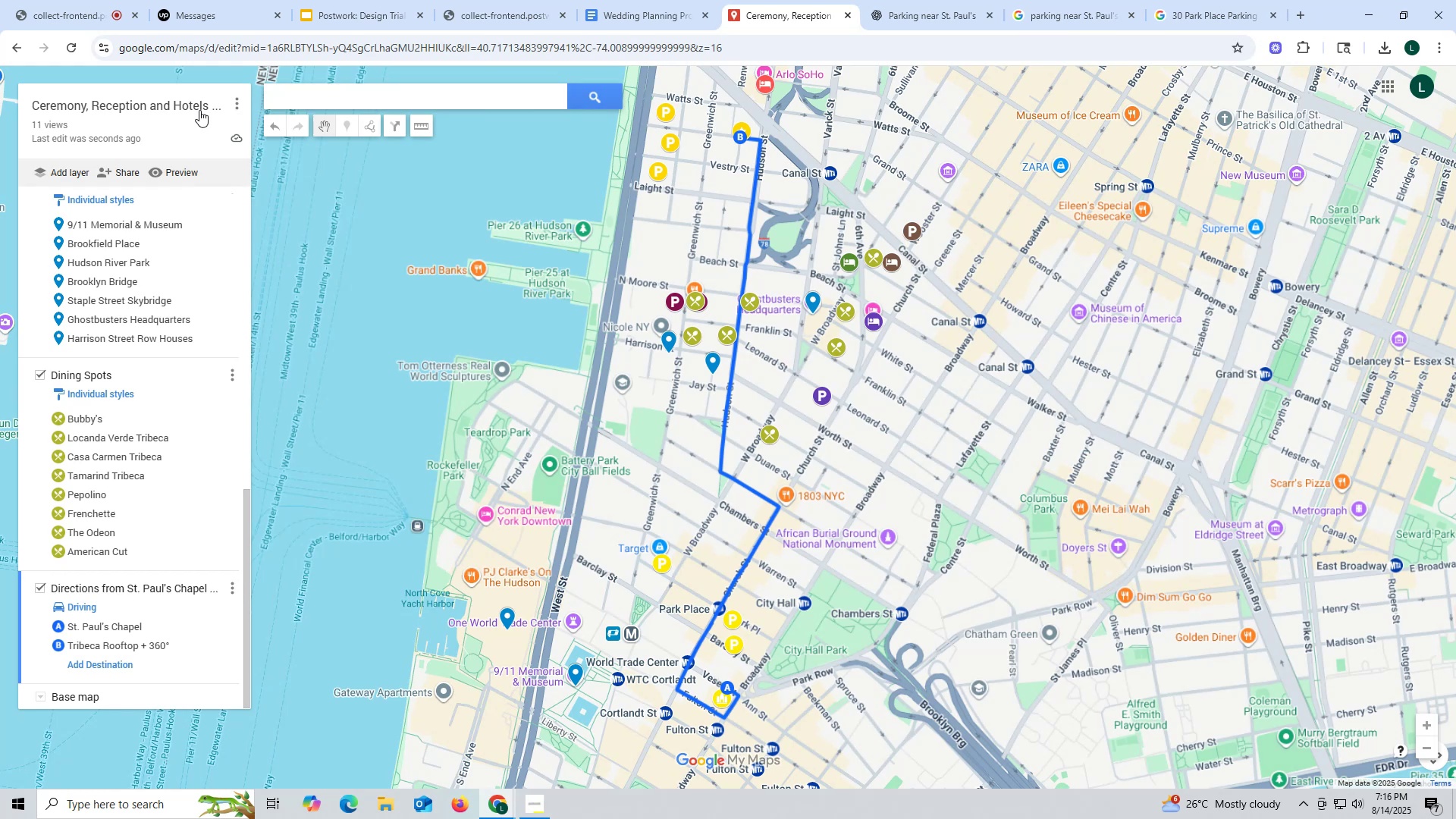 
mouse_move([211, 114])
 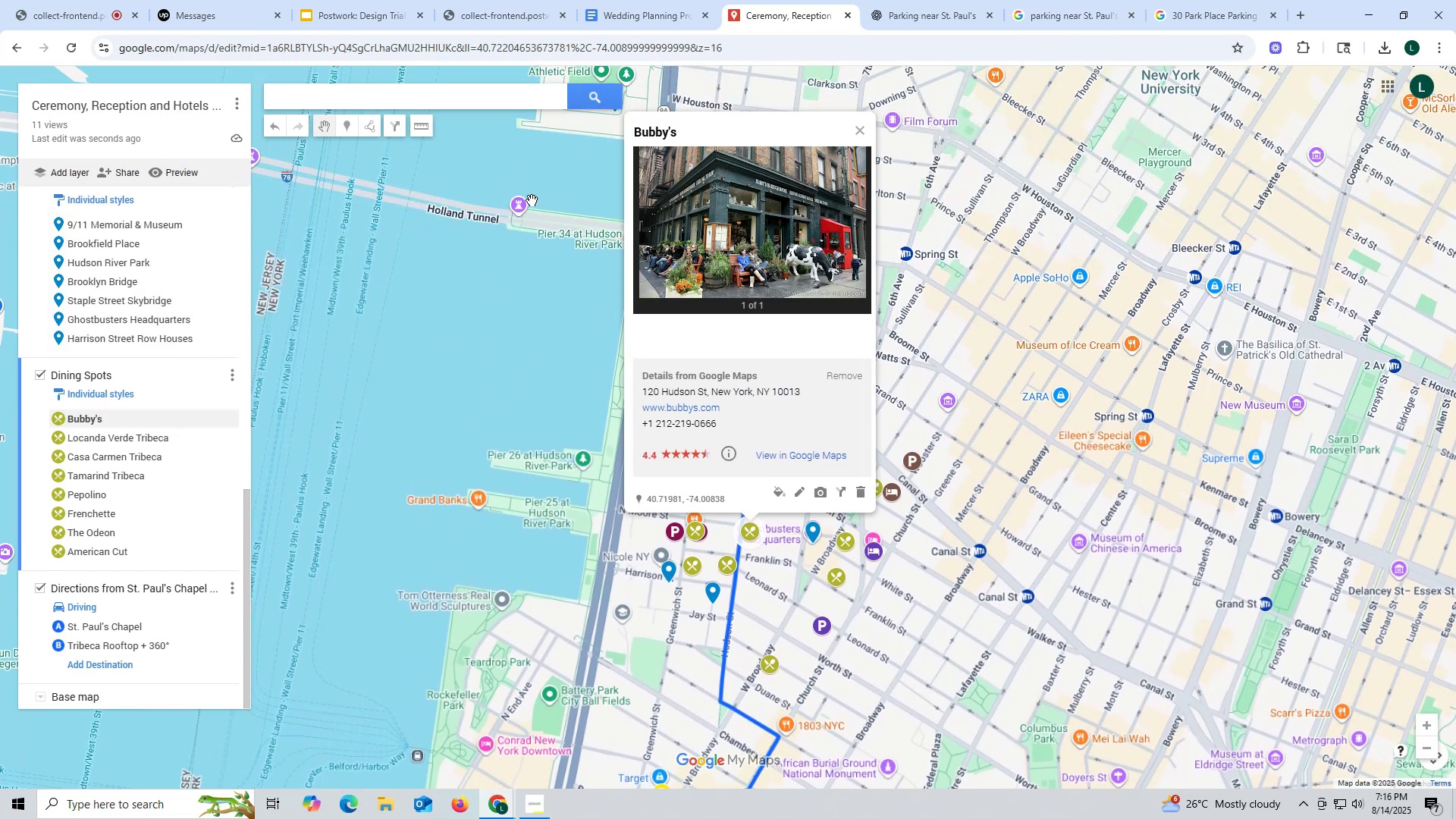 
double_click([58, 111])
 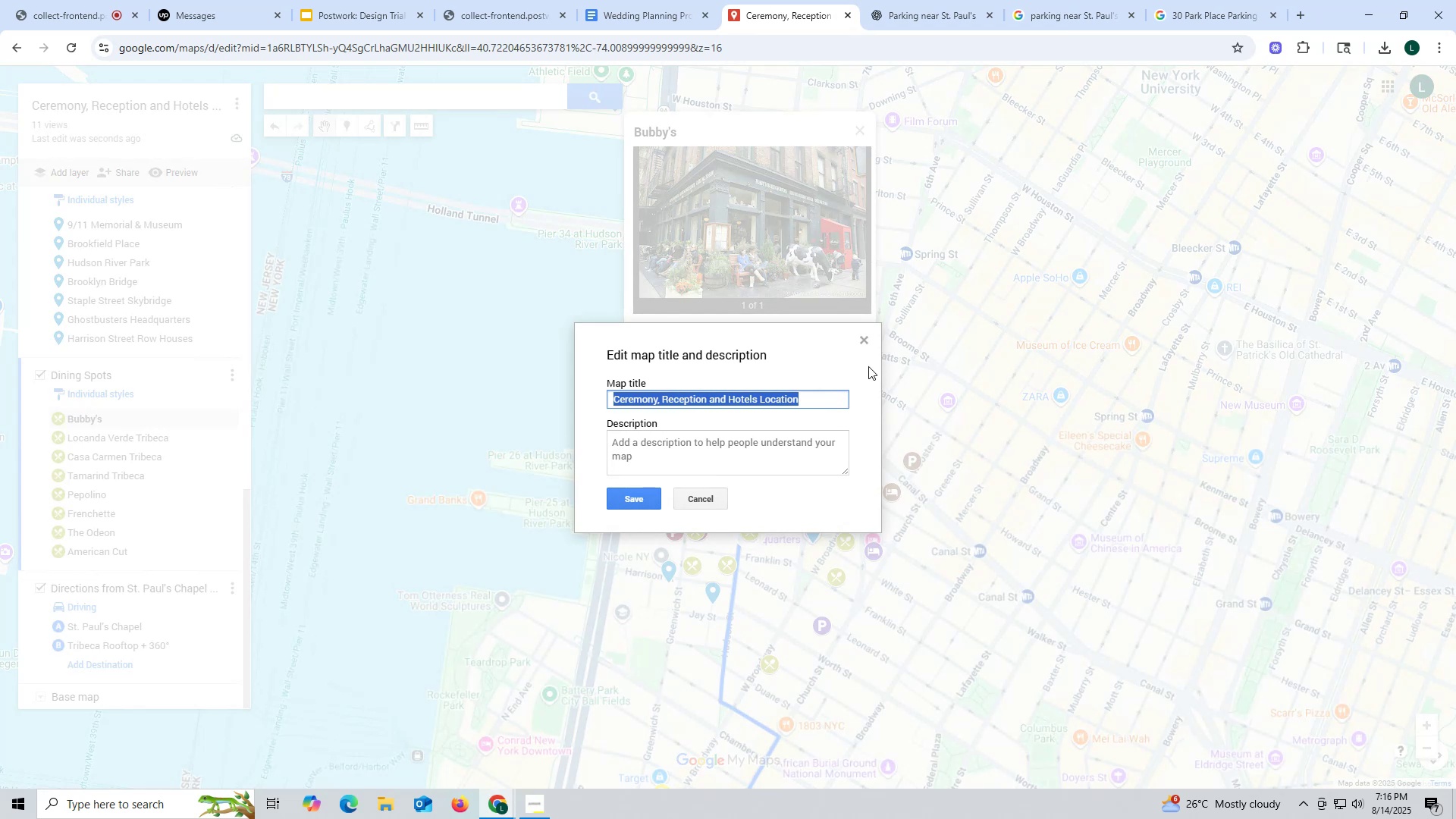 
type(St.Pauls)
key(Backspace)
type('s Chp)
key(Backspace)
type(apel to )
 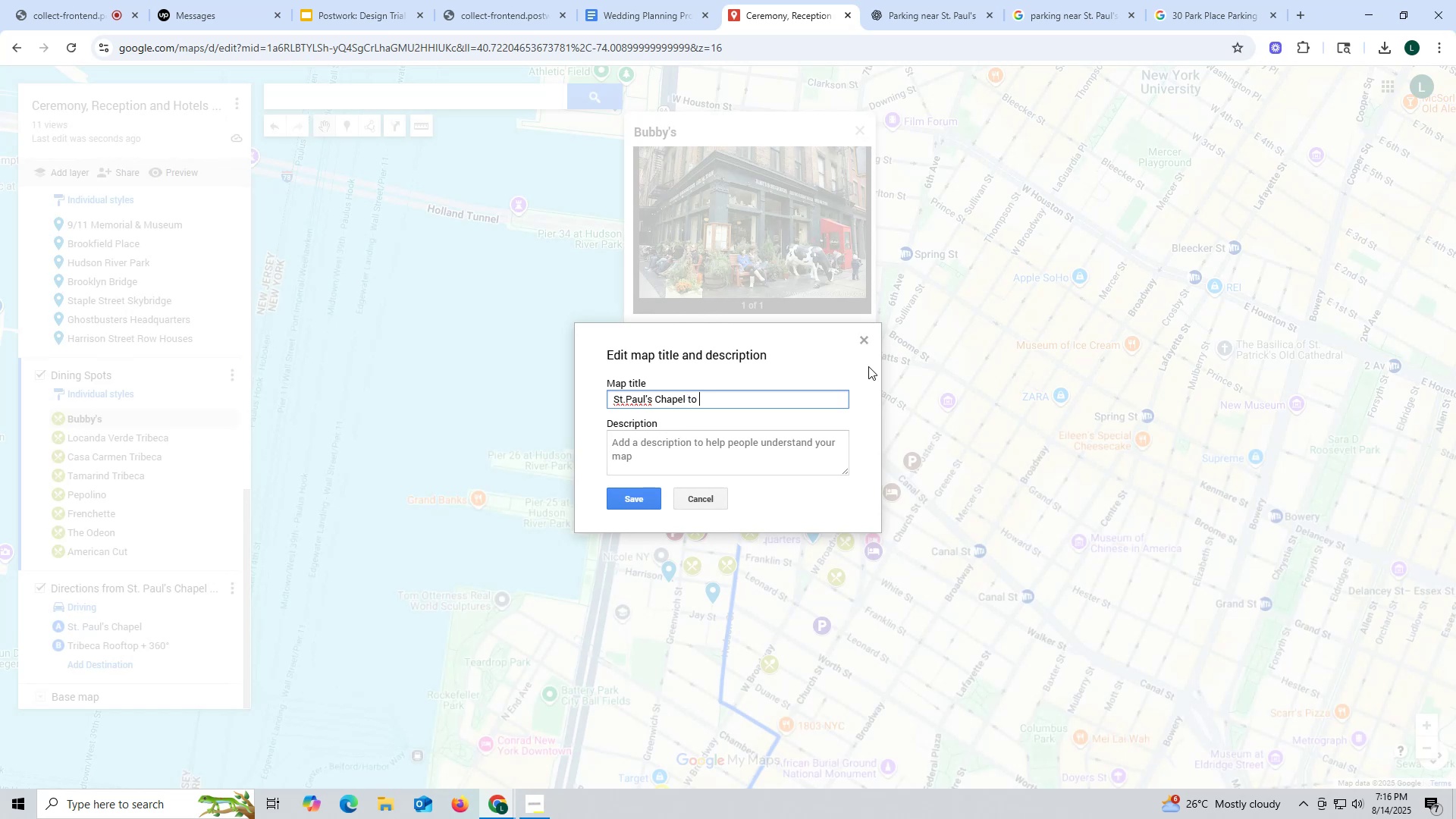 
scroll: coordinate [136, 247], scroll_direction: up, amount: 4.0
 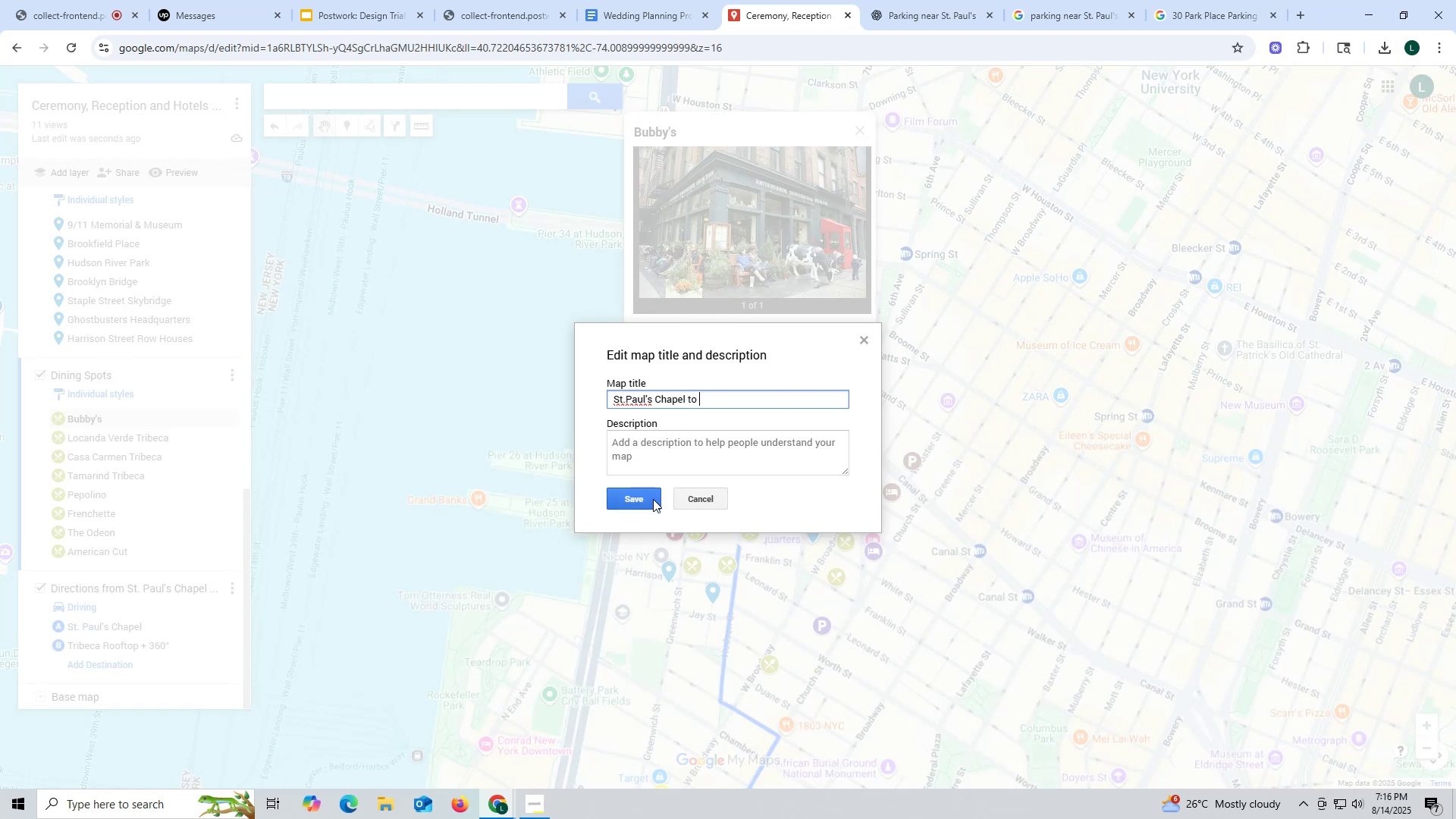 
left_click([641, 504])
 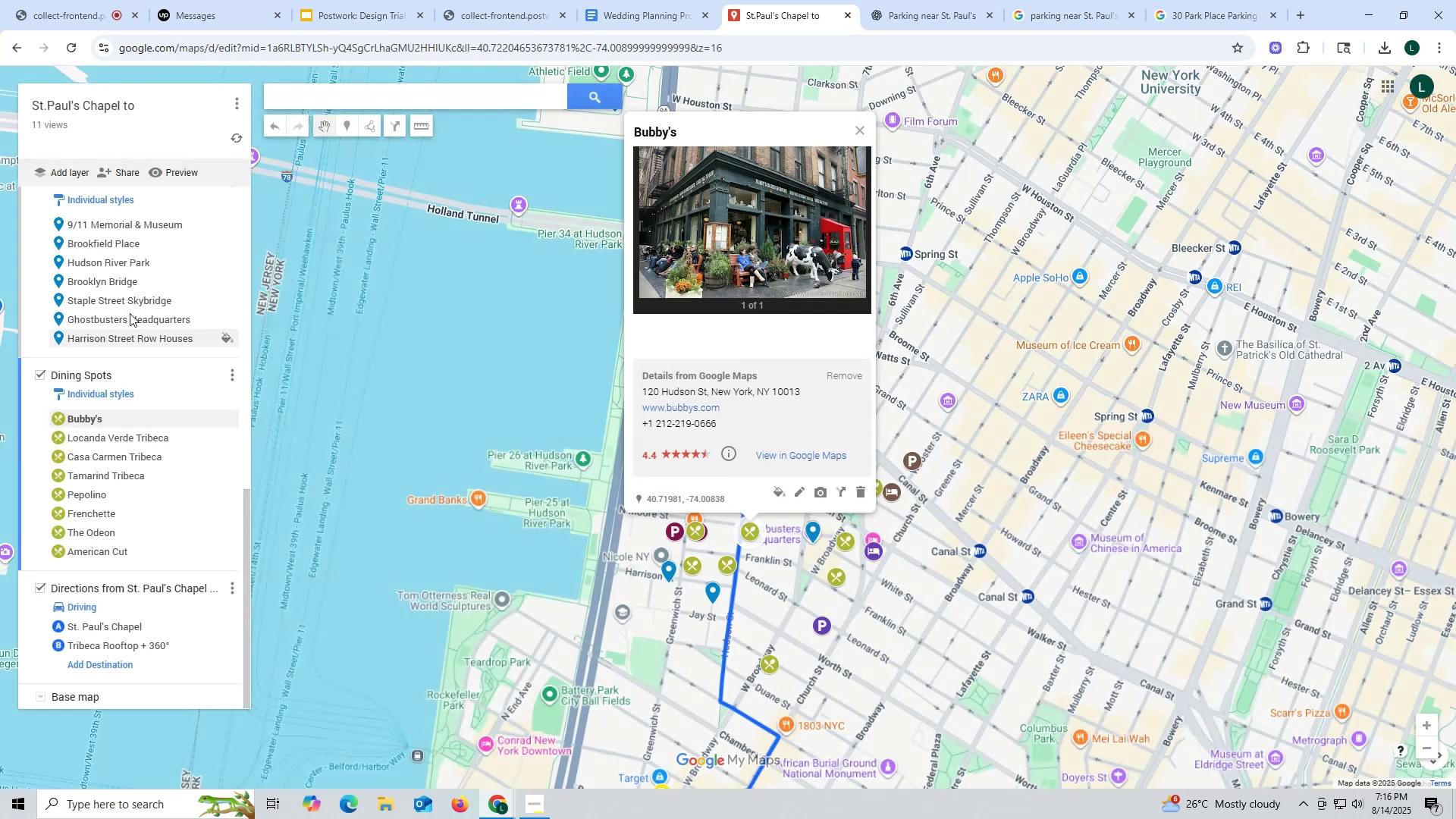 
scroll: coordinate [96, 280], scroll_direction: up, amount: 15.0
 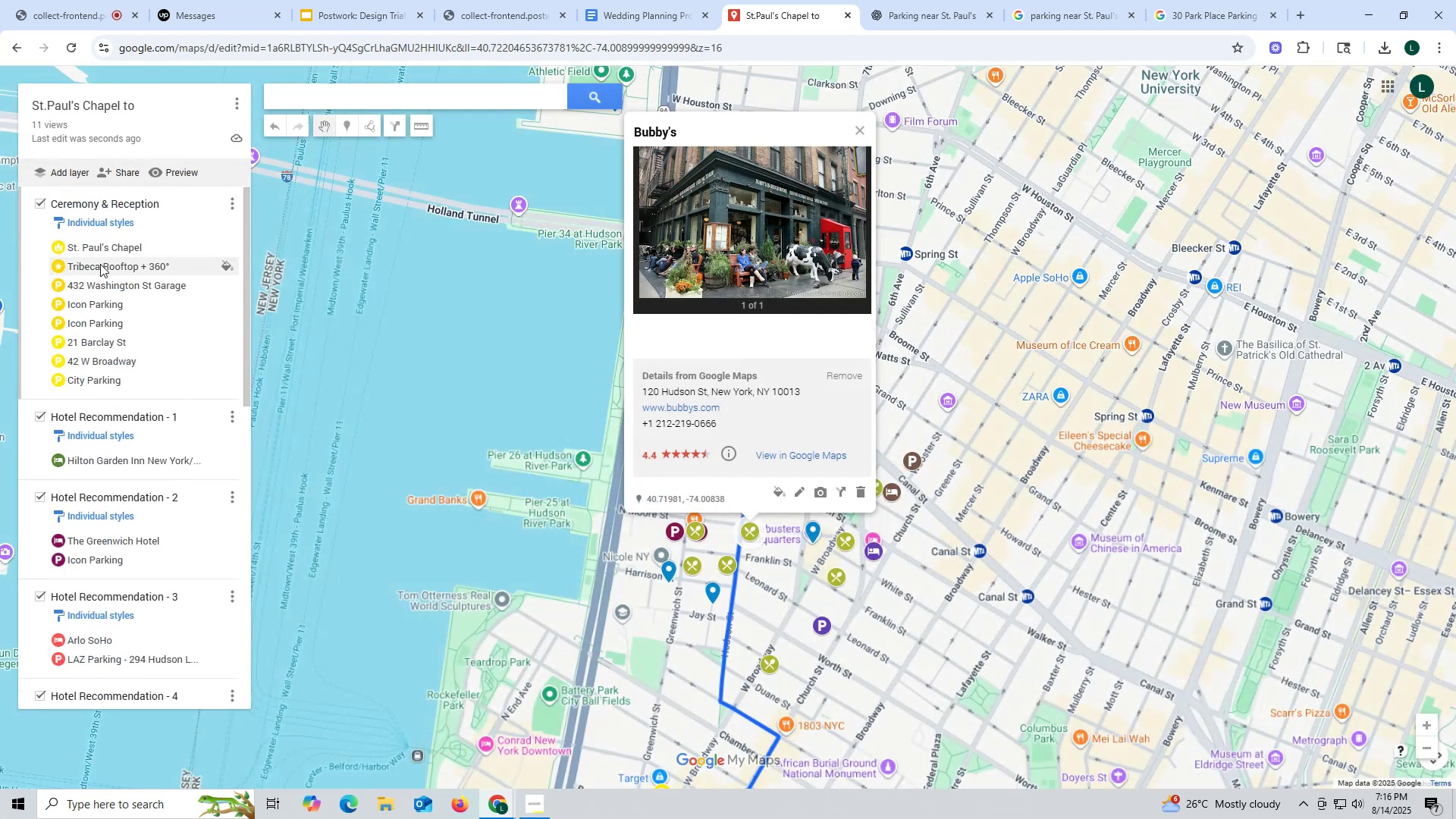 
left_click([102, 262])
 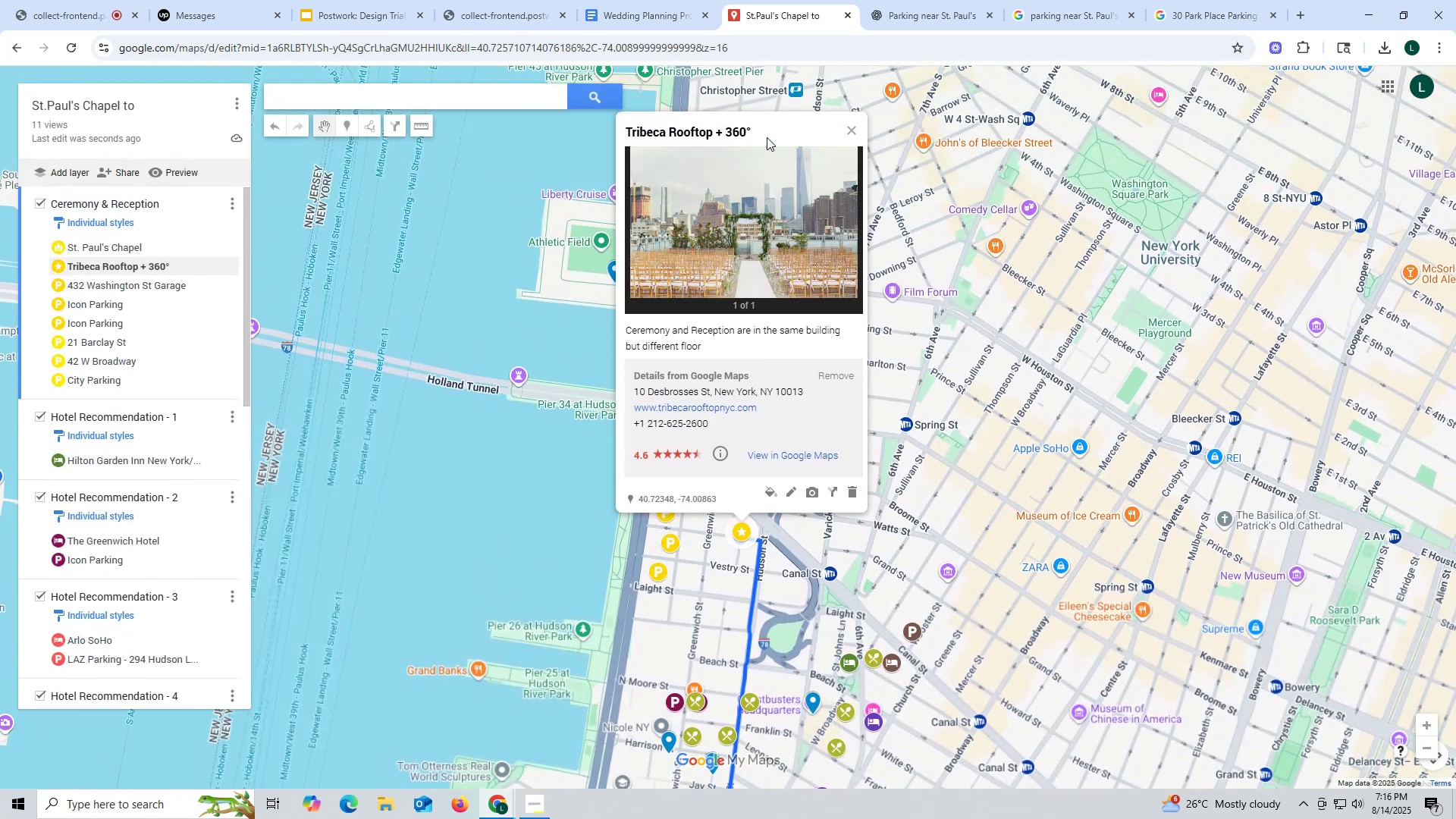 
left_click_drag(start_coordinate=[767, 128], to_coordinate=[617, 128])
 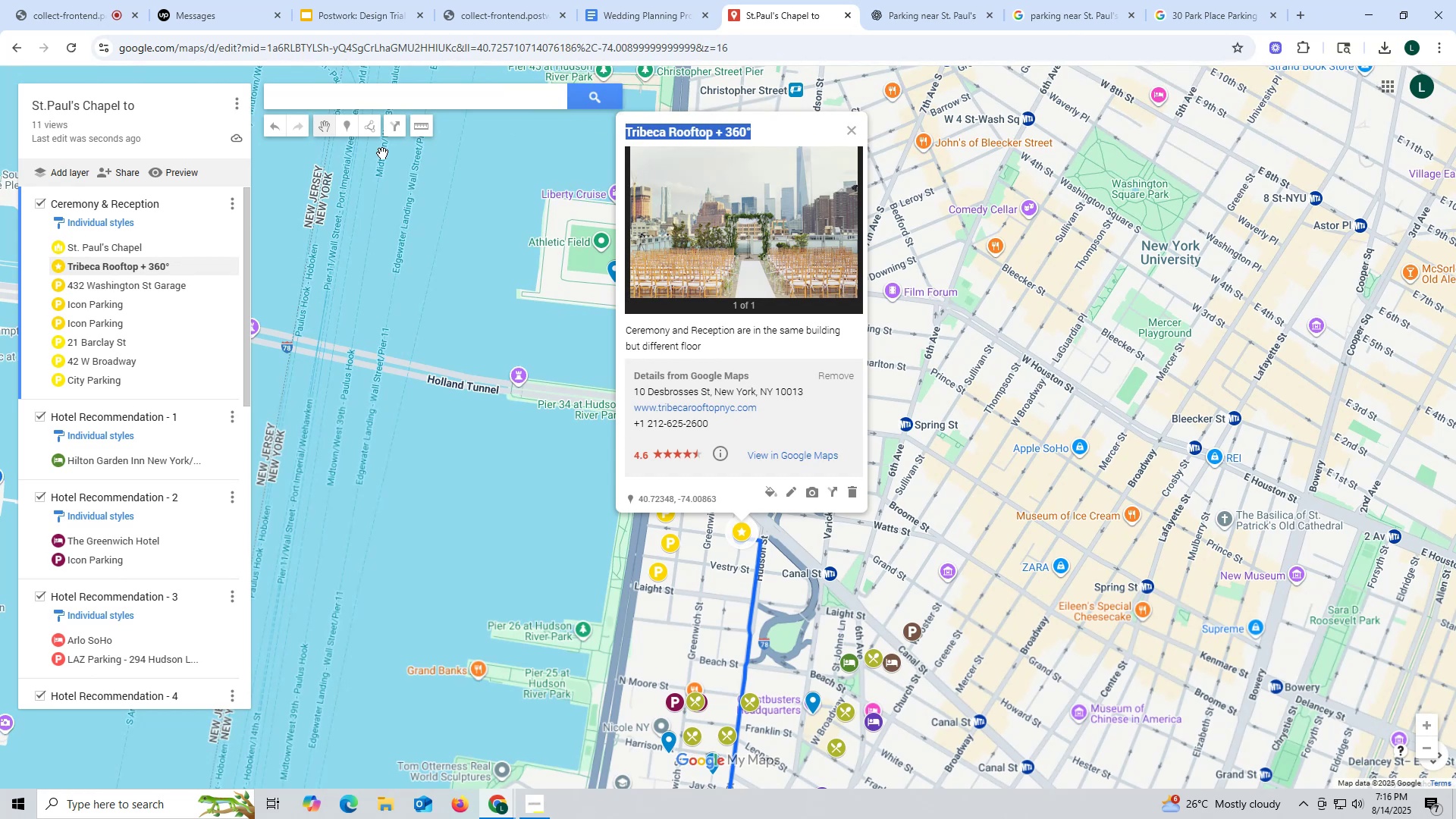 
key(Control+ControlLeft)
 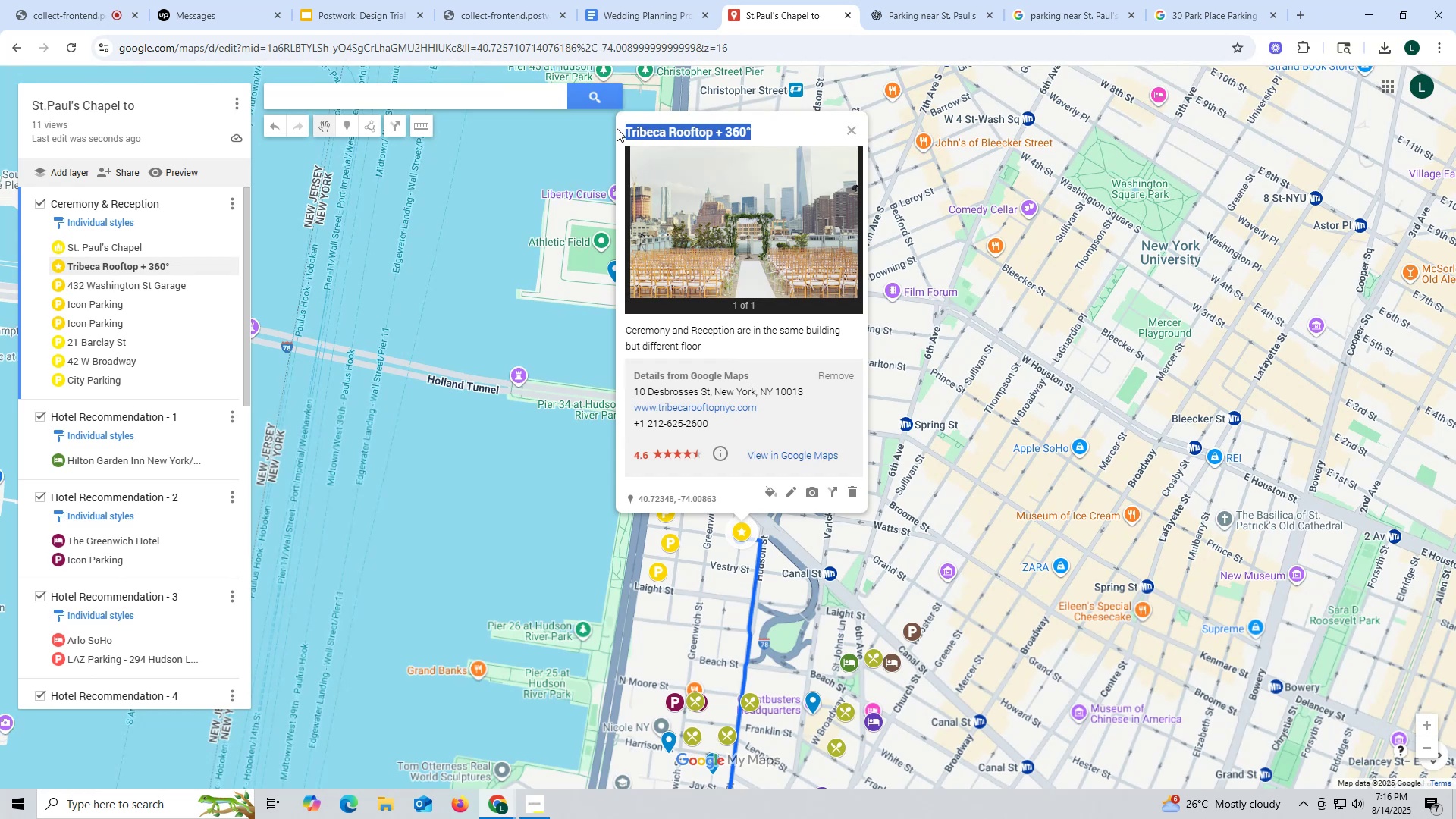 
key(Control+C)
 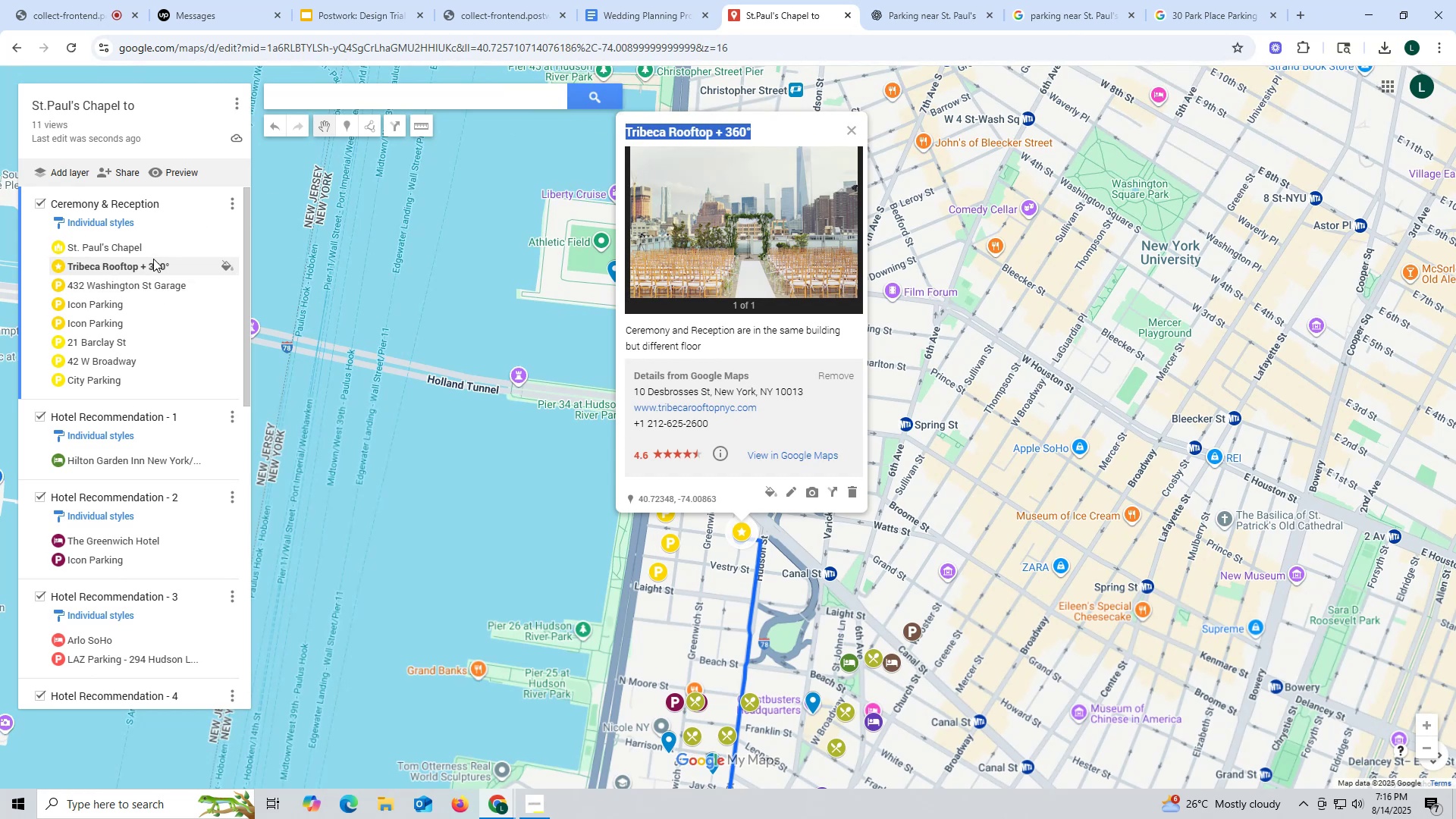 
left_click([136, 100])
 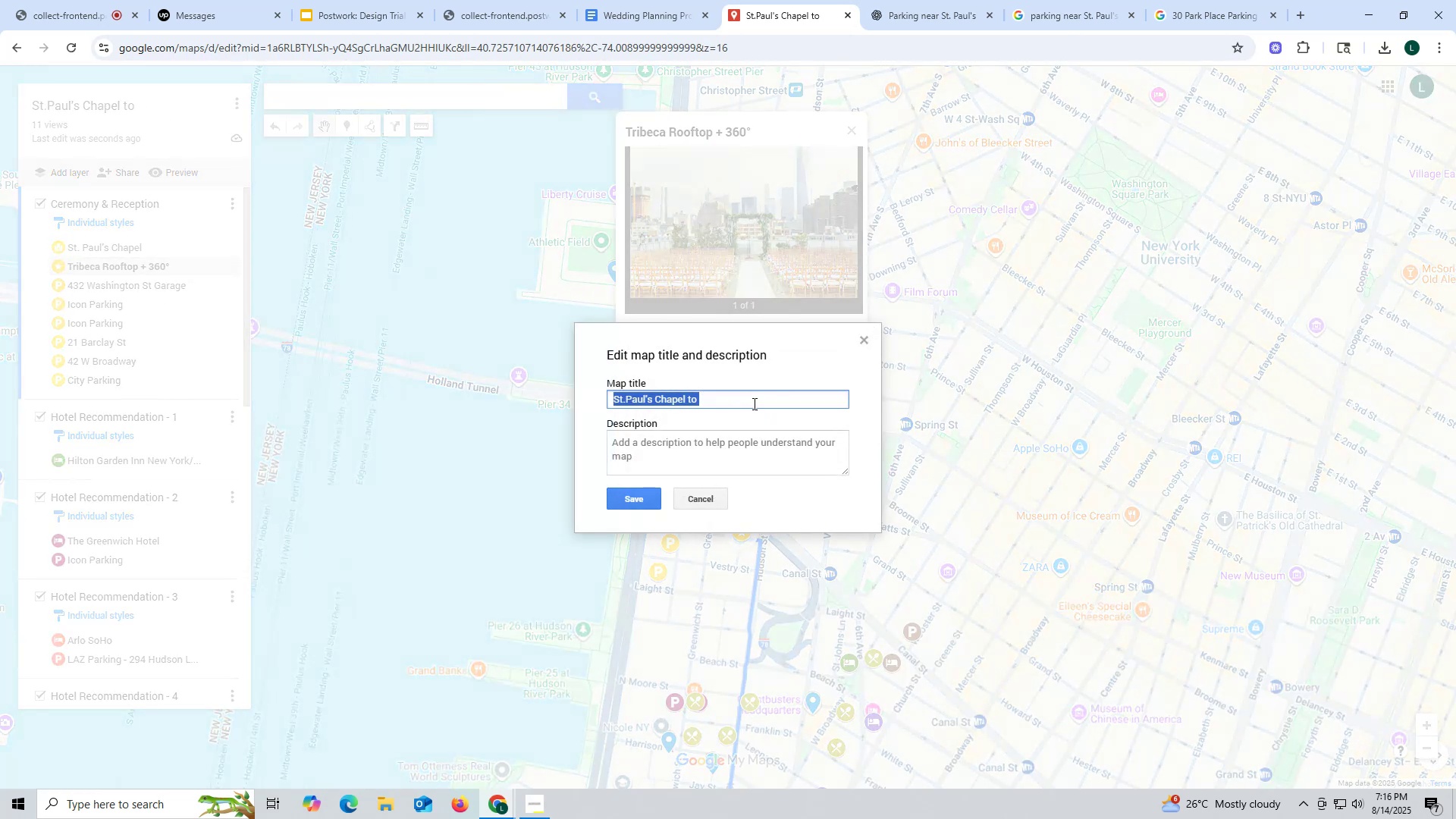 
left_click([730, 401])
 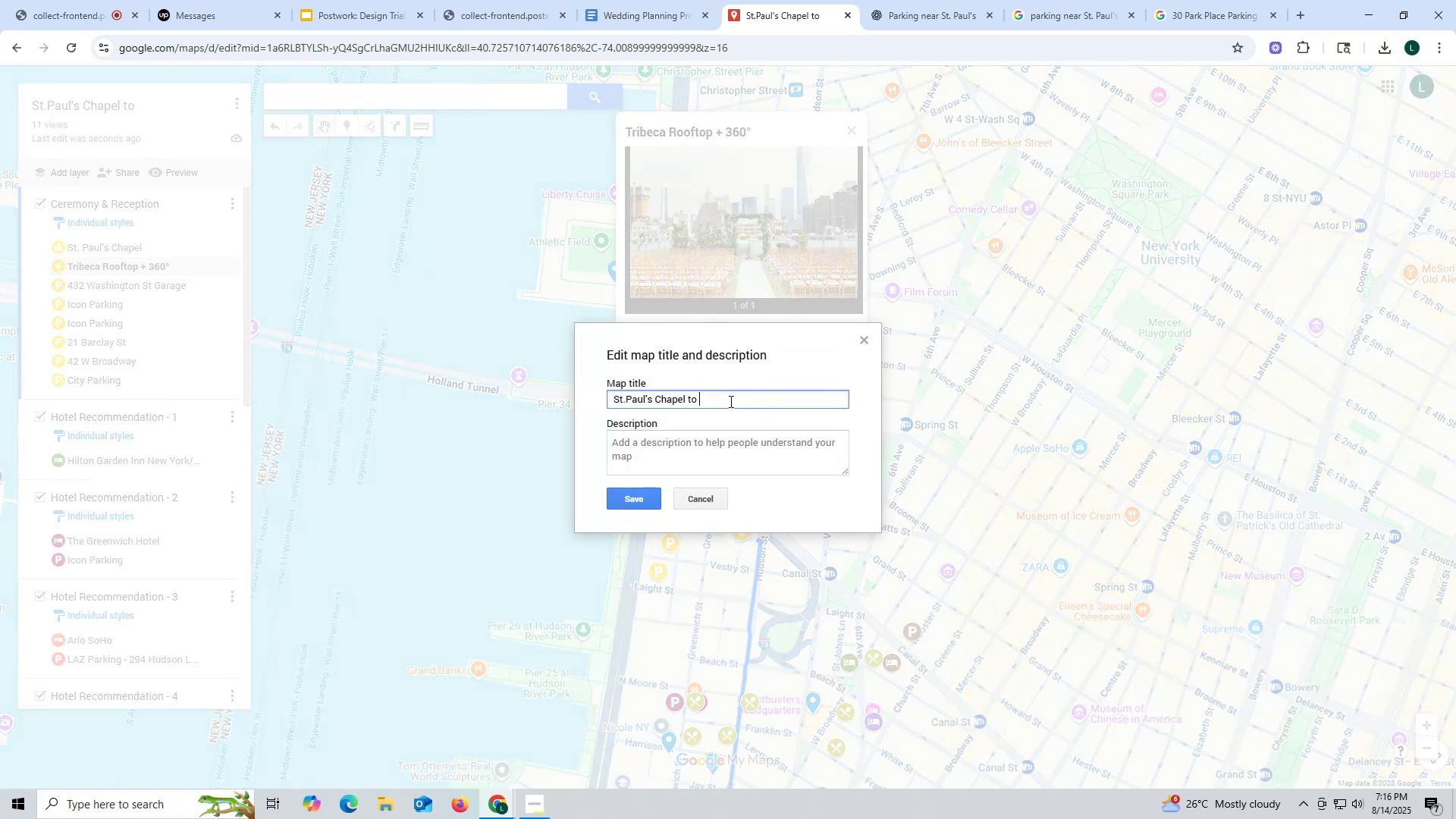 
key(Control+ControlLeft)
 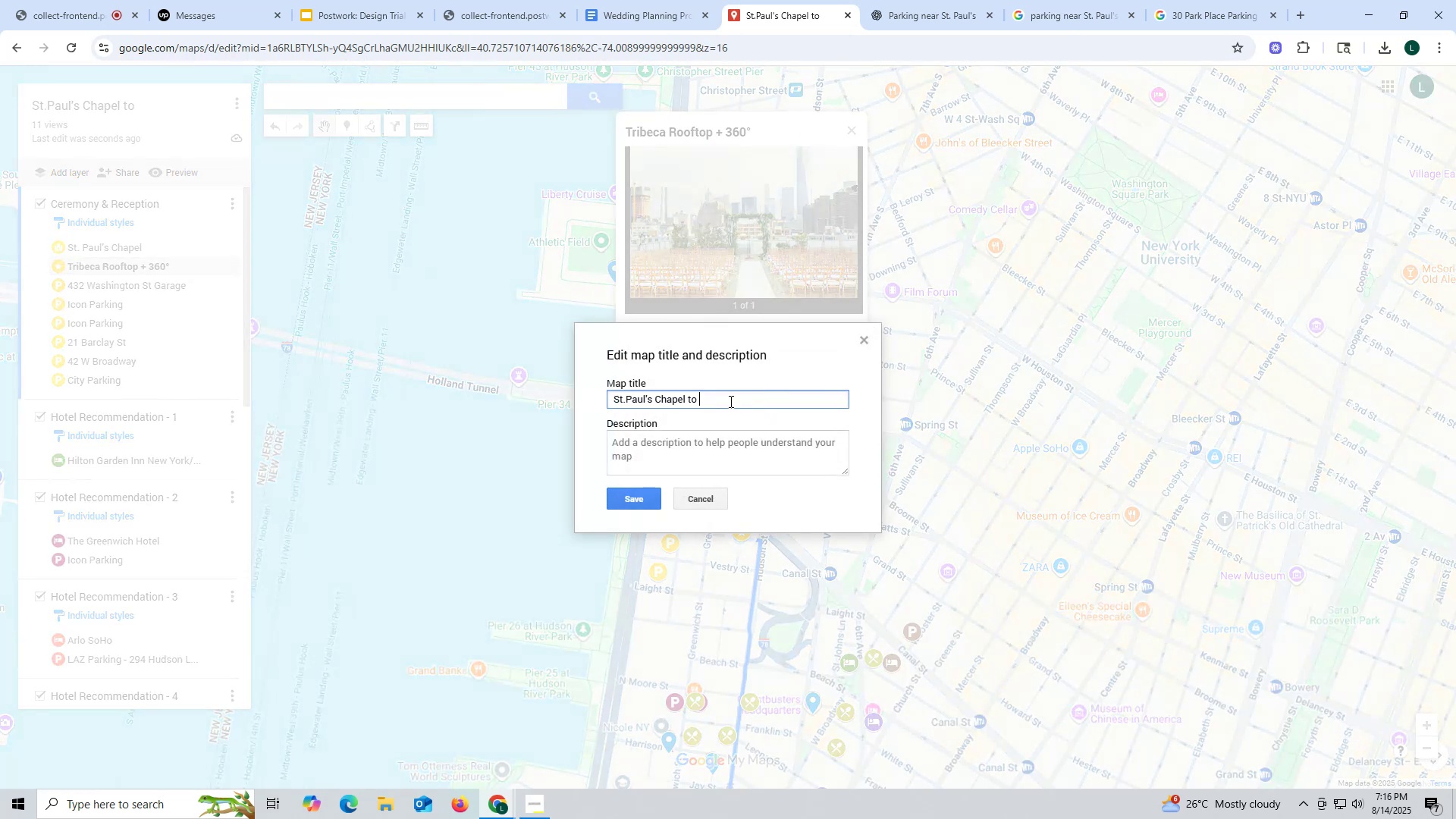 
key(Control+V)
 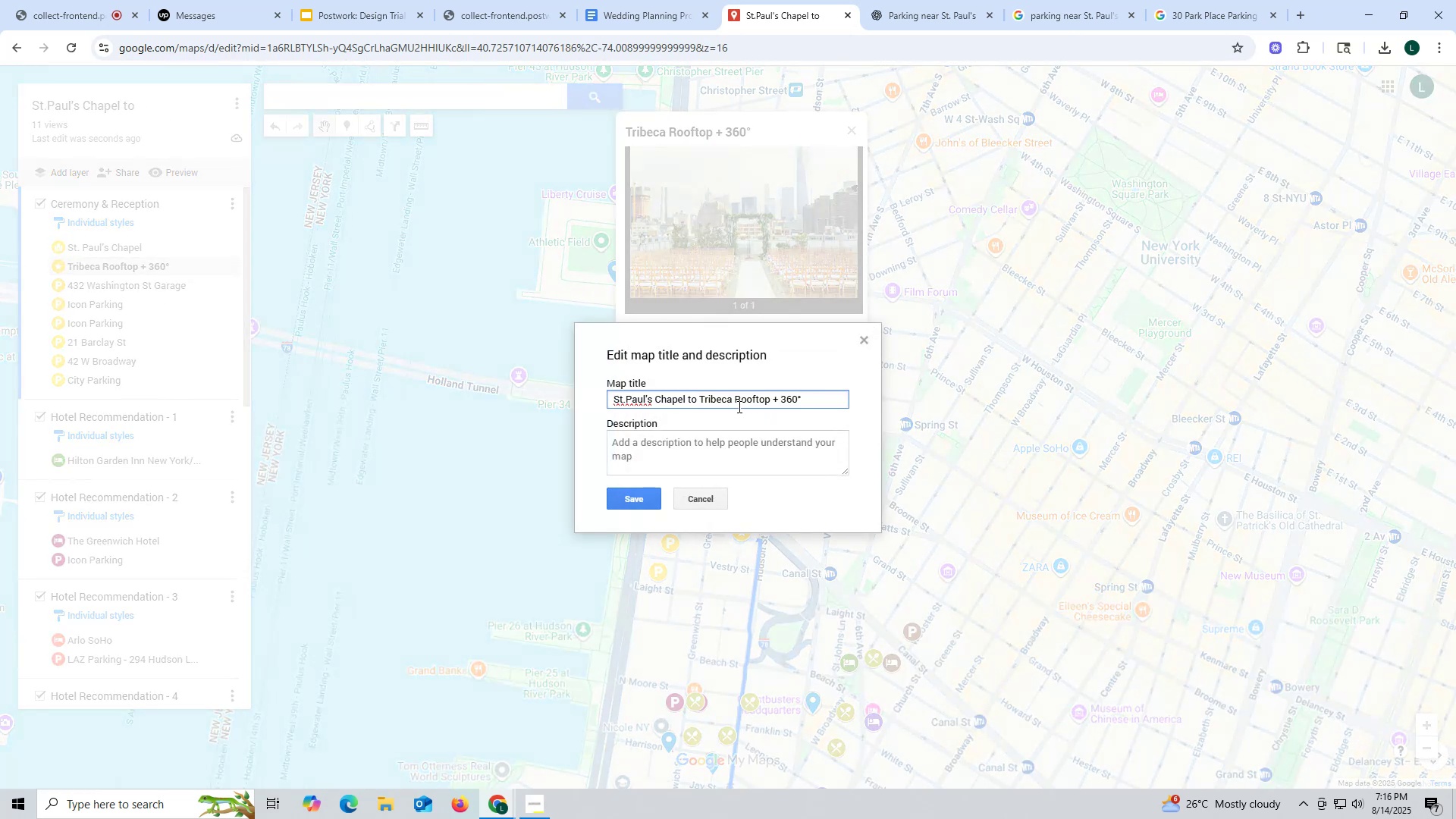 
key(Space)
 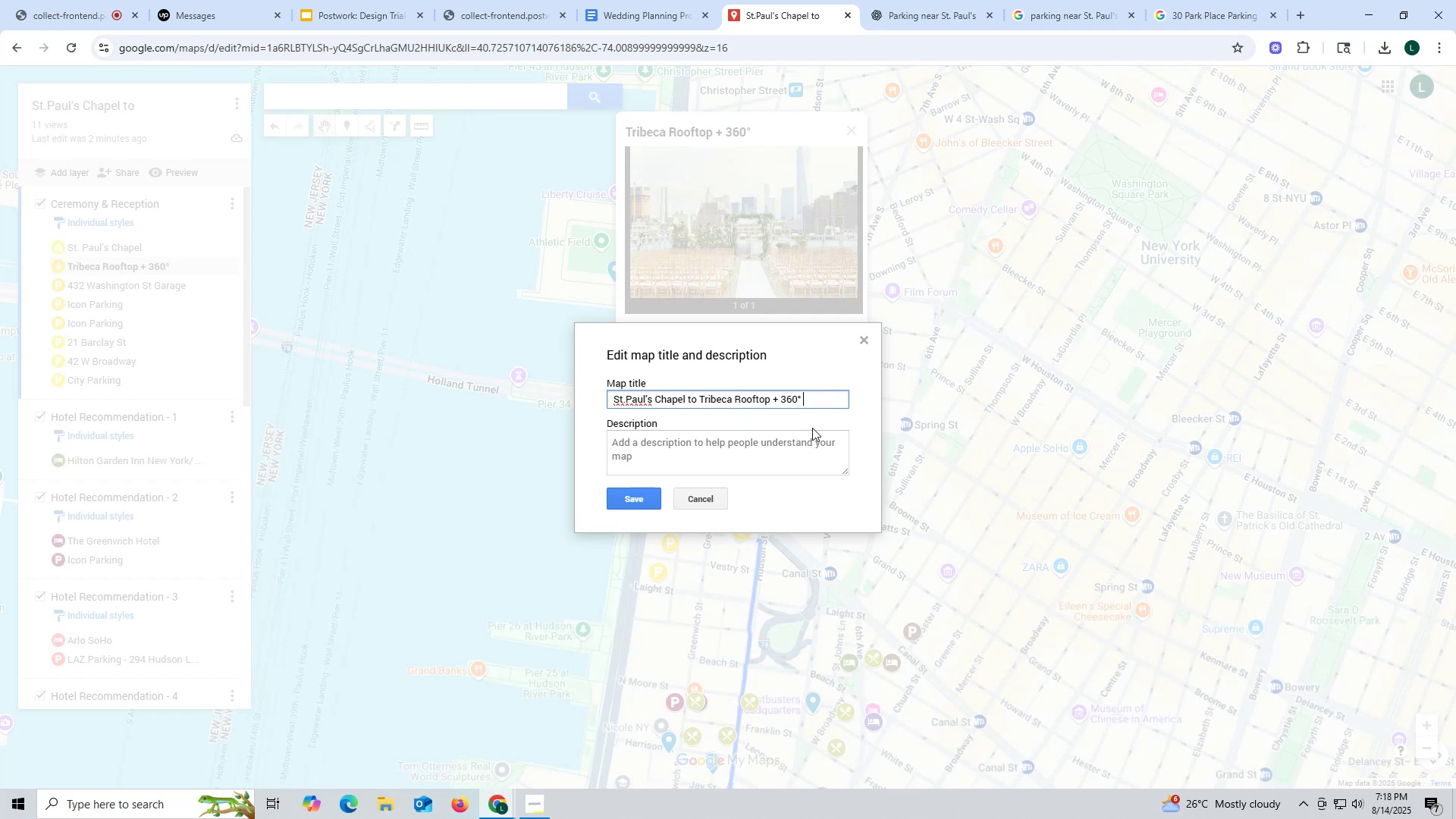 
wait(117.78)
 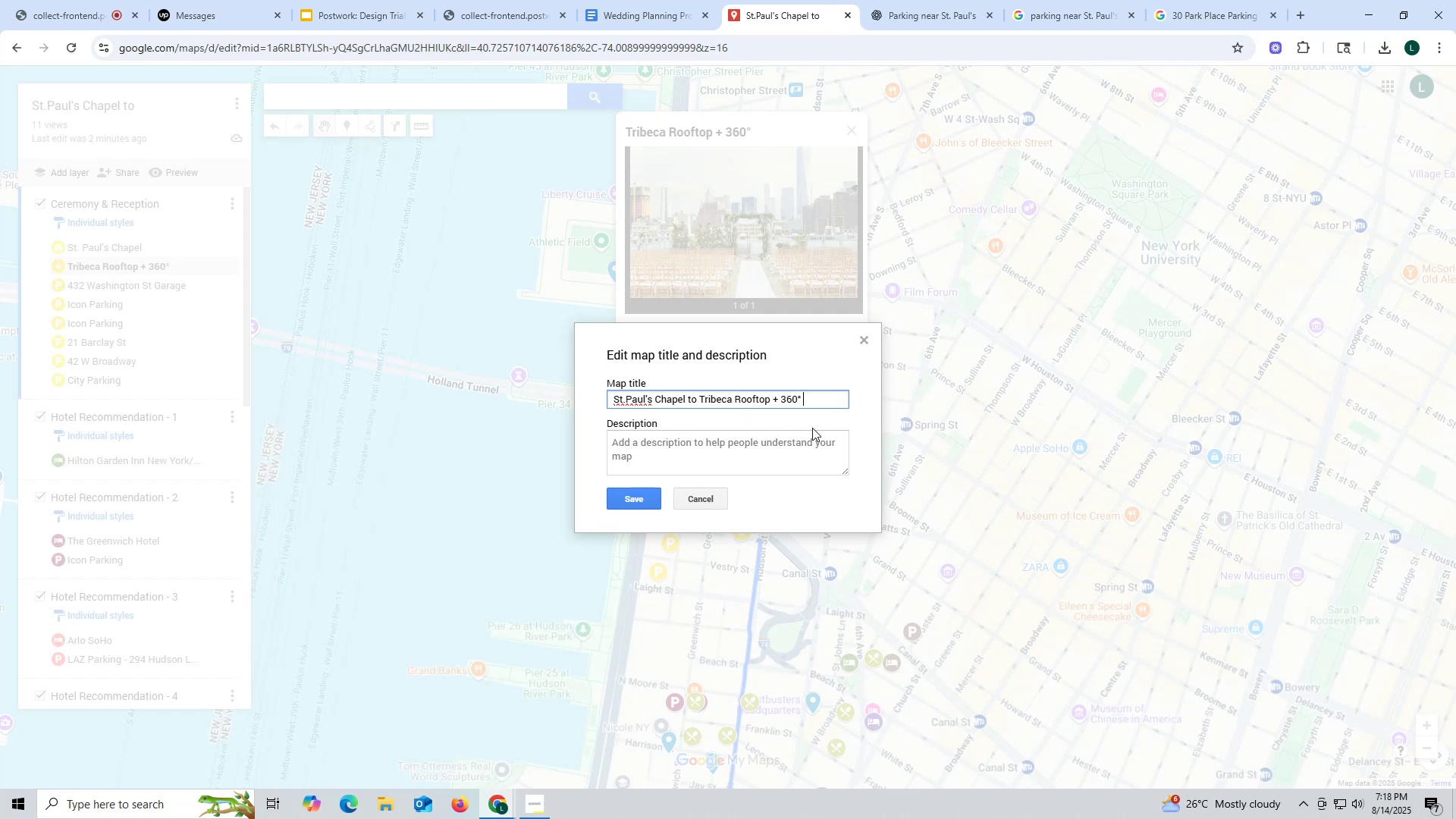 
type(rou)
key(Backspace)
key(Backspace)
key(Backspace)
type(Rout)
key(Backspace)
key(Backspace)
key(Backspace)
key(Backspace)
 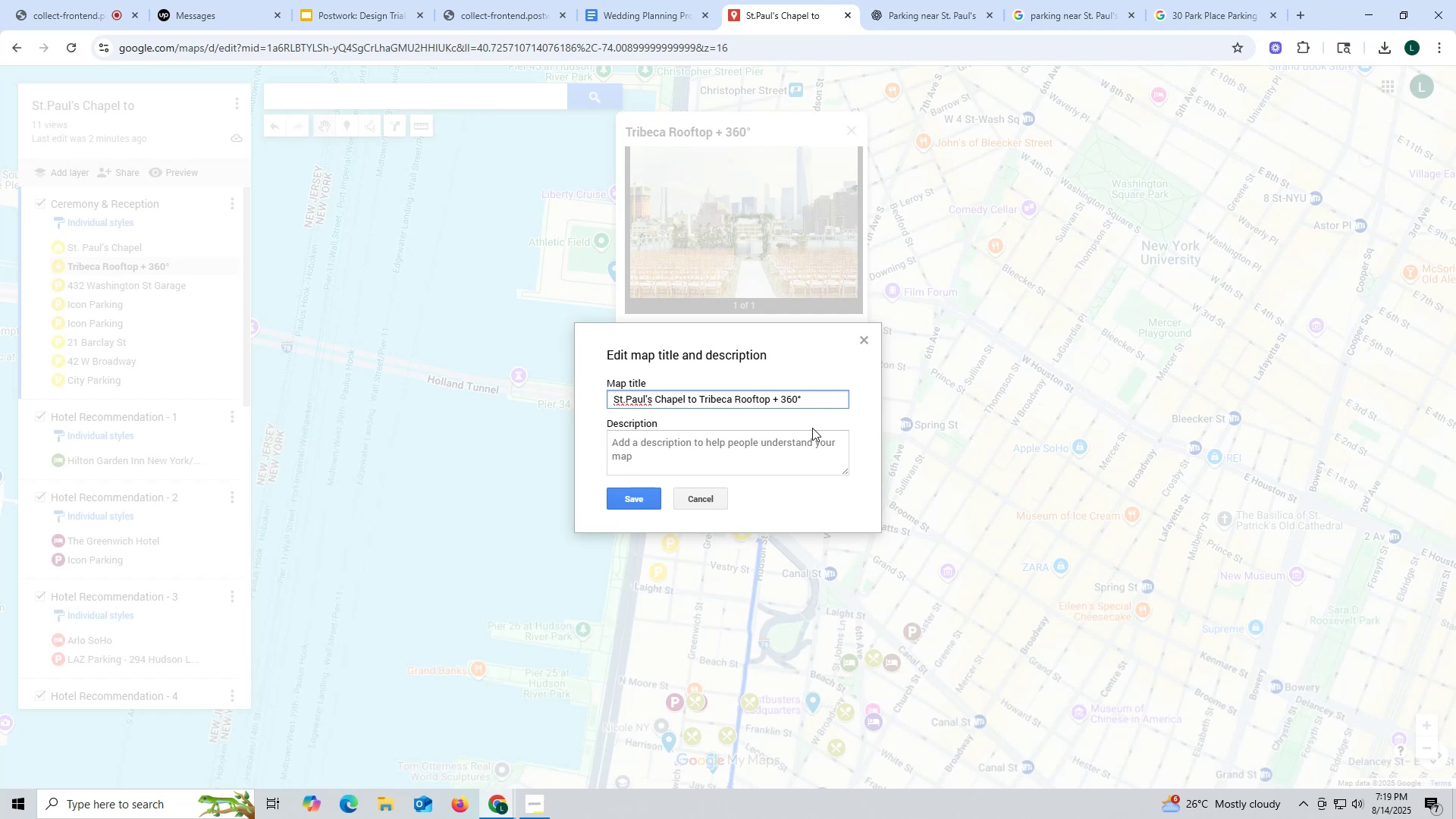 
key(Backspace)
type(, Hote)
key(Backspace)
key(Backspace)
key(Backspace)
key(Backspace)
key(Backspace)
key(Backspace)
 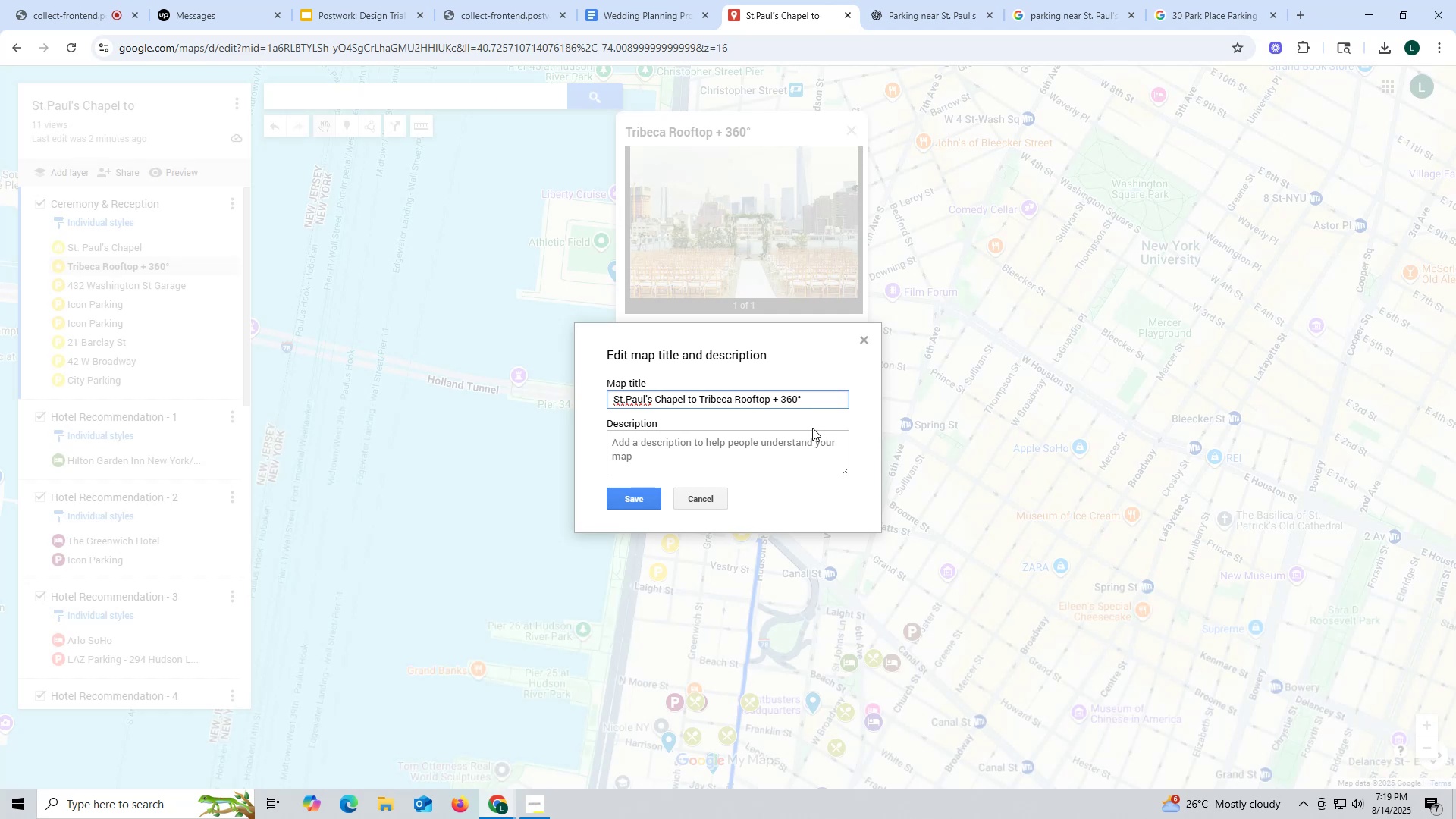 
left_click([625, 497])
 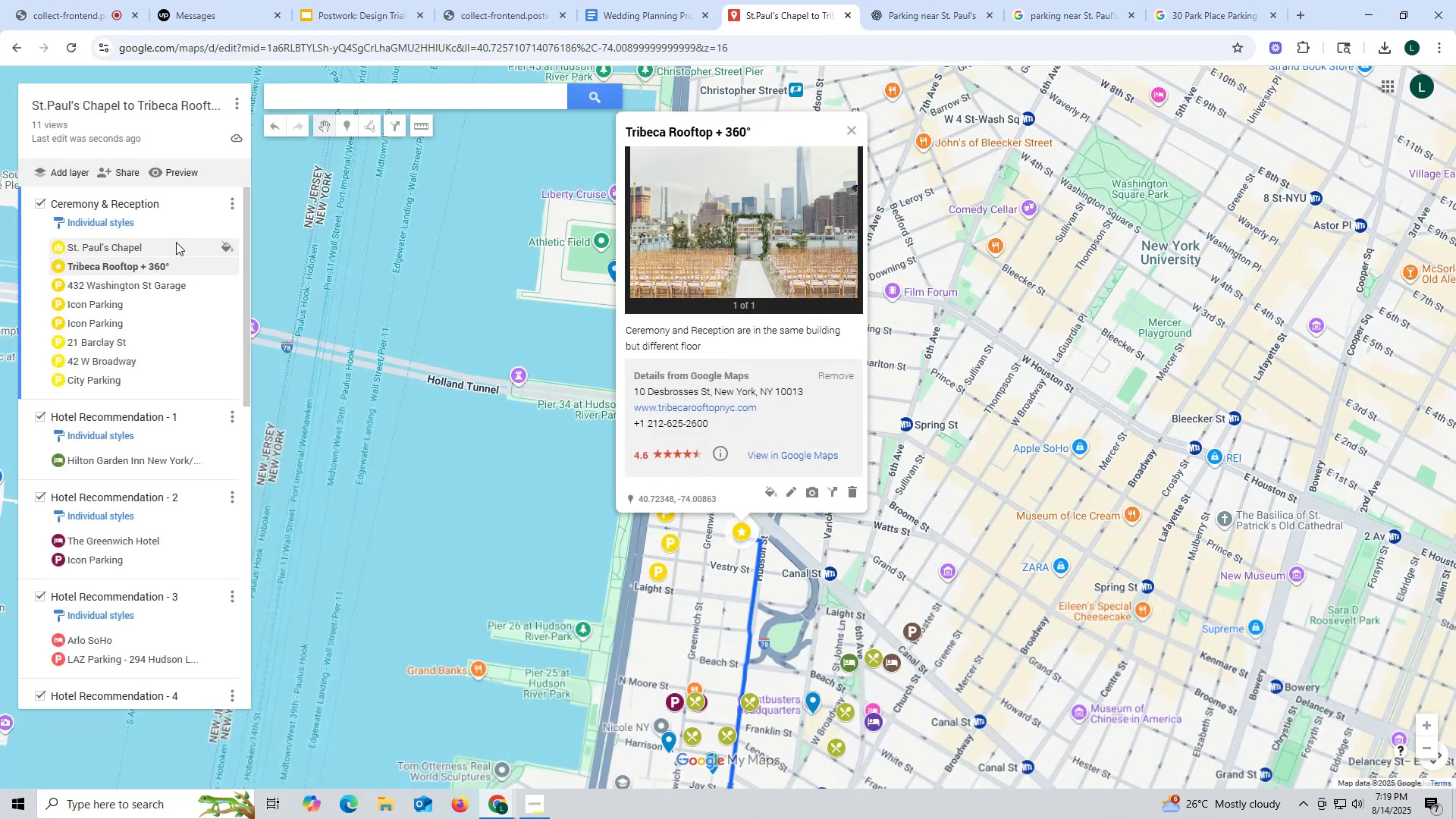 
scroll: coordinate [175, 303], scroll_direction: down, amount: 23.0
 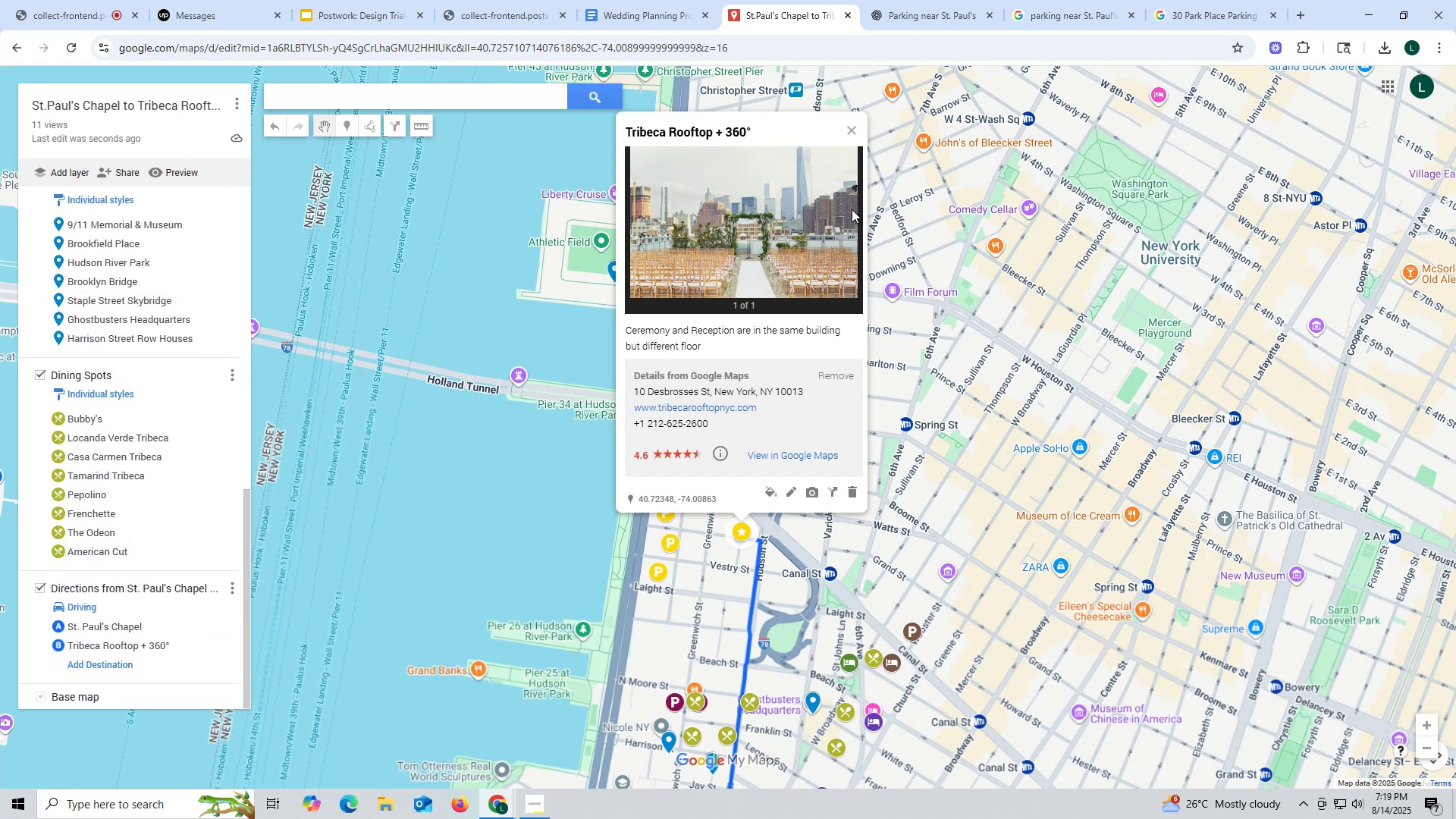 
left_click([852, 122])
 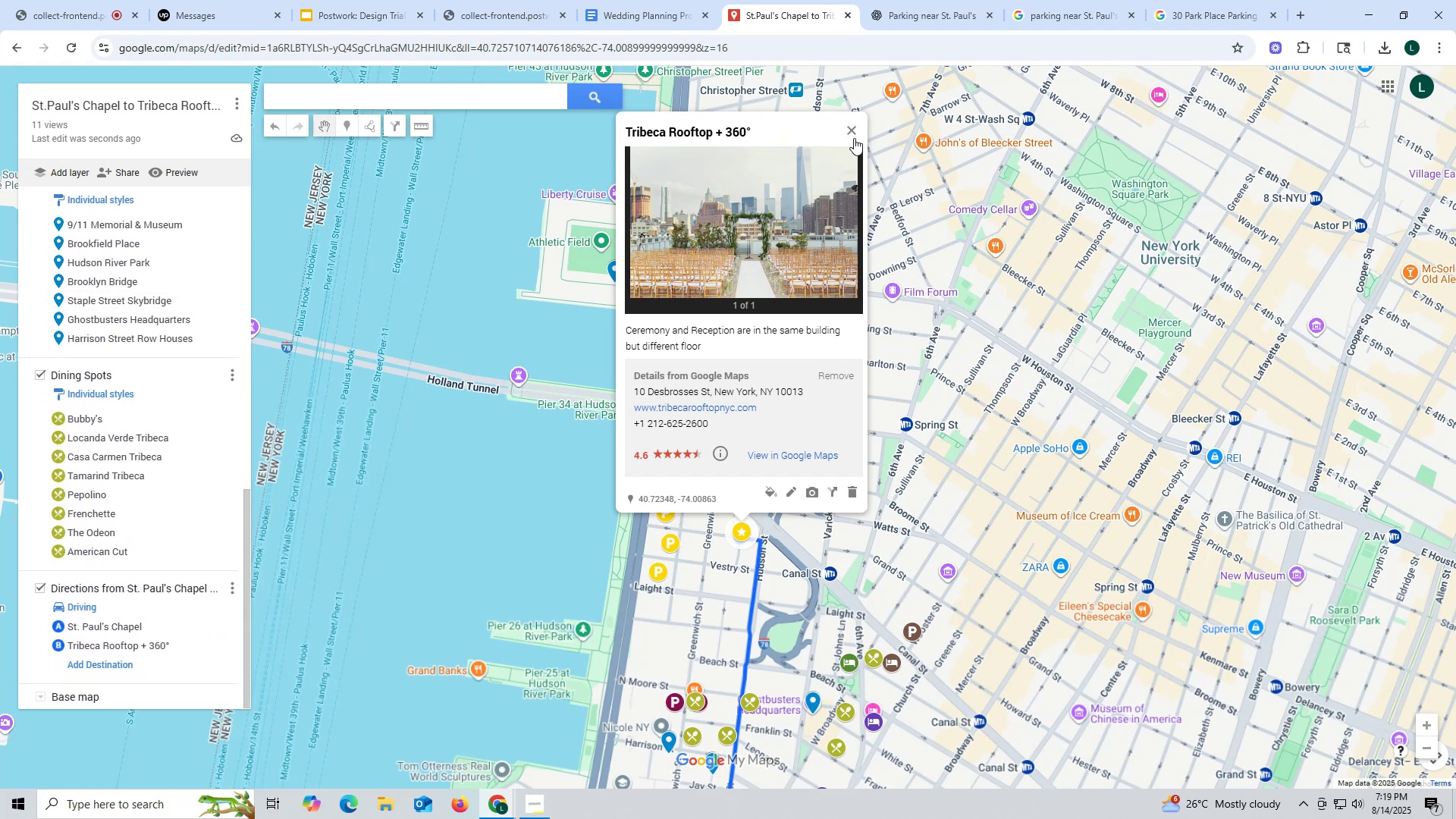 
left_click([853, 134])
 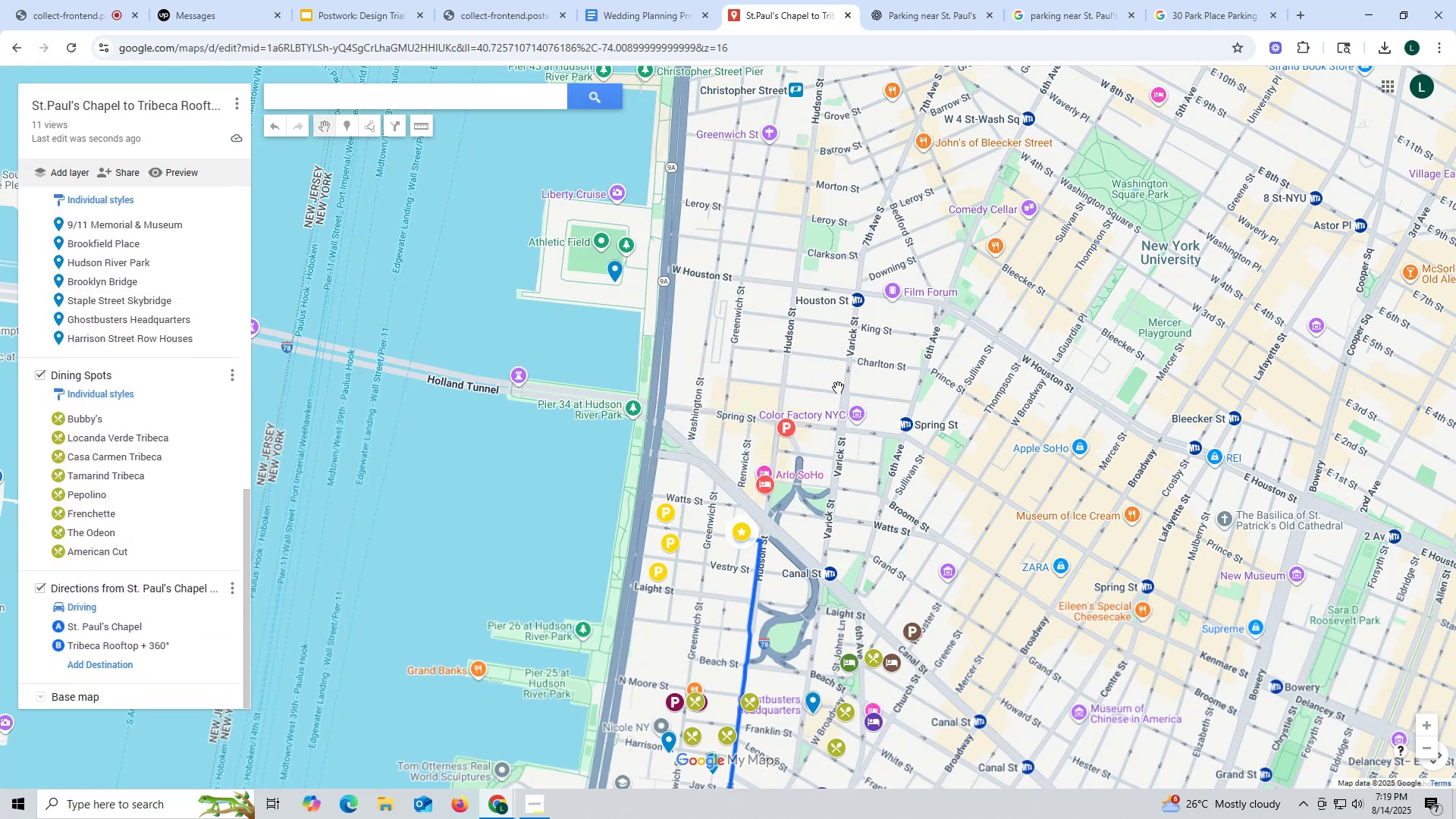 
scroll: coordinate [838, 388], scroll_direction: down, amount: 2.0
 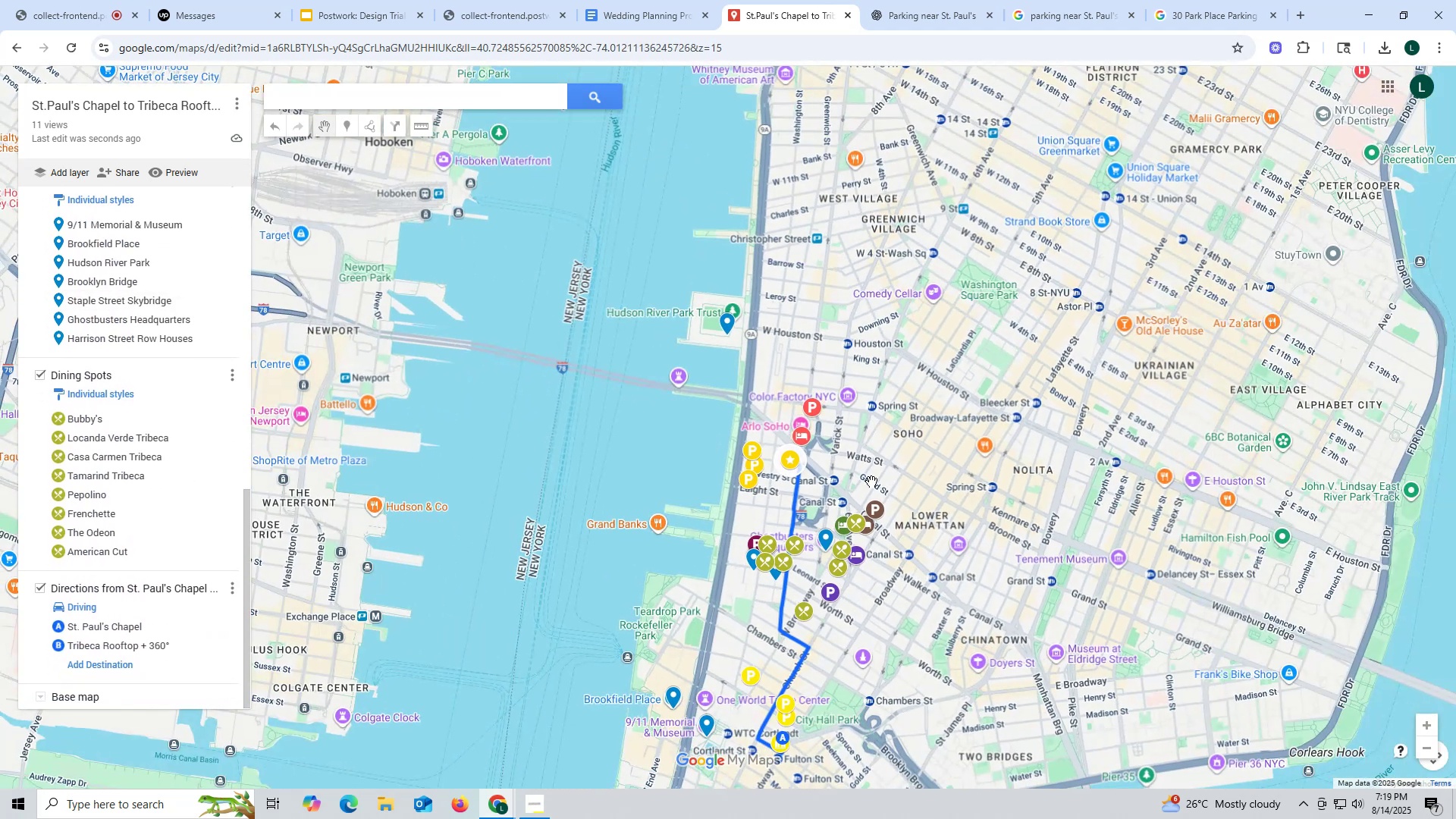 
left_click_drag(start_coordinate=[899, 512], to_coordinate=[833, 246])
 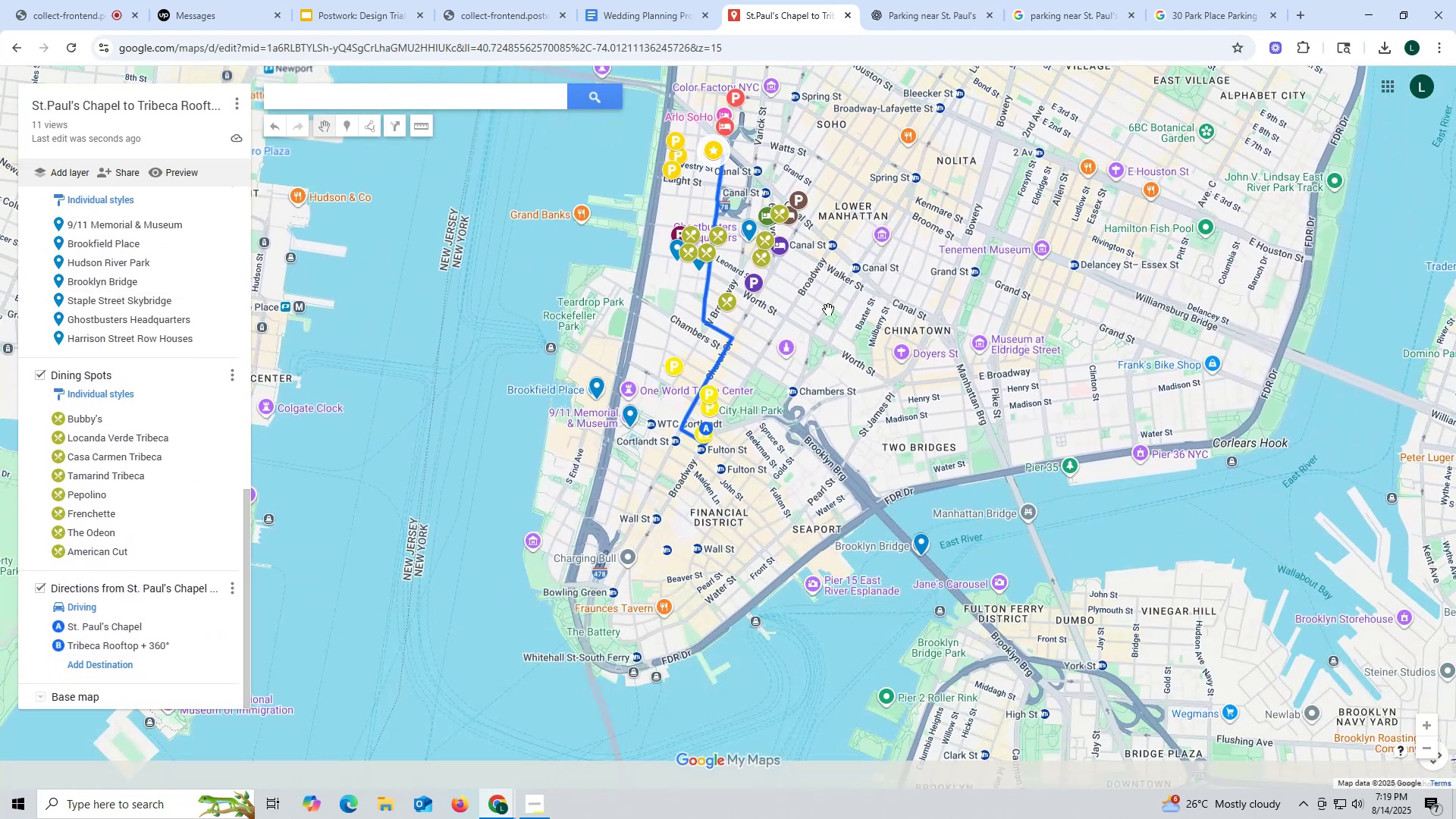 
scroll: coordinate [797, 371], scroll_direction: up, amount: 4.0
 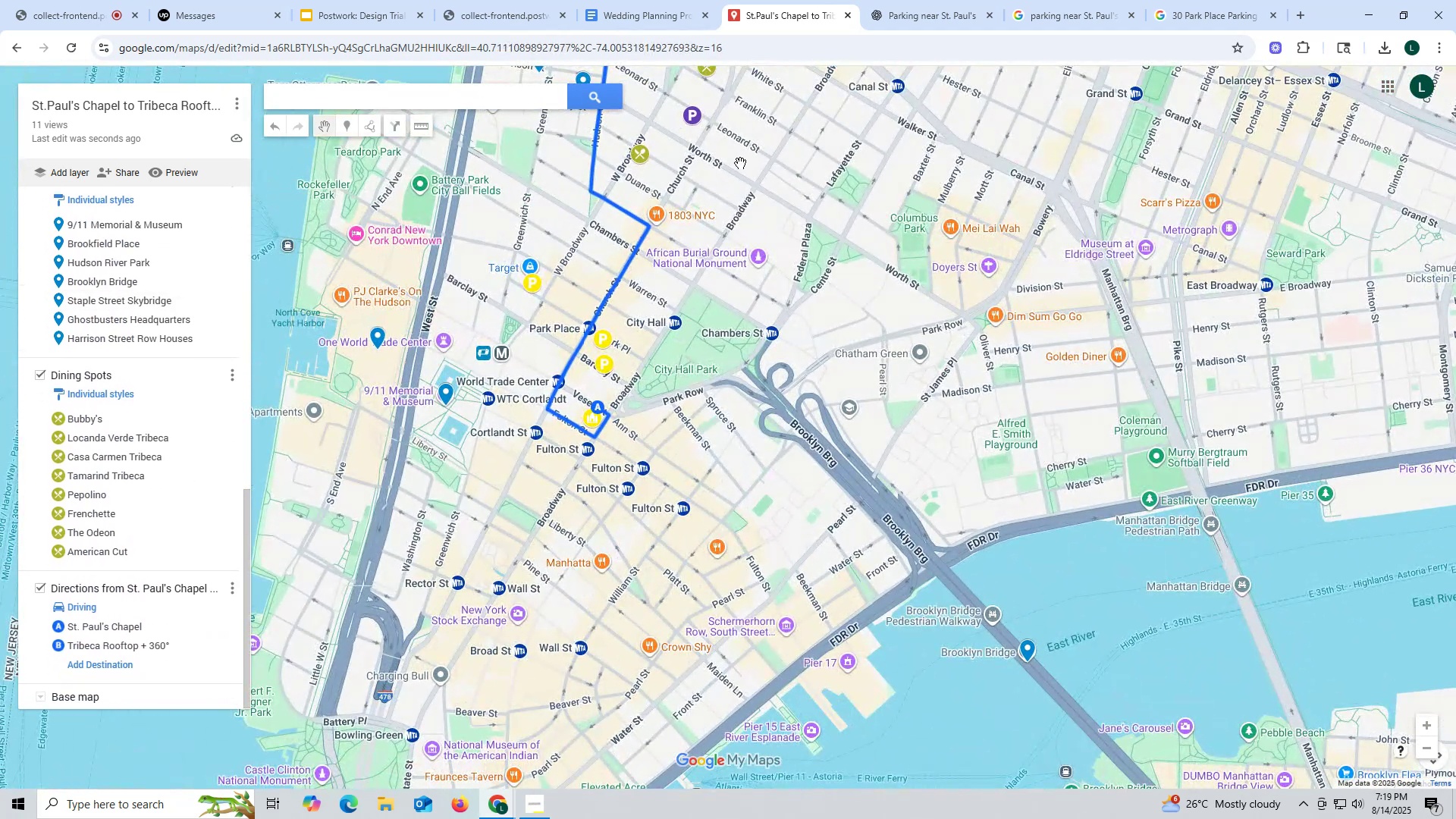 
left_click_drag(start_coordinate=[804, 158], to_coordinate=[852, 369])
 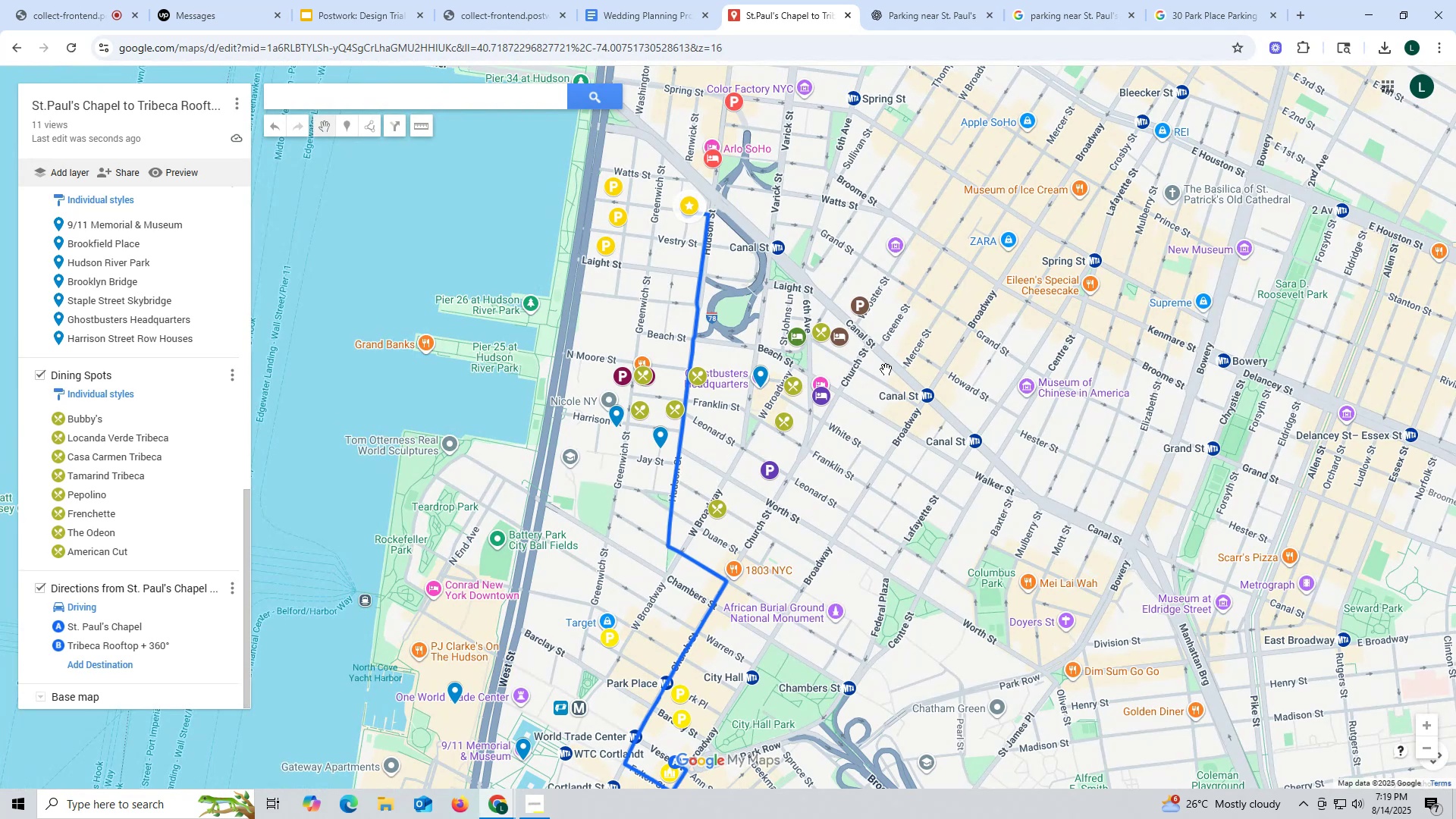 
scroll: coordinate [896, 368], scroll_direction: down, amount: 1.0
 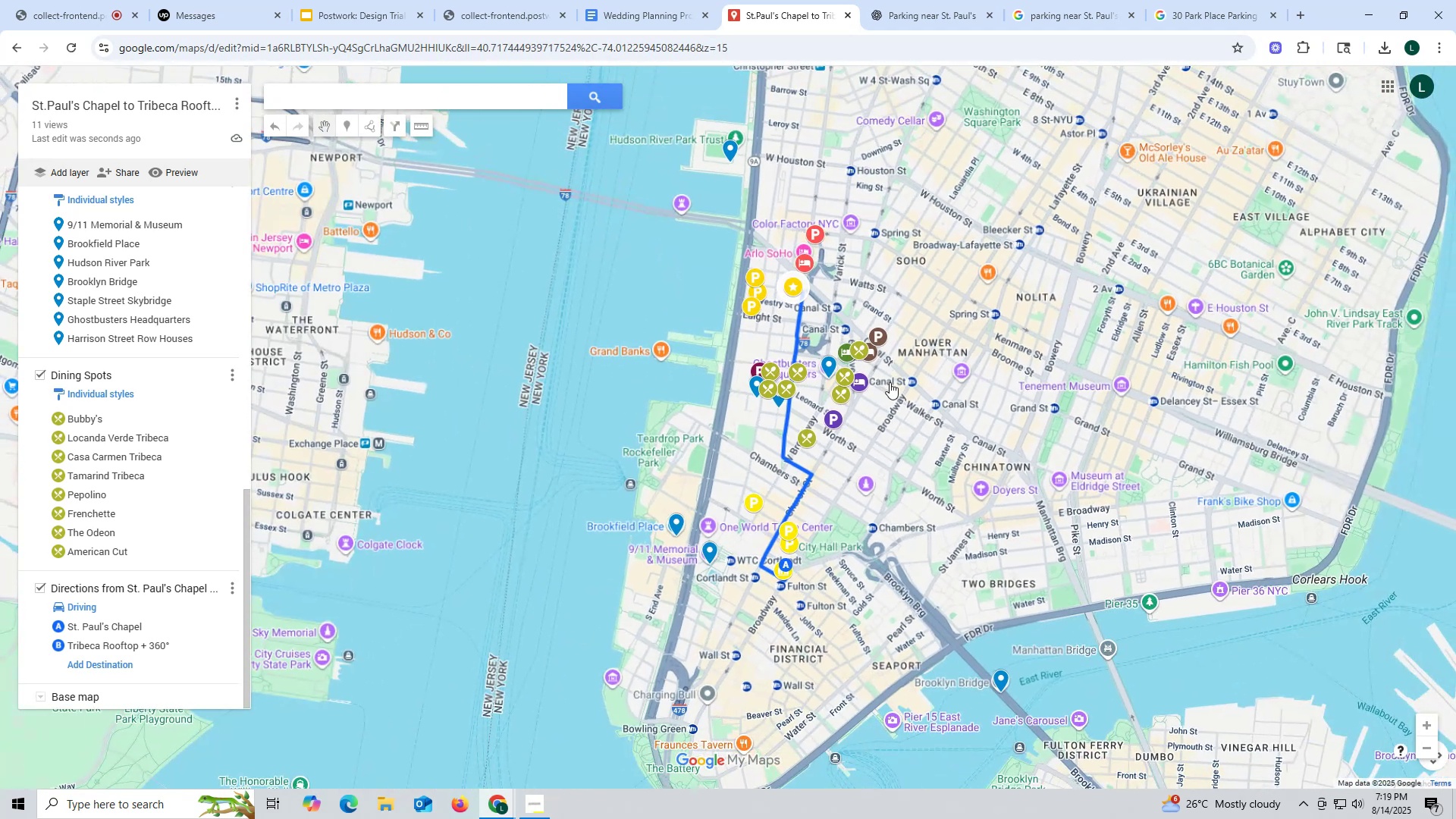 
scroll: coordinate [934, 397], scroll_direction: up, amount: 1.0
 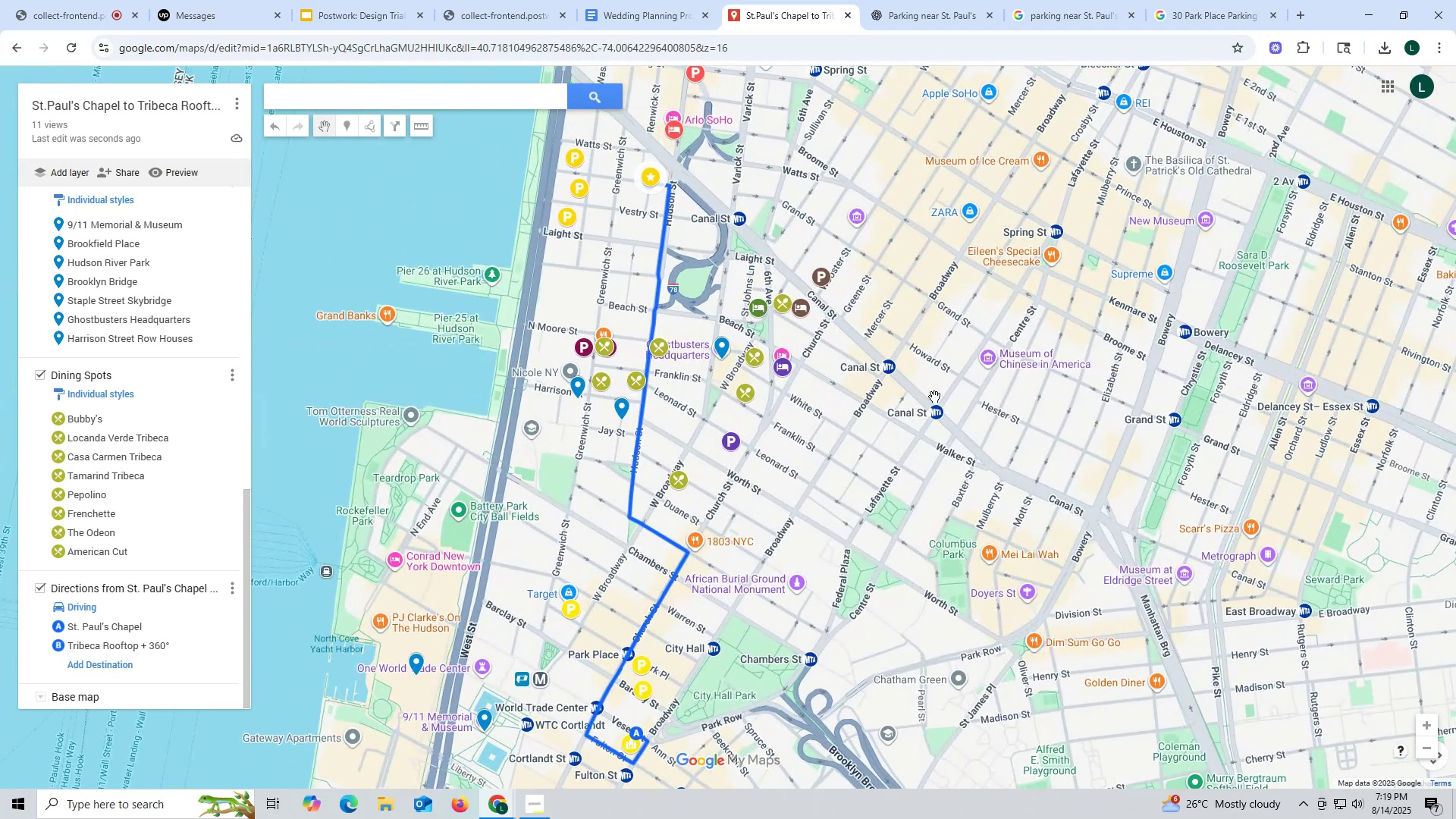 
left_click_drag(start_coordinate=[874, 464], to_coordinate=[920, 406])
 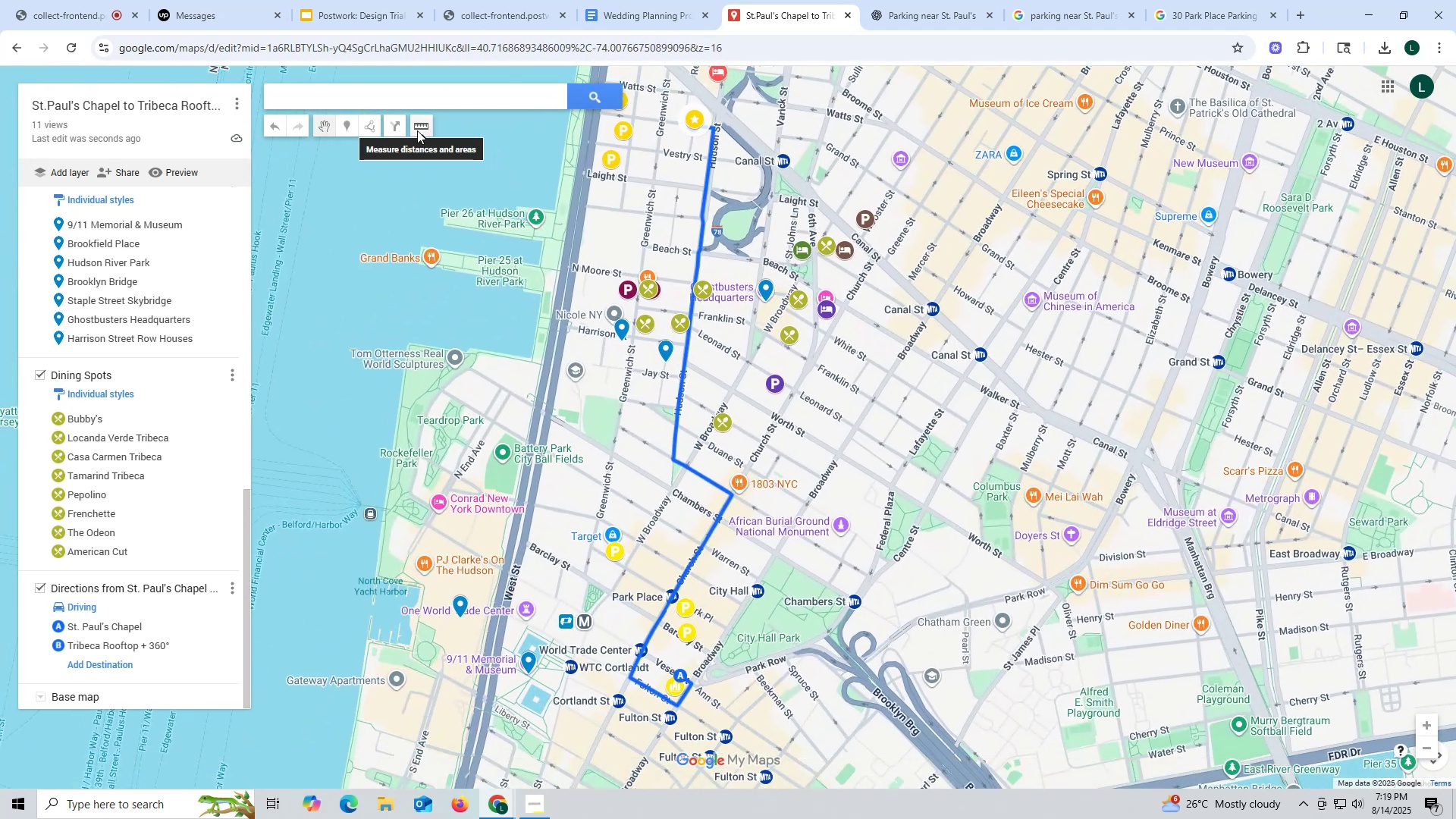 
left_click([417, 130])
 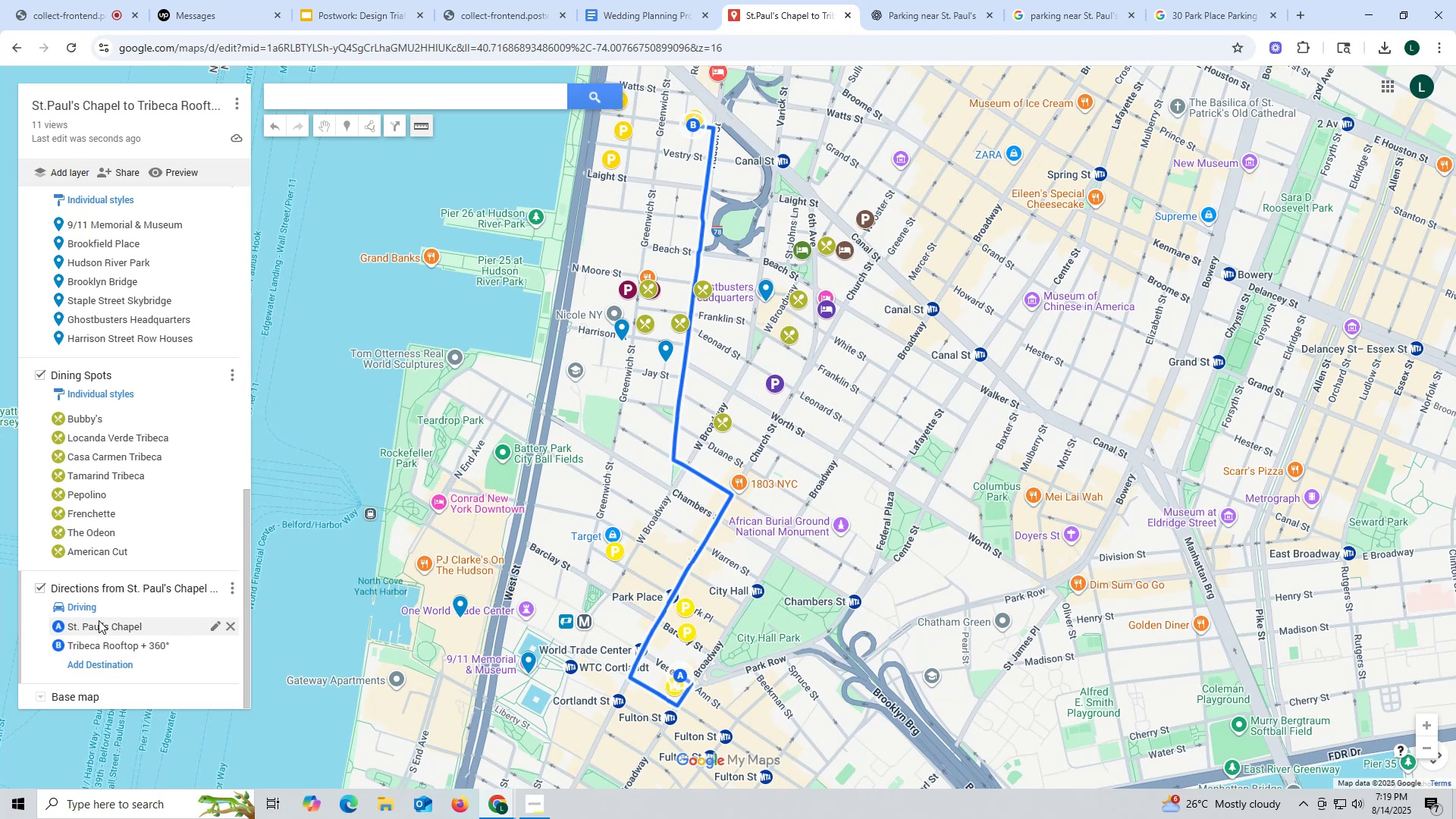 
scroll: coordinate [706, 631], scroll_direction: down, amount: 4.0
 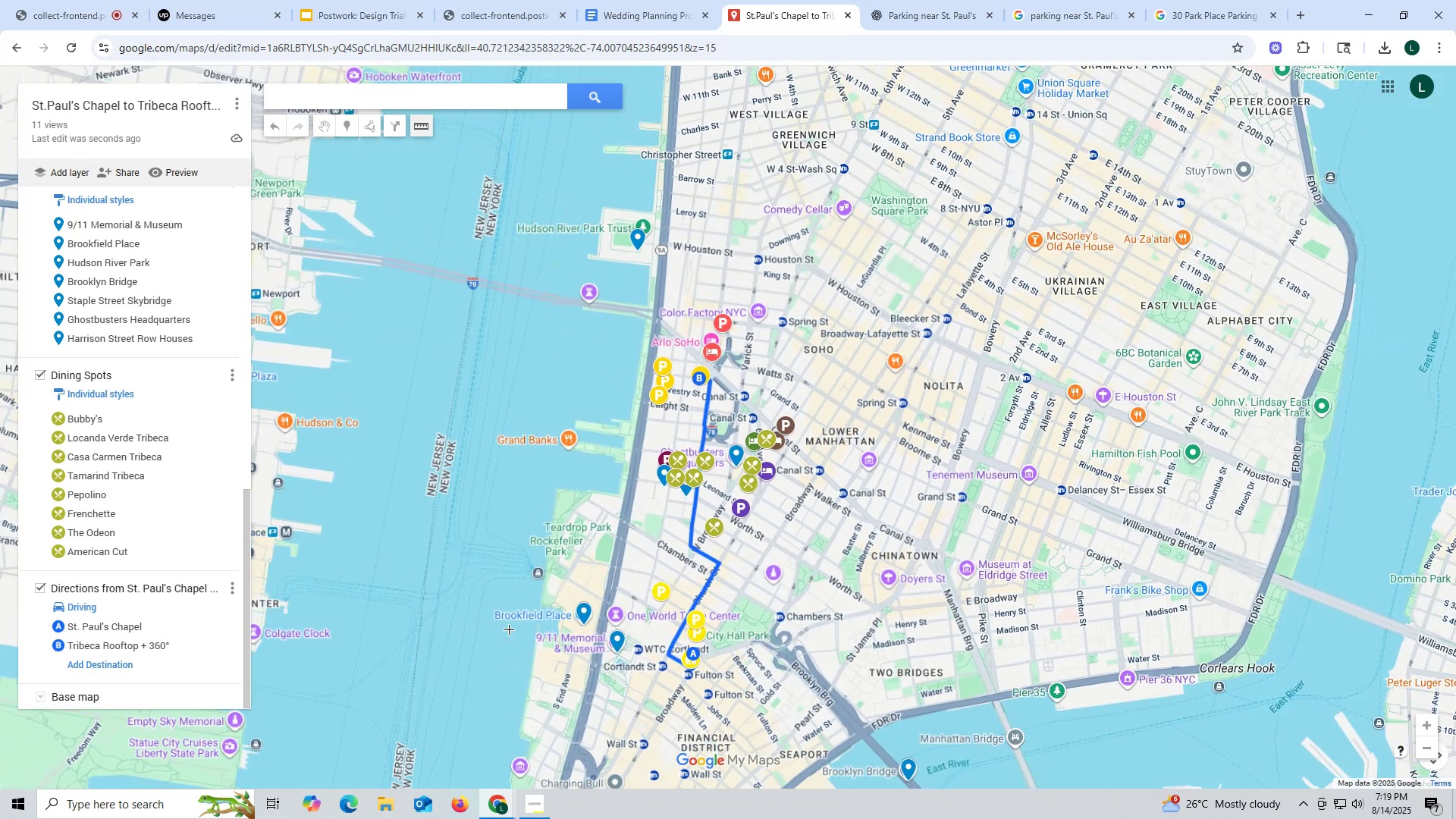 
scroll: coordinate [708, 609], scroll_direction: up, amount: 2.0
 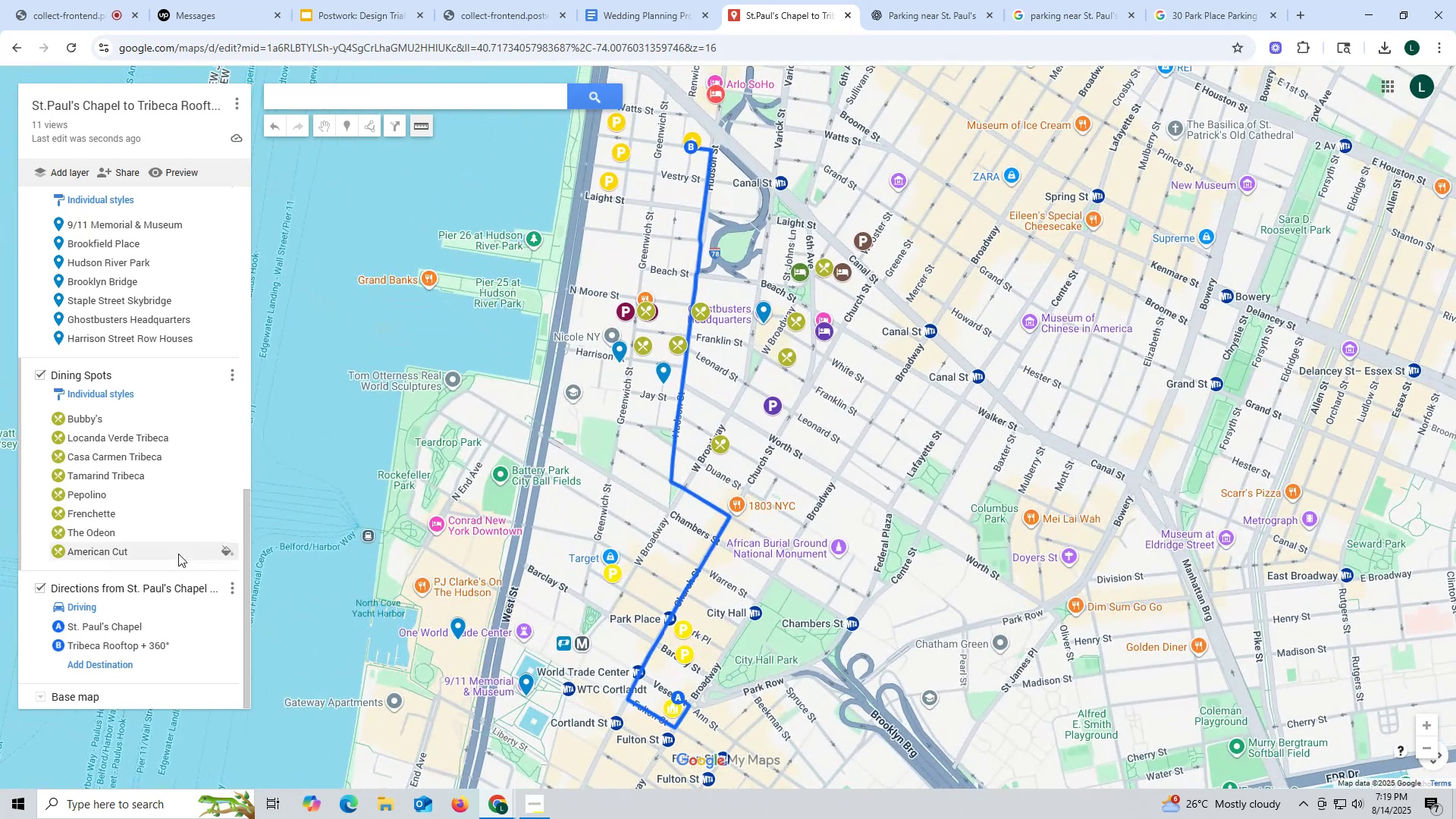 
scroll: coordinate [167, 549], scroll_direction: down, amount: 4.0
 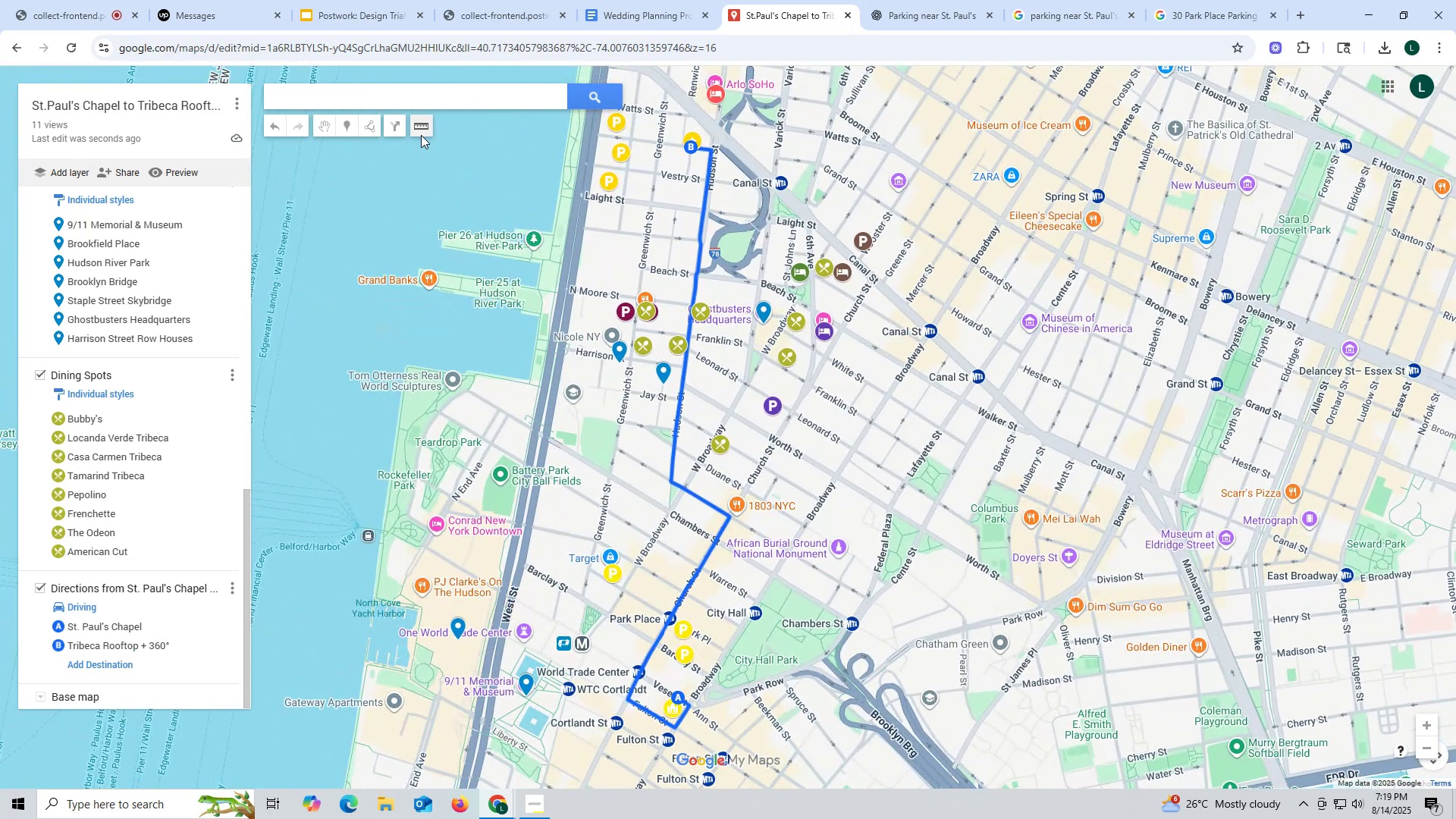 
left_click([416, 127])
 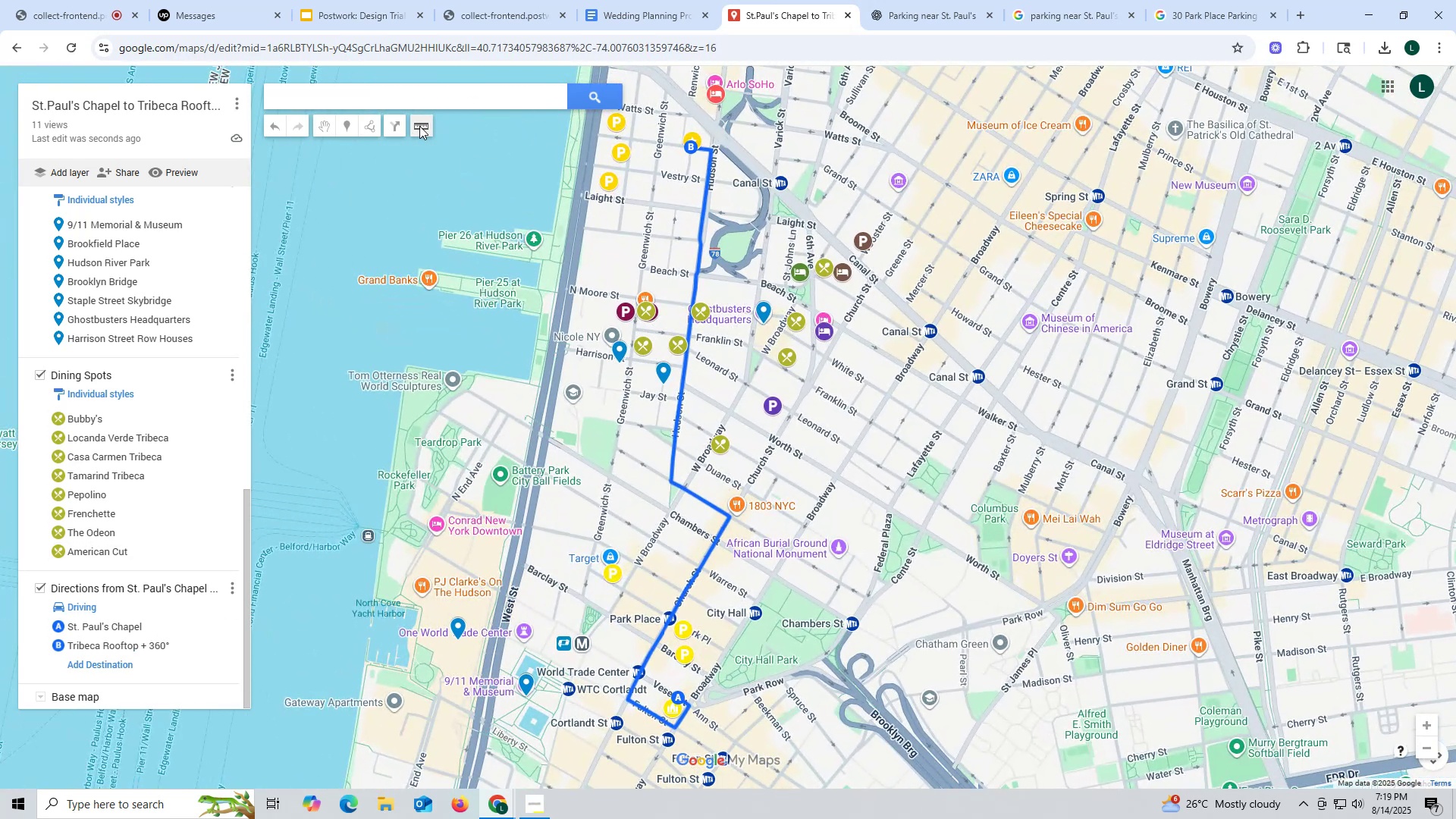 
left_click([420, 126])
 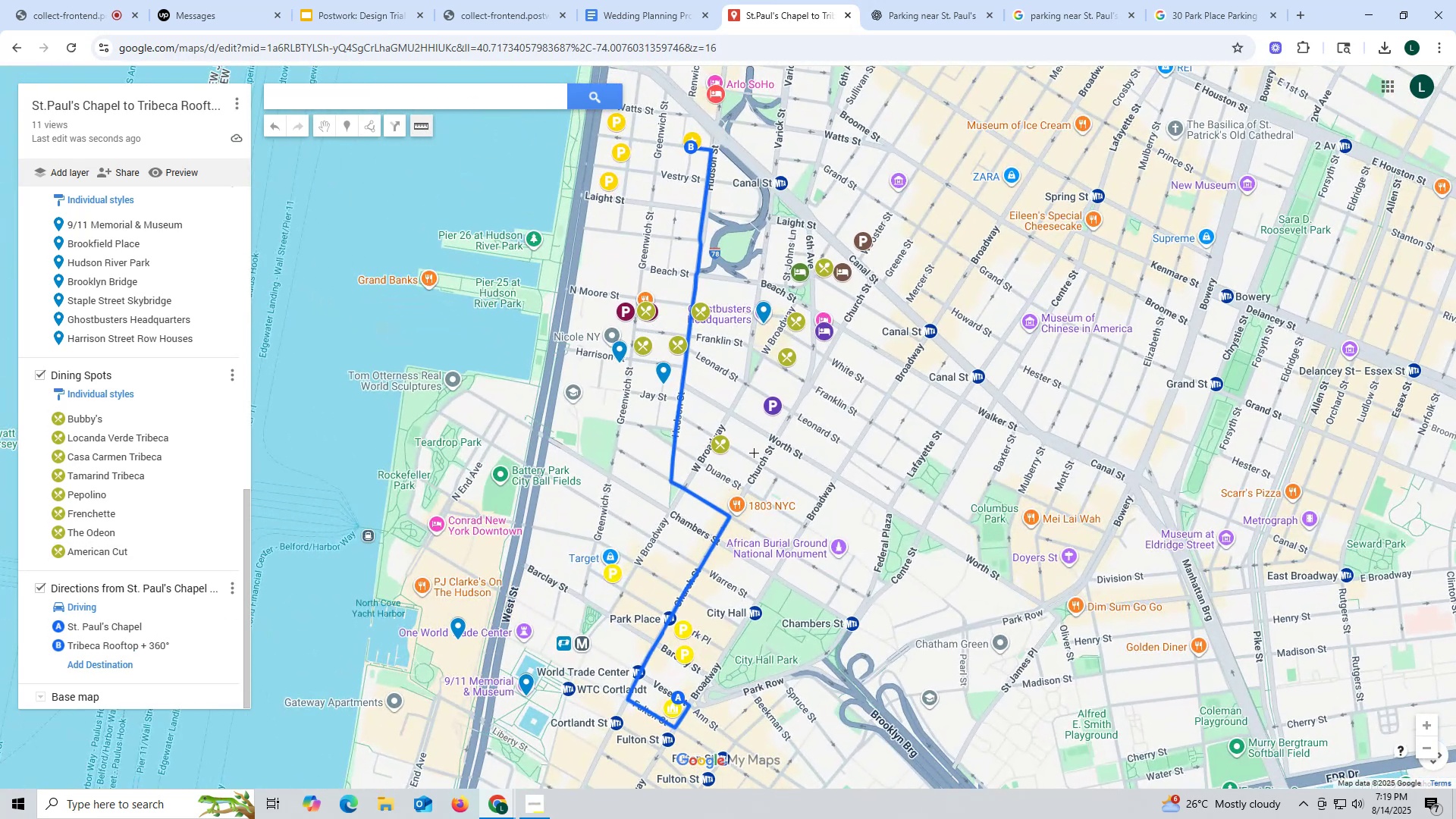 
left_click([744, 450])
 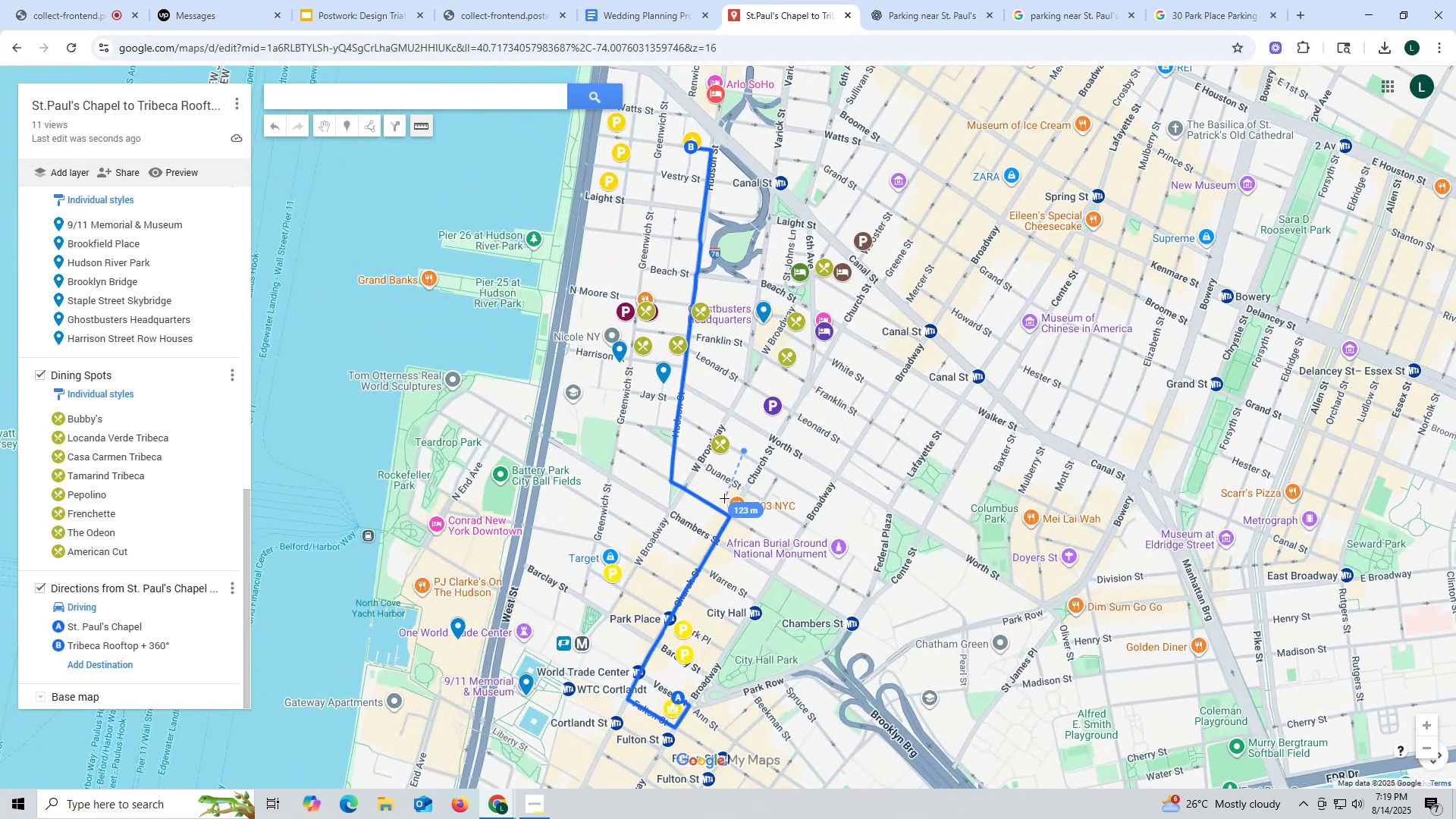 
left_click([724, 498])
 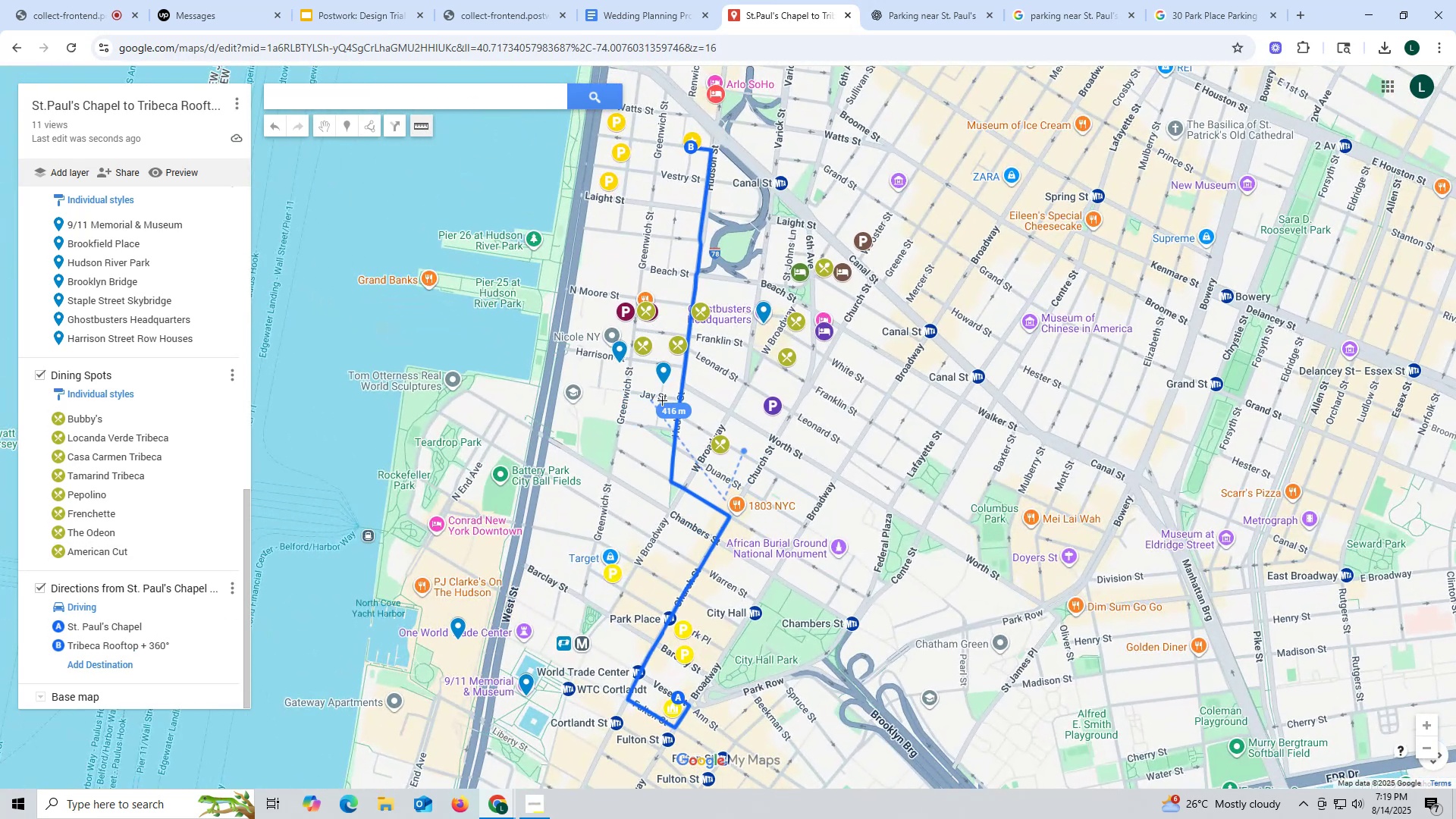 
left_click([692, 409])
 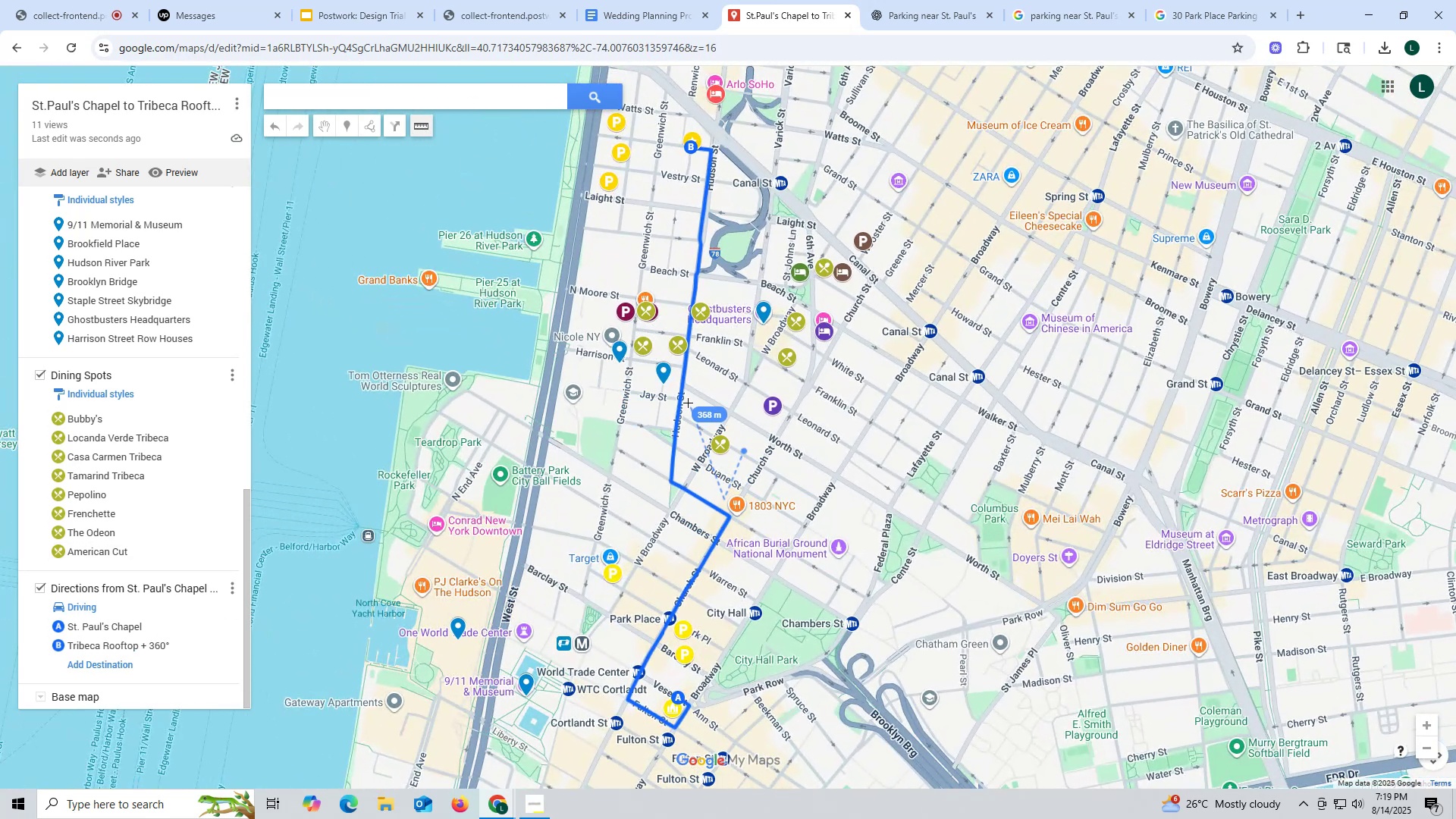 
key(Escape)
 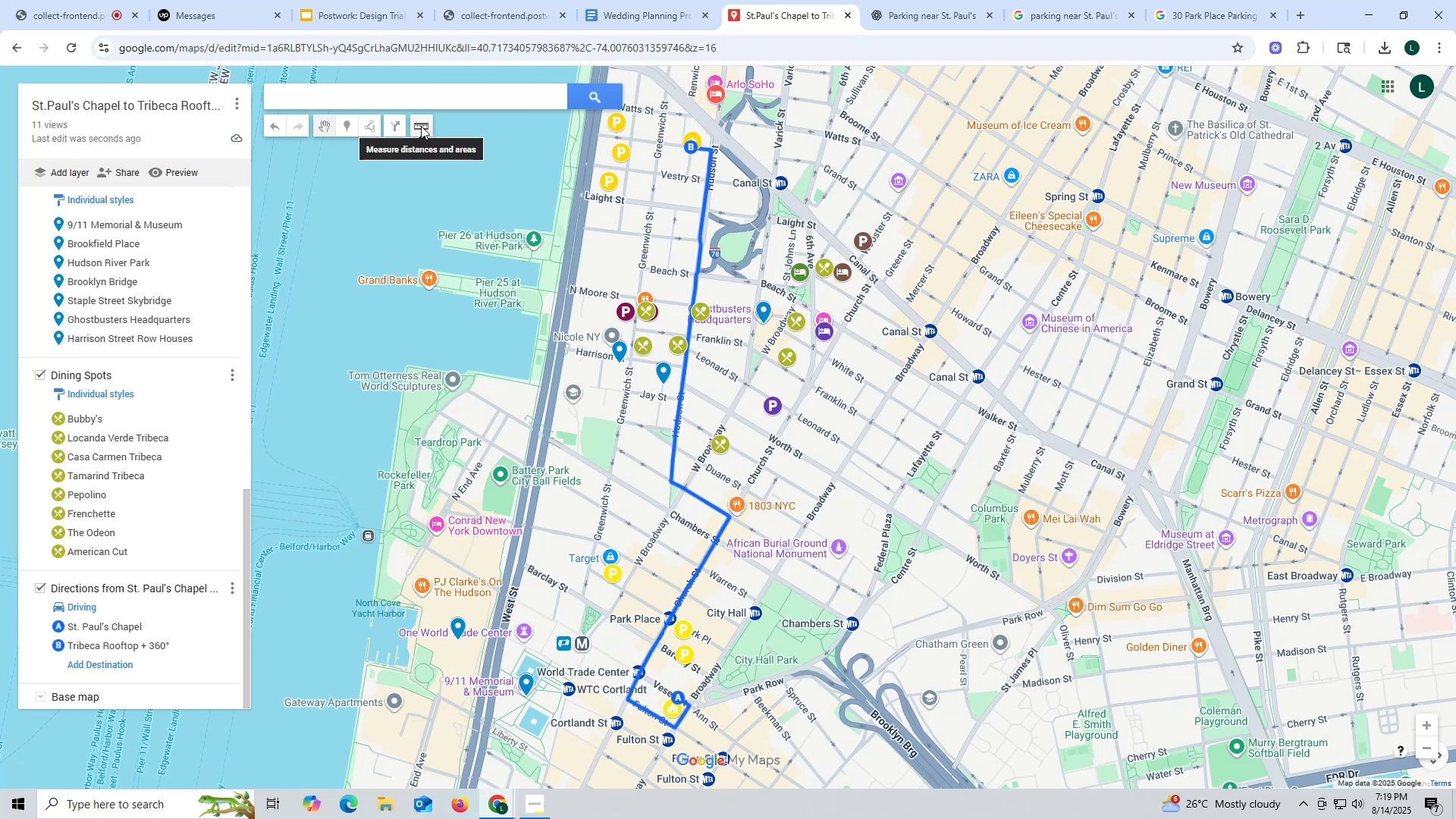 
scroll: coordinate [829, 498], scroll_direction: down, amount: 2.0
 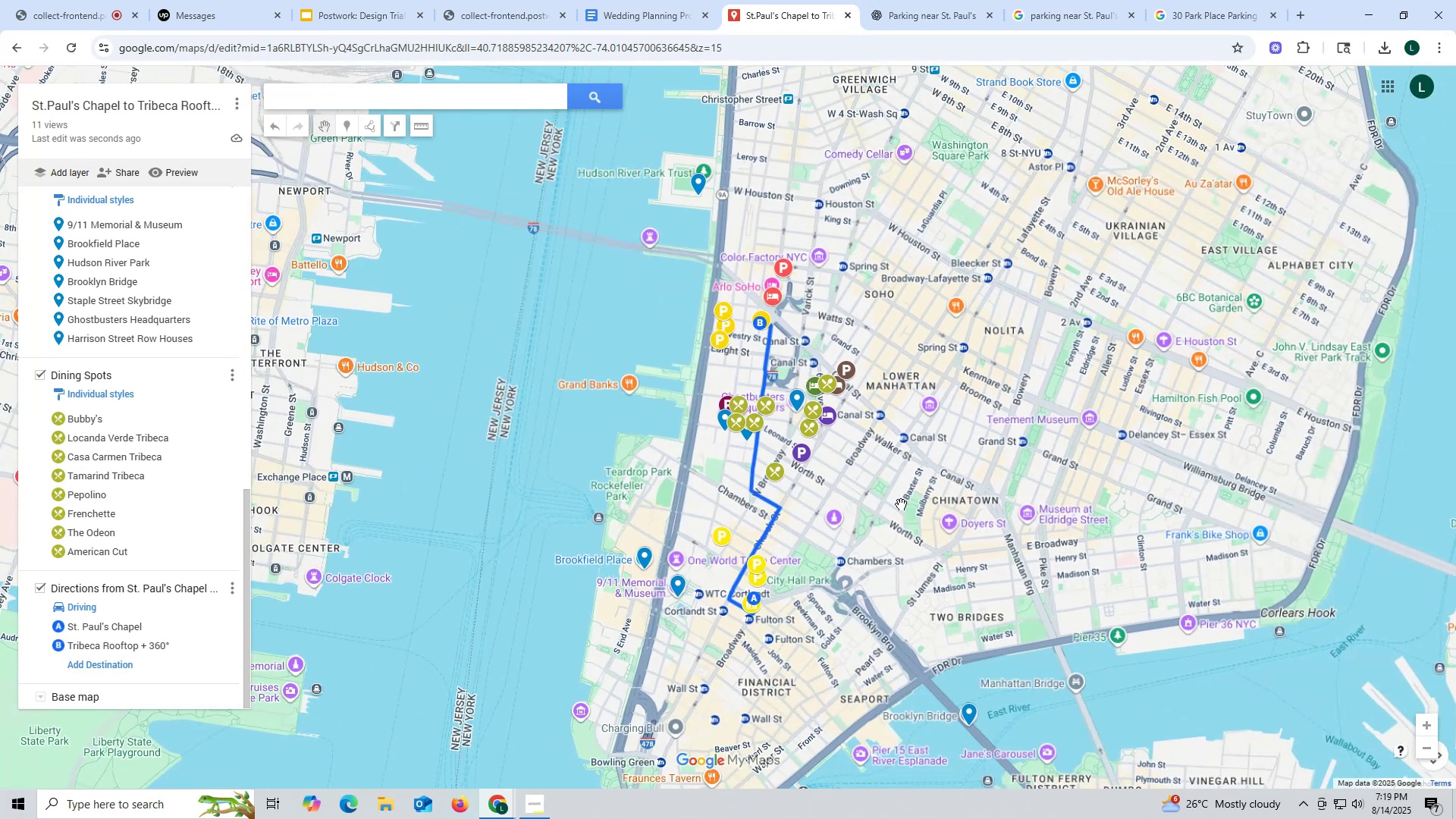 
left_click_drag(start_coordinate=[879, 504], to_coordinate=[873, 443])
 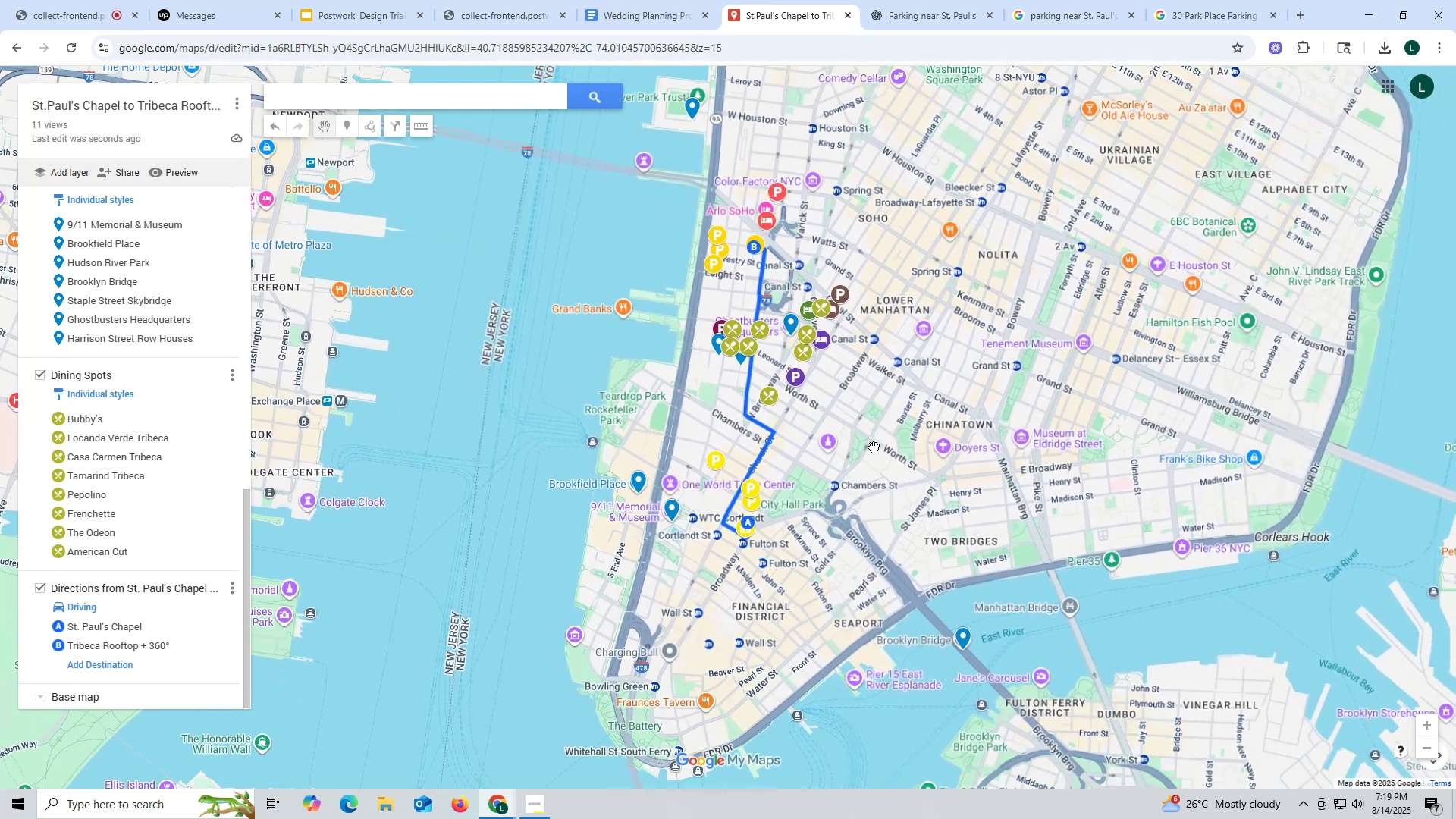 
scroll: coordinate [867, 450], scroll_direction: up, amount: 4.0
 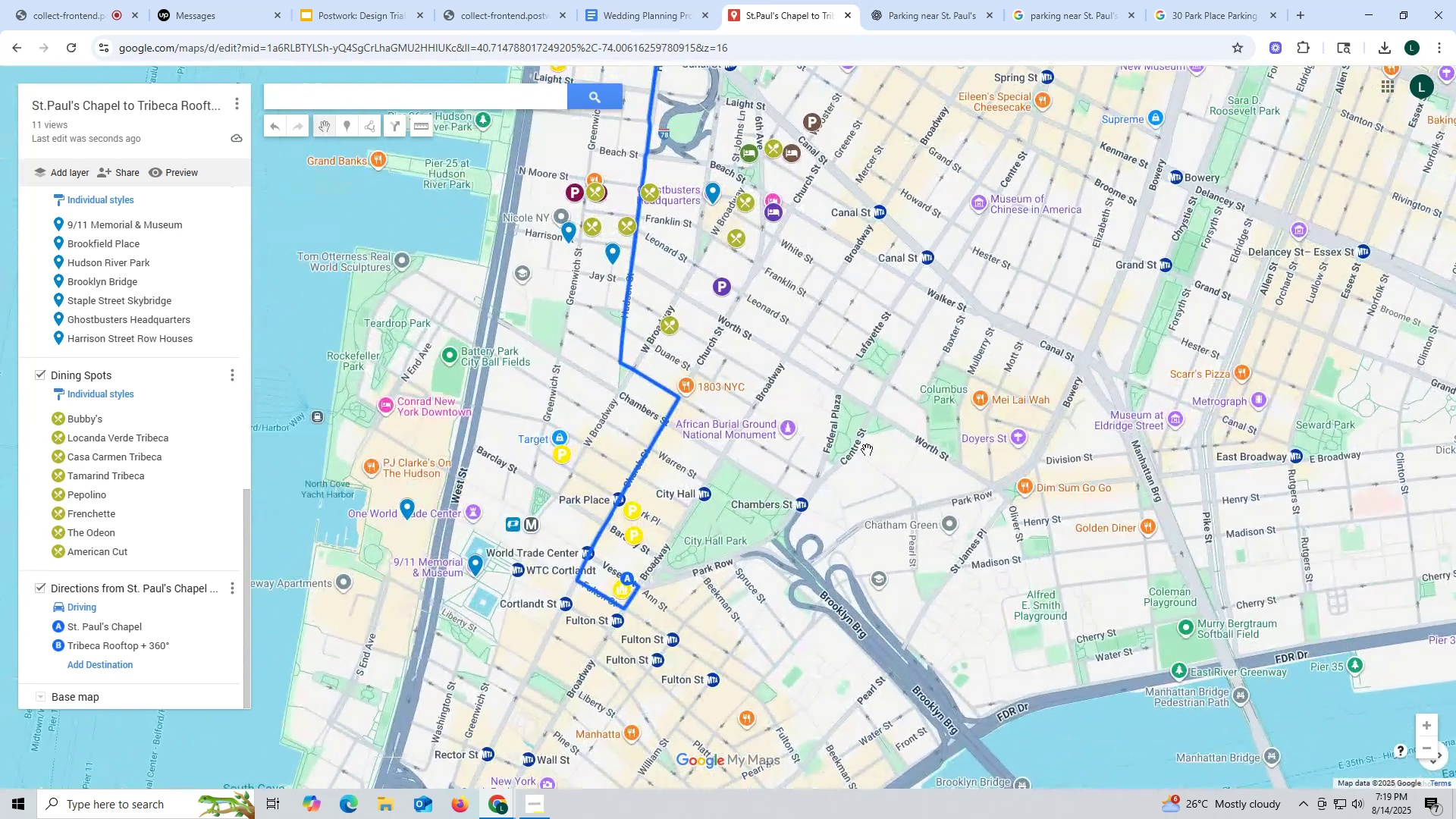 
left_click_drag(start_coordinate=[850, 401], to_coordinate=[873, 523])
 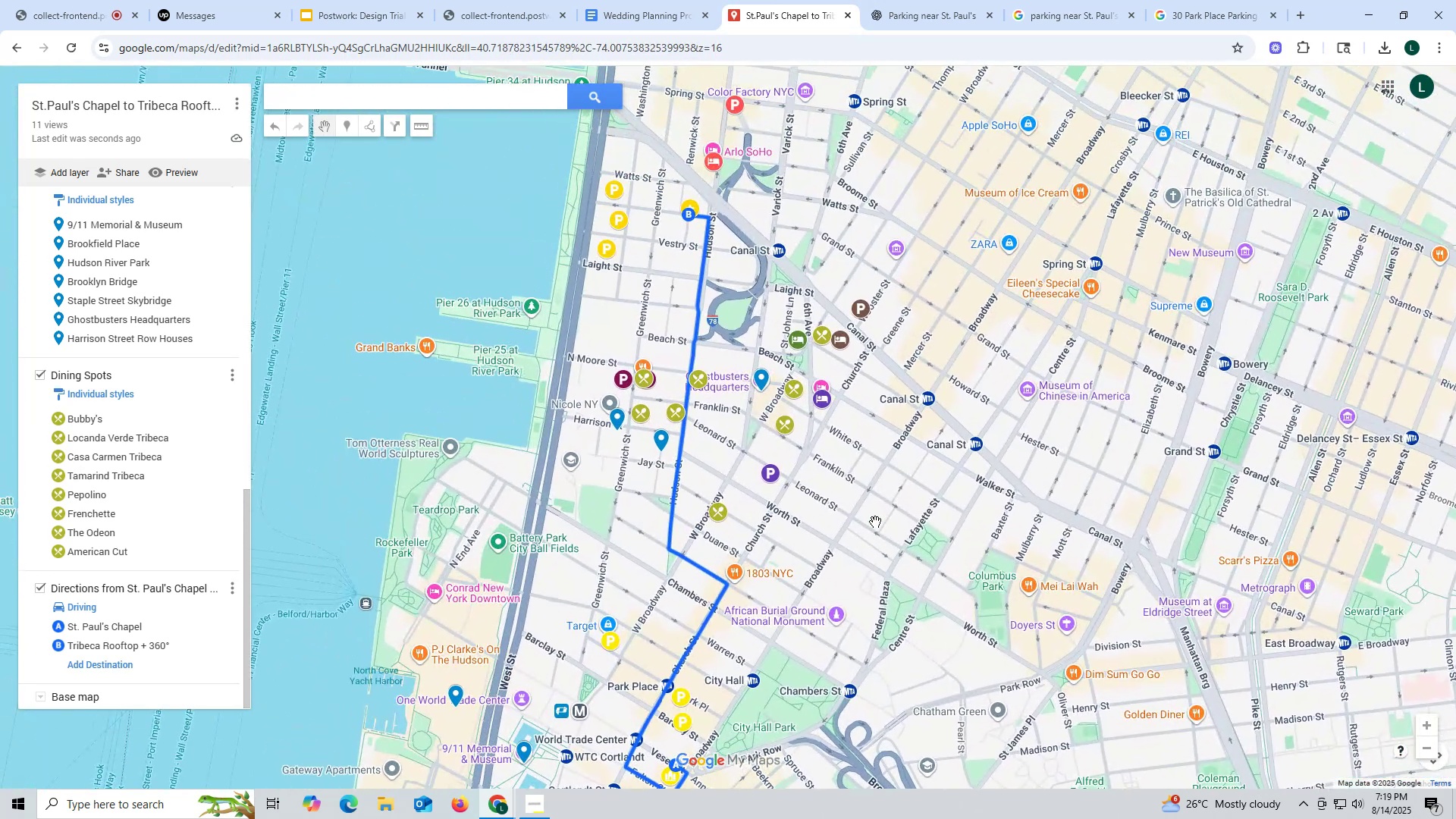 
left_click_drag(start_coordinate=[875, 522], to_coordinate=[876, 484])
 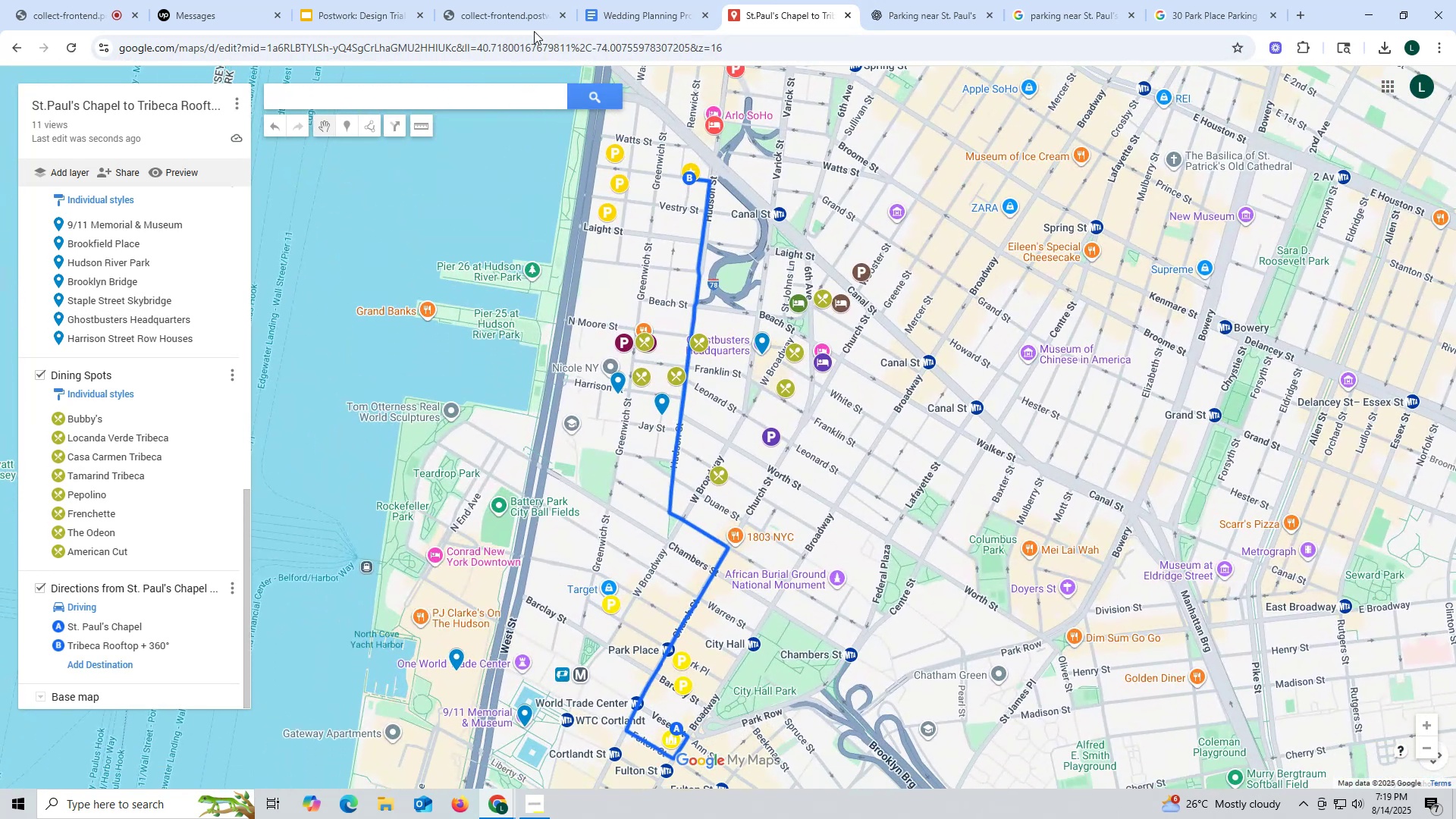 
left_click([607, 18])
 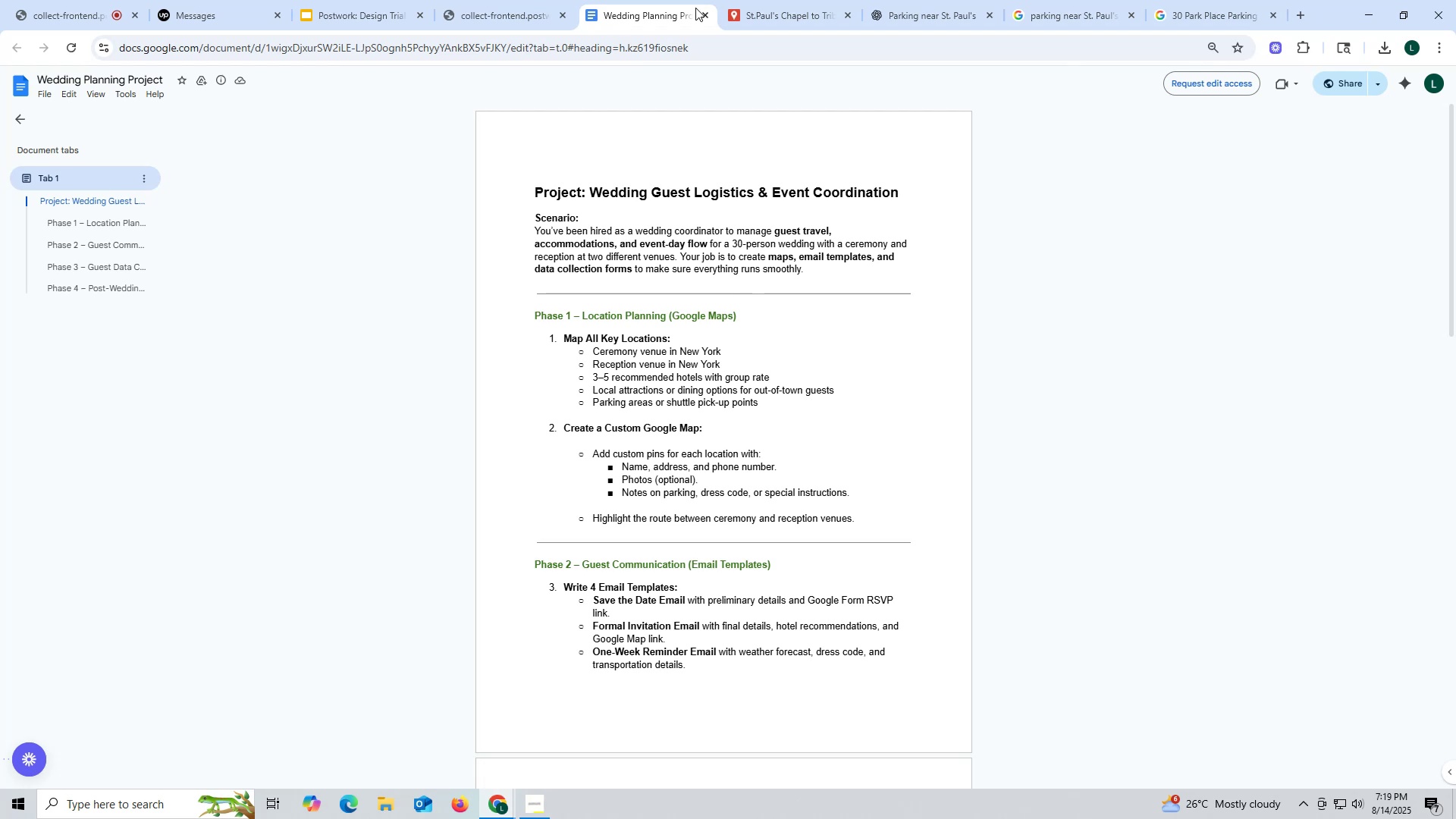 
left_click([799, 13])
 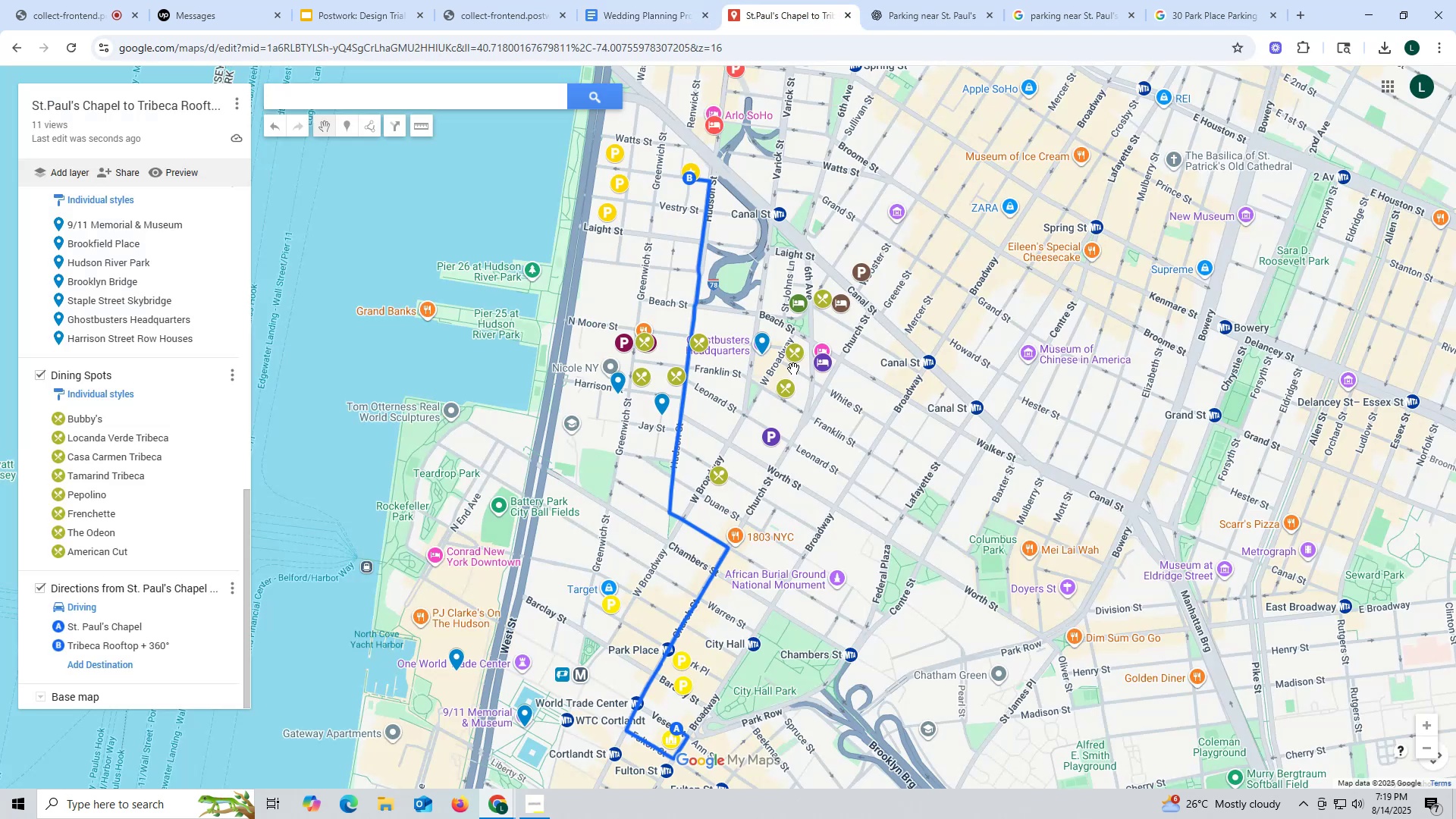 
left_click_drag(start_coordinate=[858, 475], to_coordinate=[861, 378])
 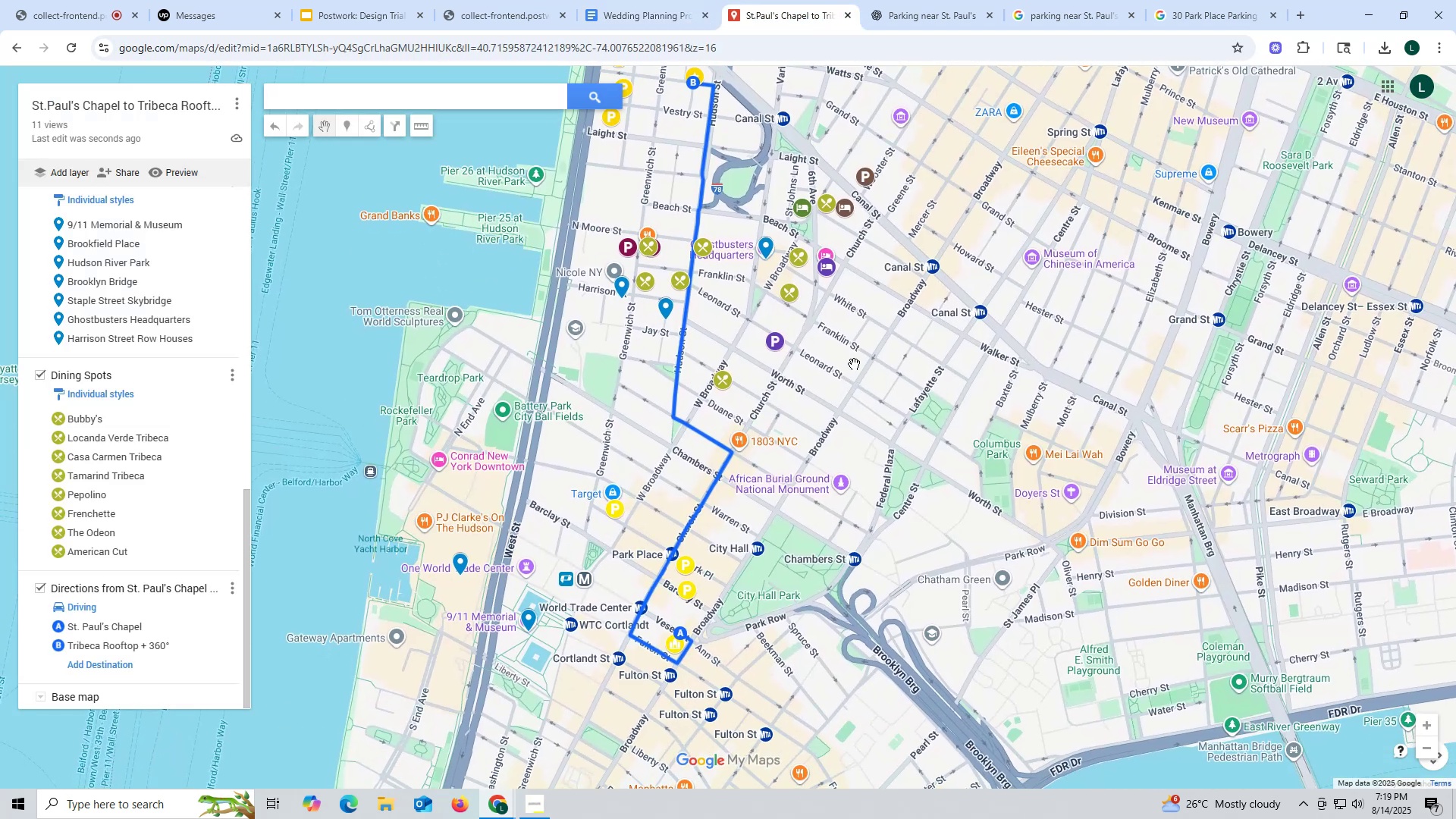 
left_click_drag(start_coordinate=[877, 382], to_coordinate=[891, 416])
 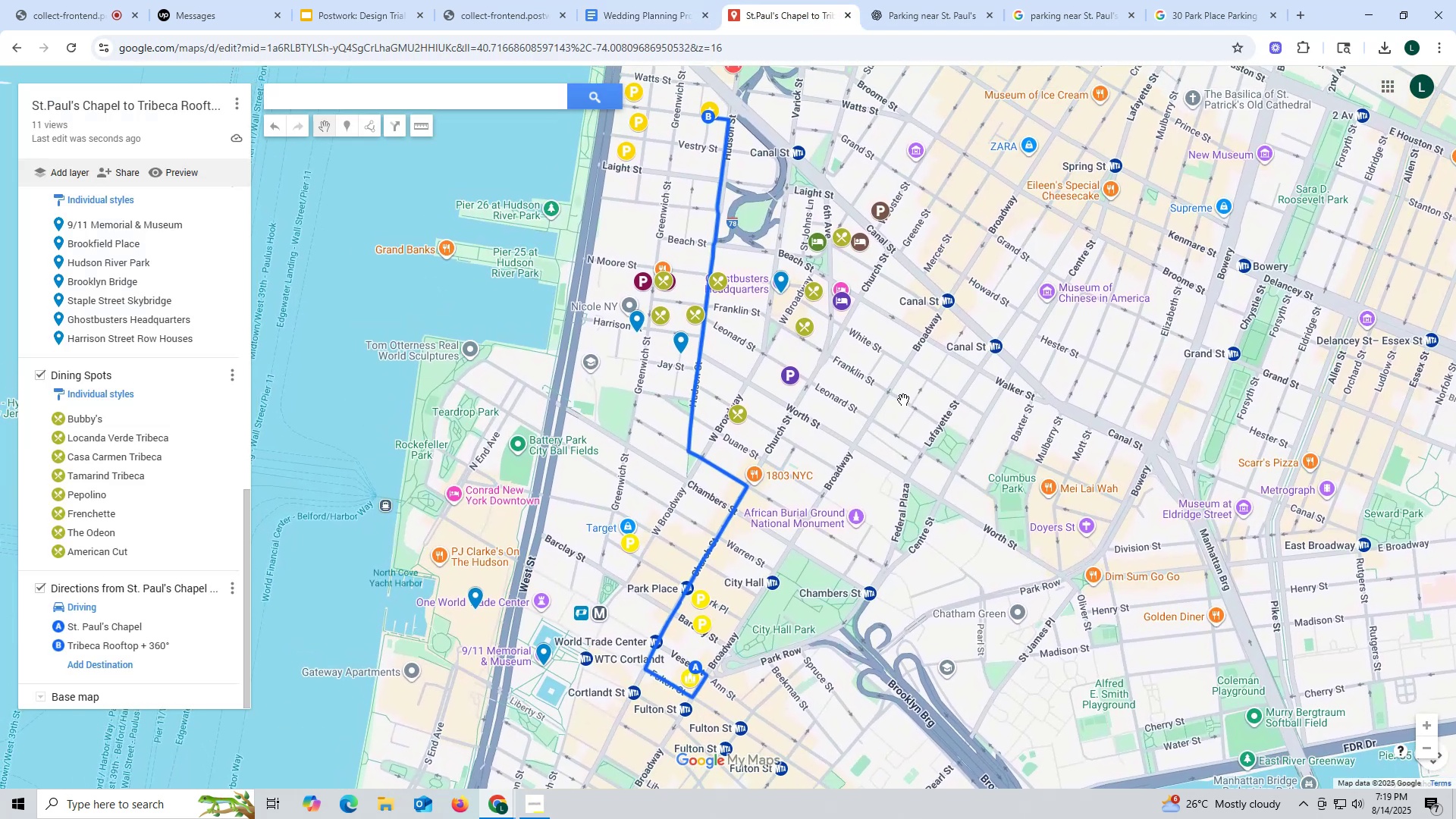 
left_click_drag(start_coordinate=[909, 395], to_coordinate=[912, 412])
 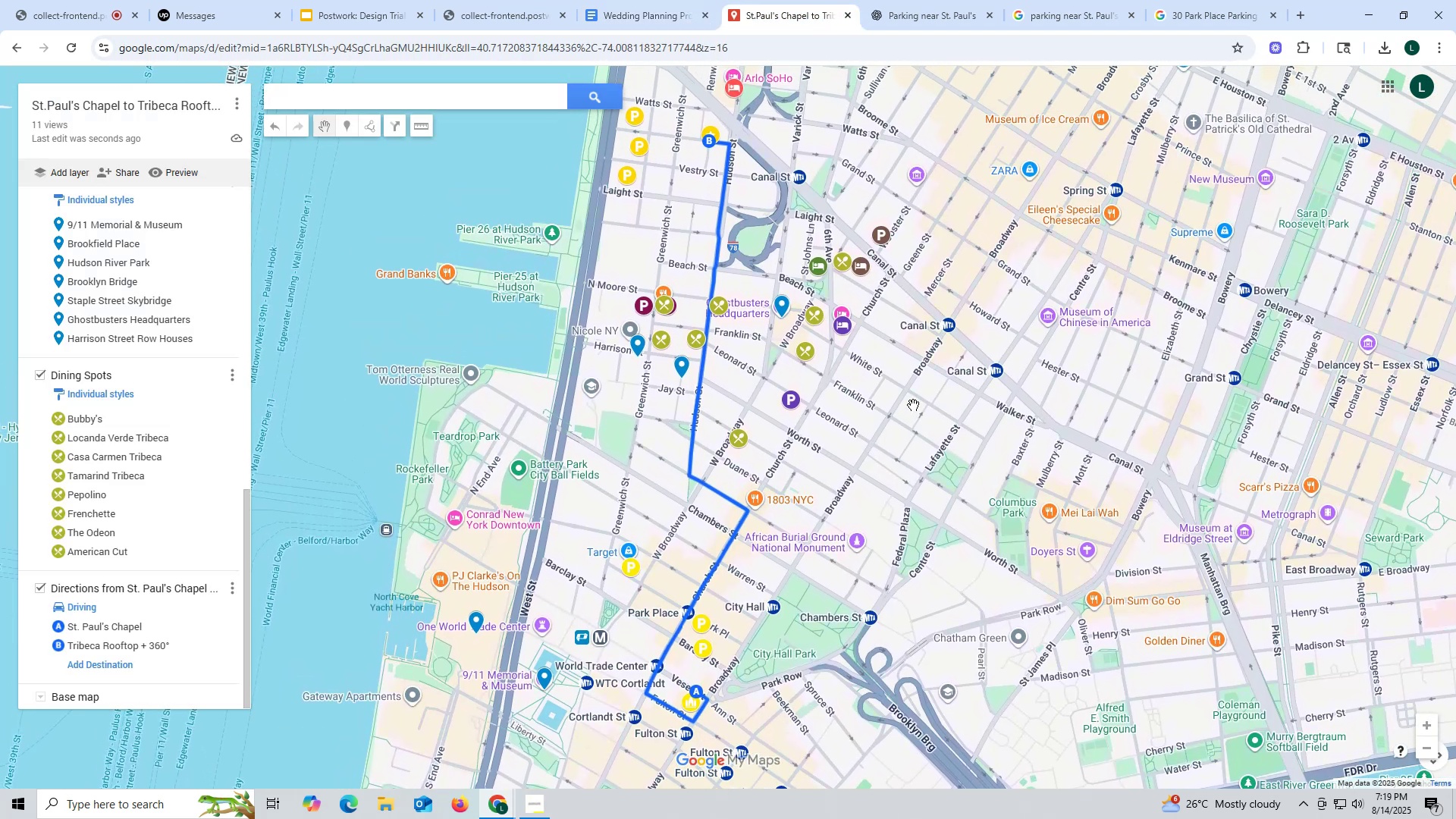 
left_click_drag(start_coordinate=[913, 405], to_coordinate=[912, 384])
 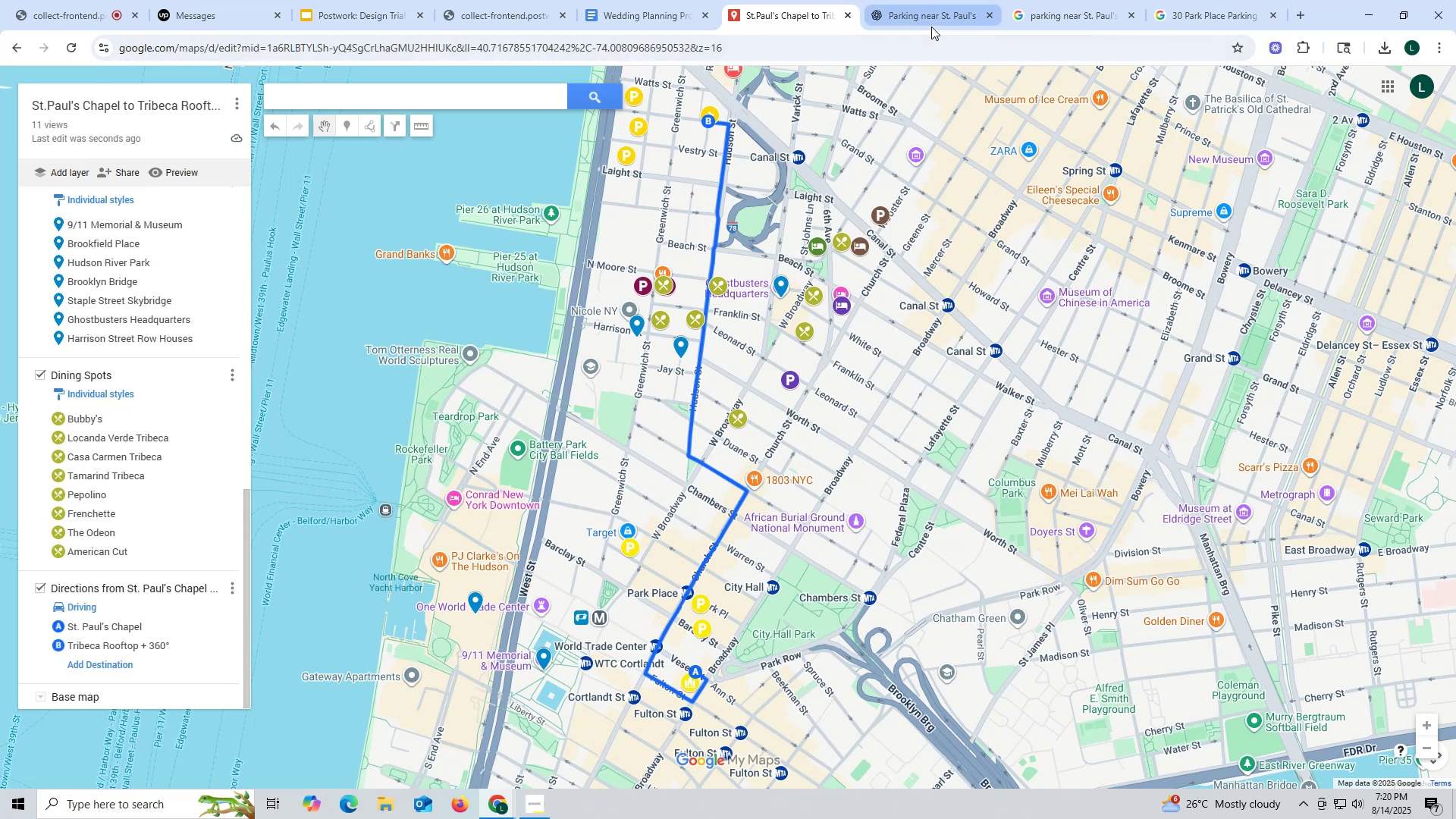 
wait(19.46)
 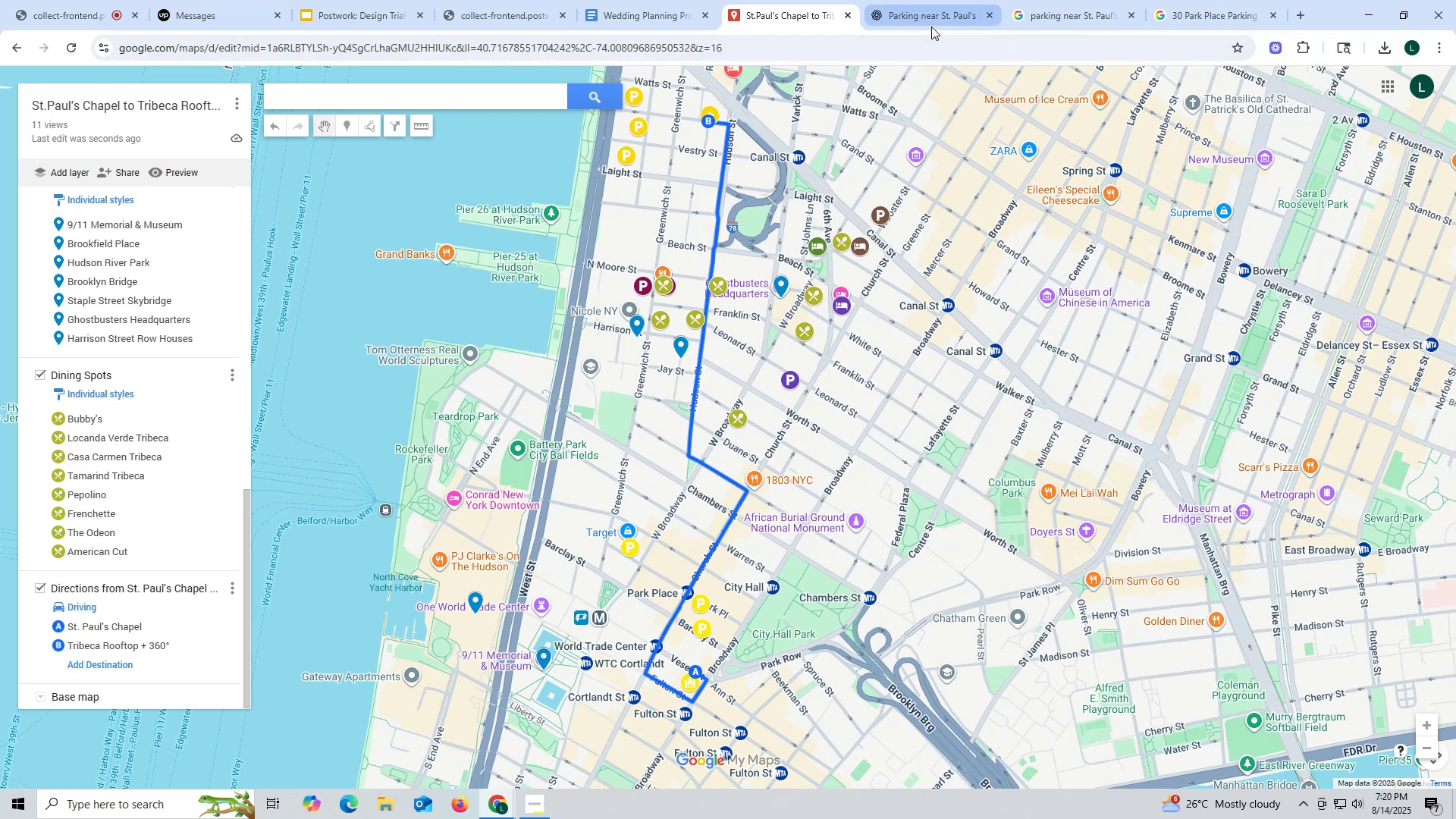 
left_click_drag(start_coordinate=[984, 240], to_coordinate=[921, 334])
 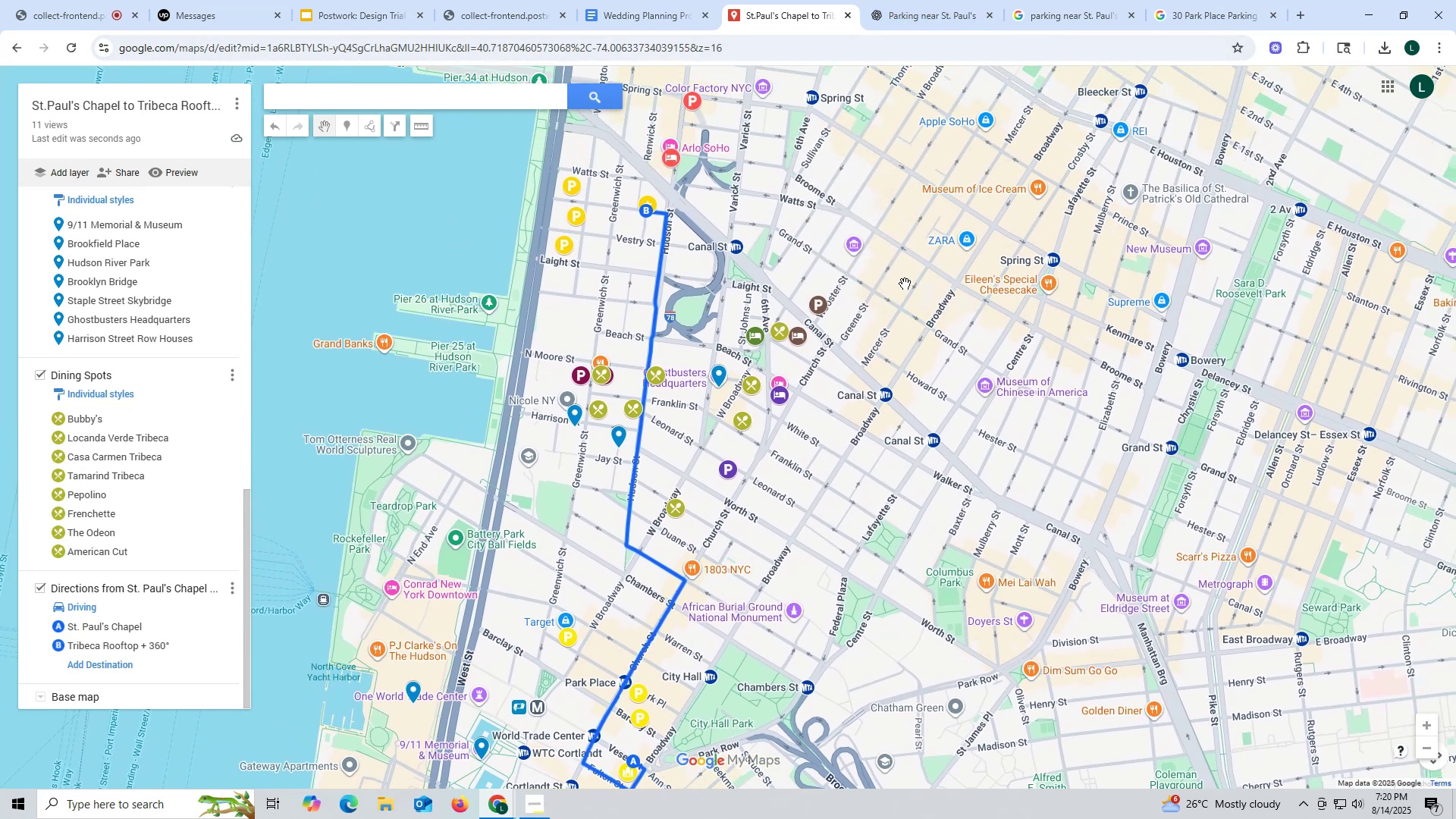 
scroll: coordinate [899, 267], scroll_direction: down, amount: 2.0
 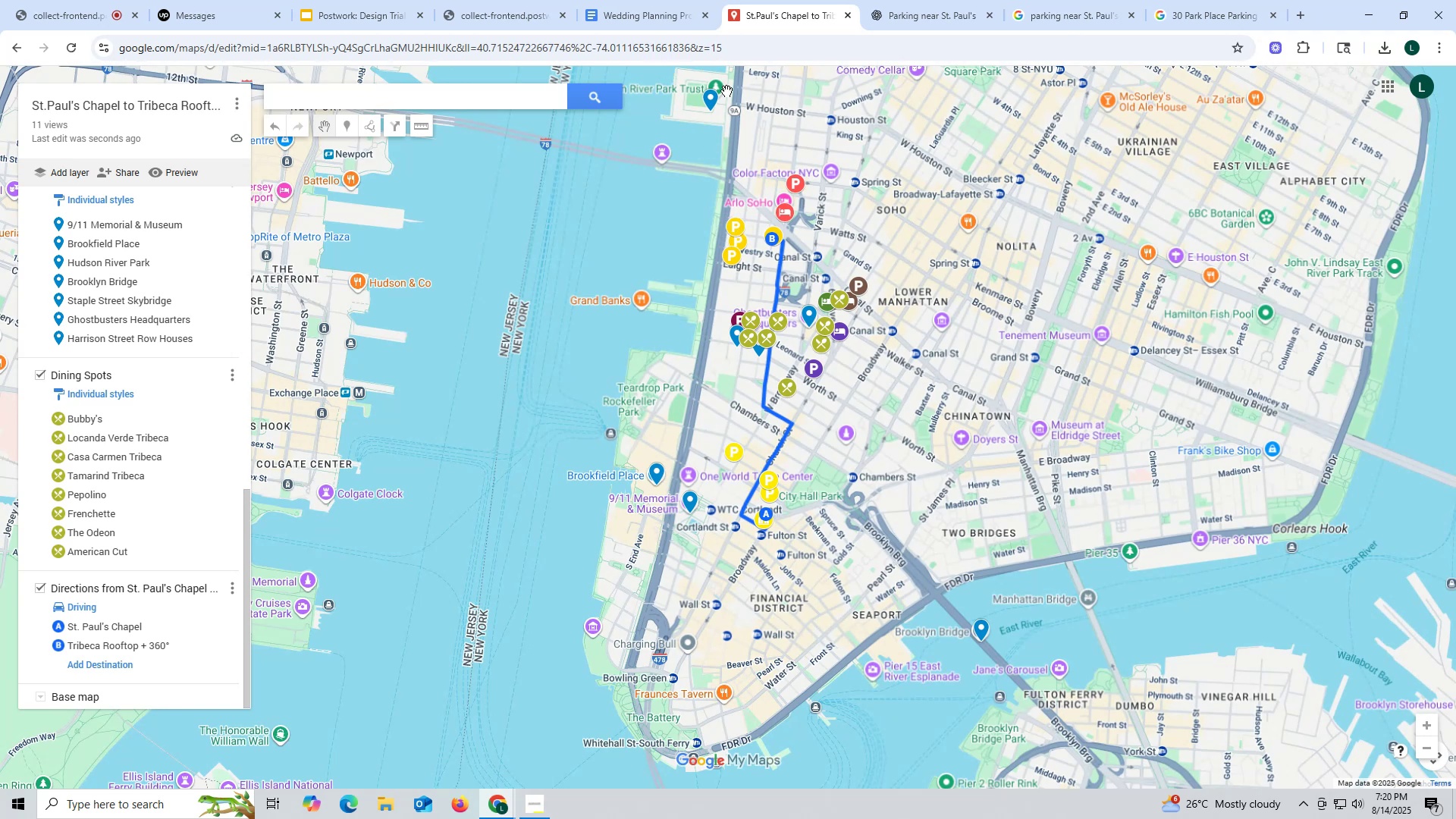 
left_click([661, 11])
 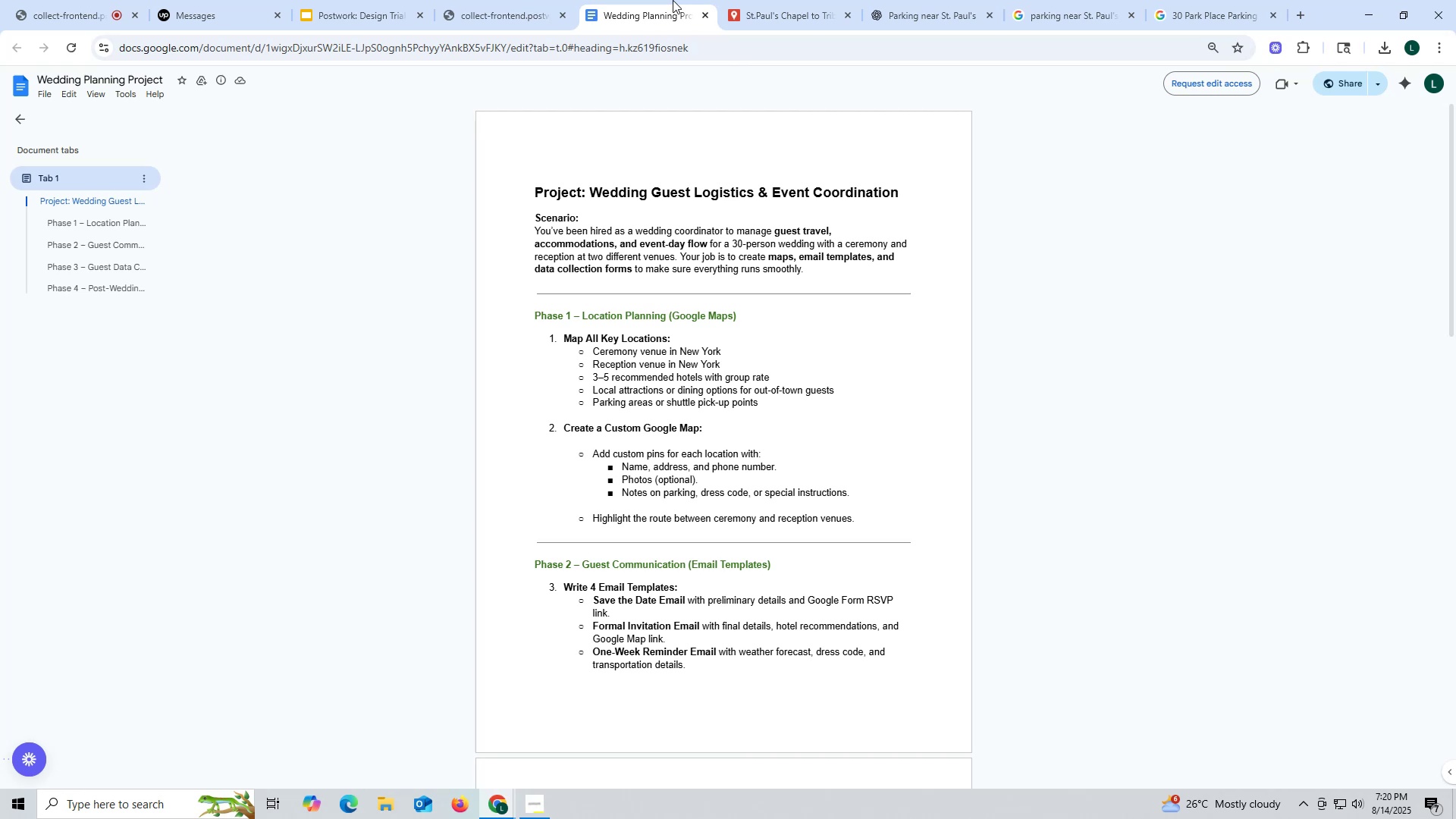 
wait(20.44)
 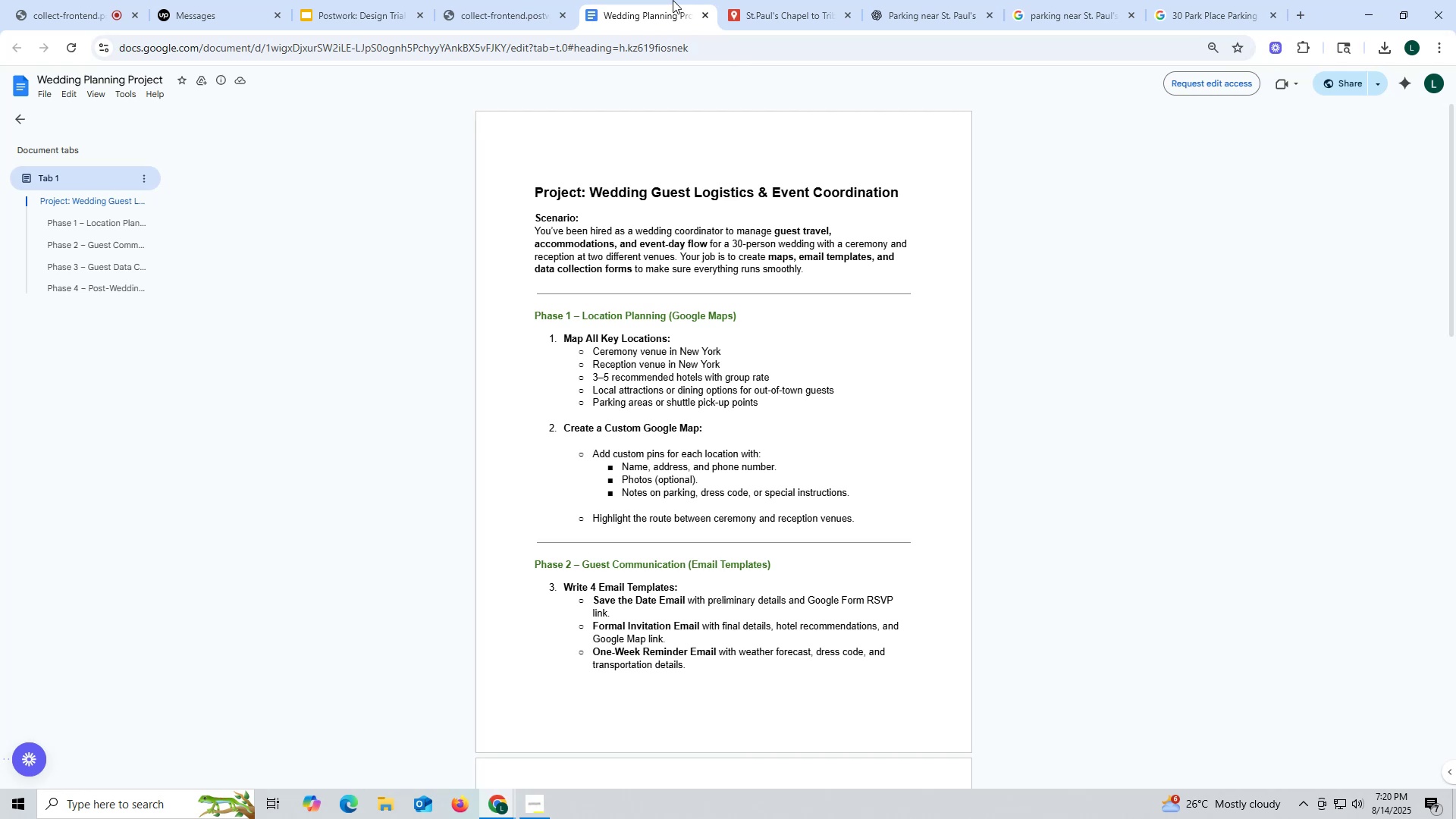 
left_click([792, 17])
 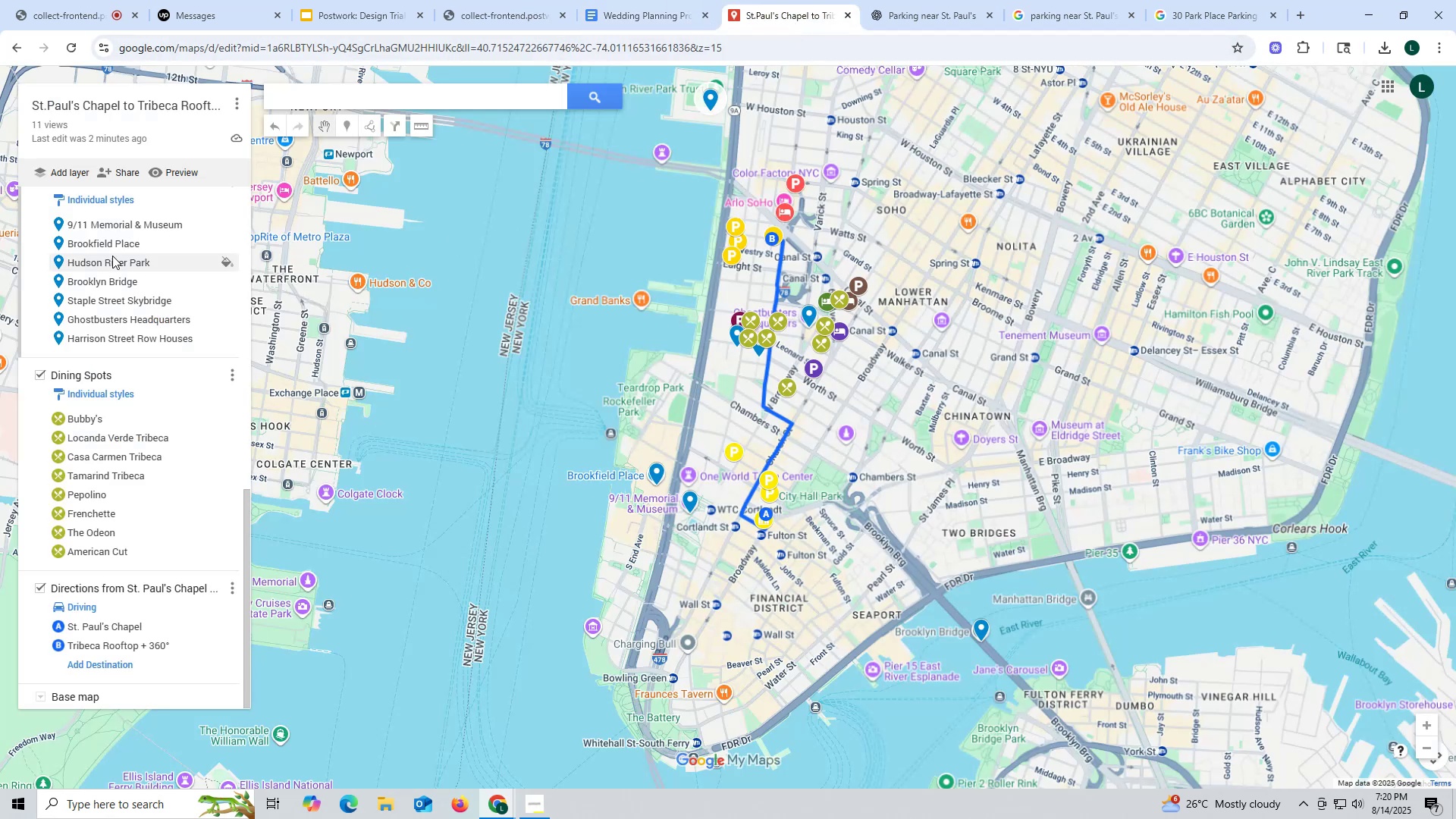 
left_click([109, 247])
 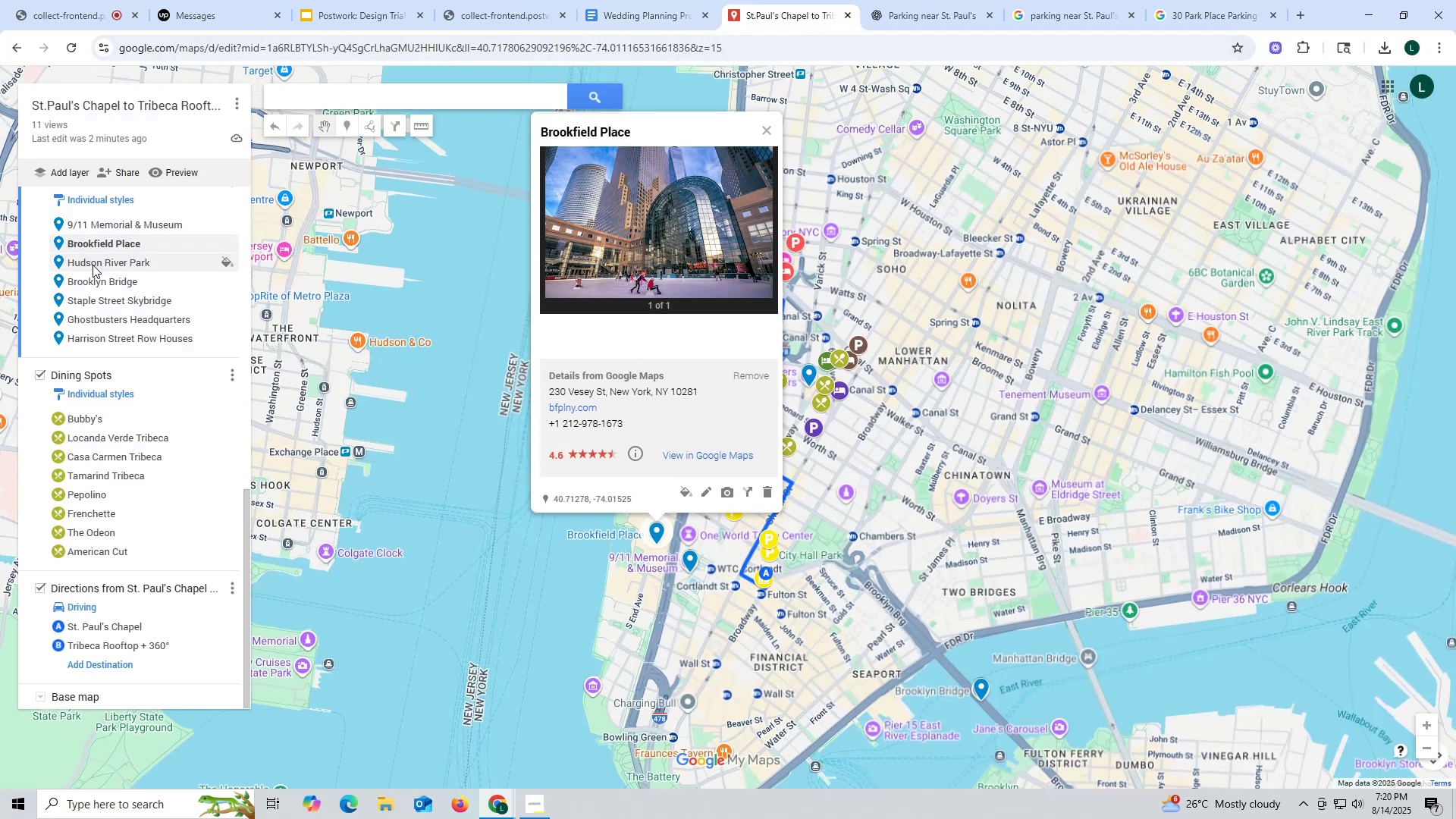 
left_click([93, 265])
 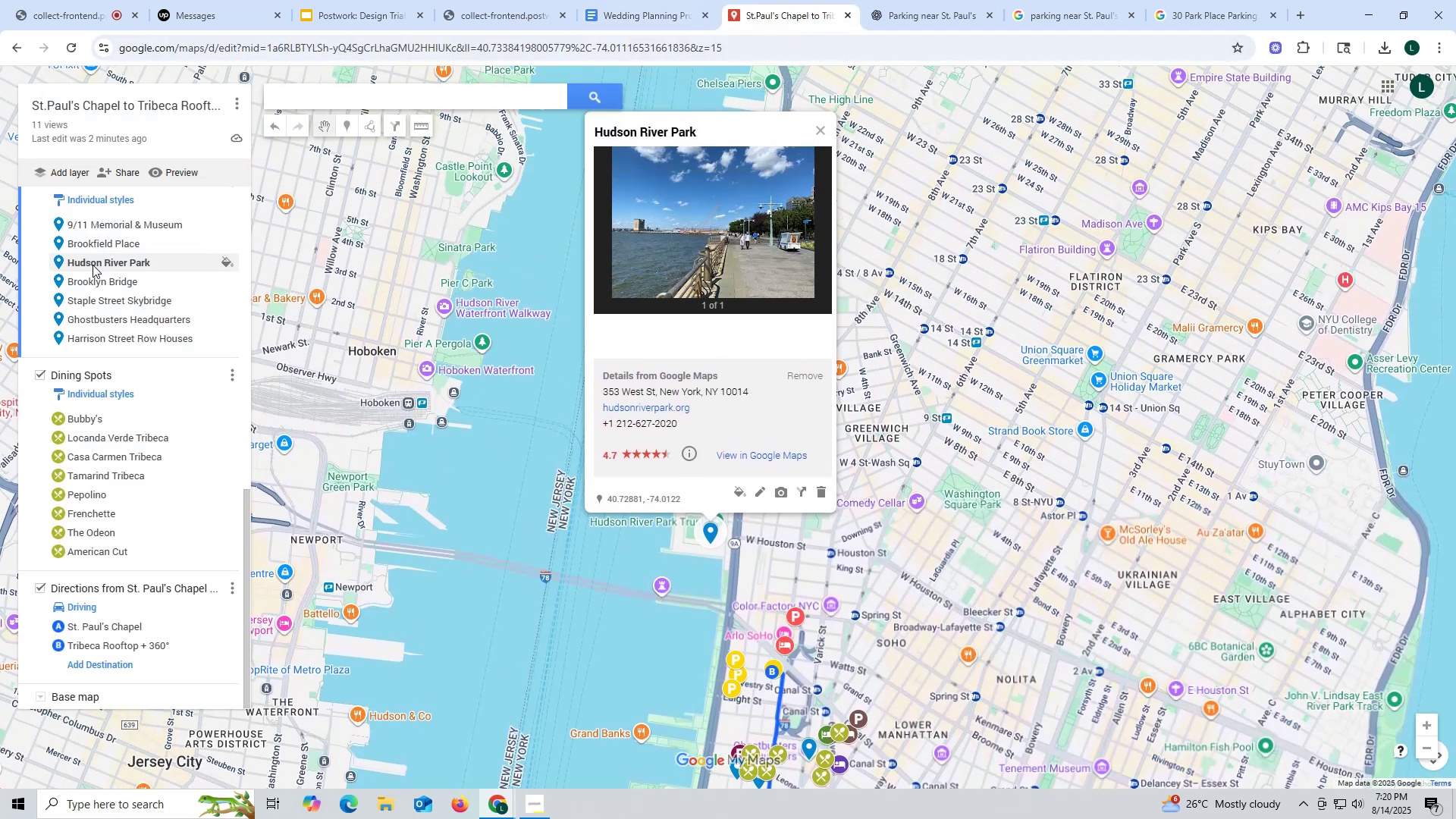 
left_click([96, 301])
 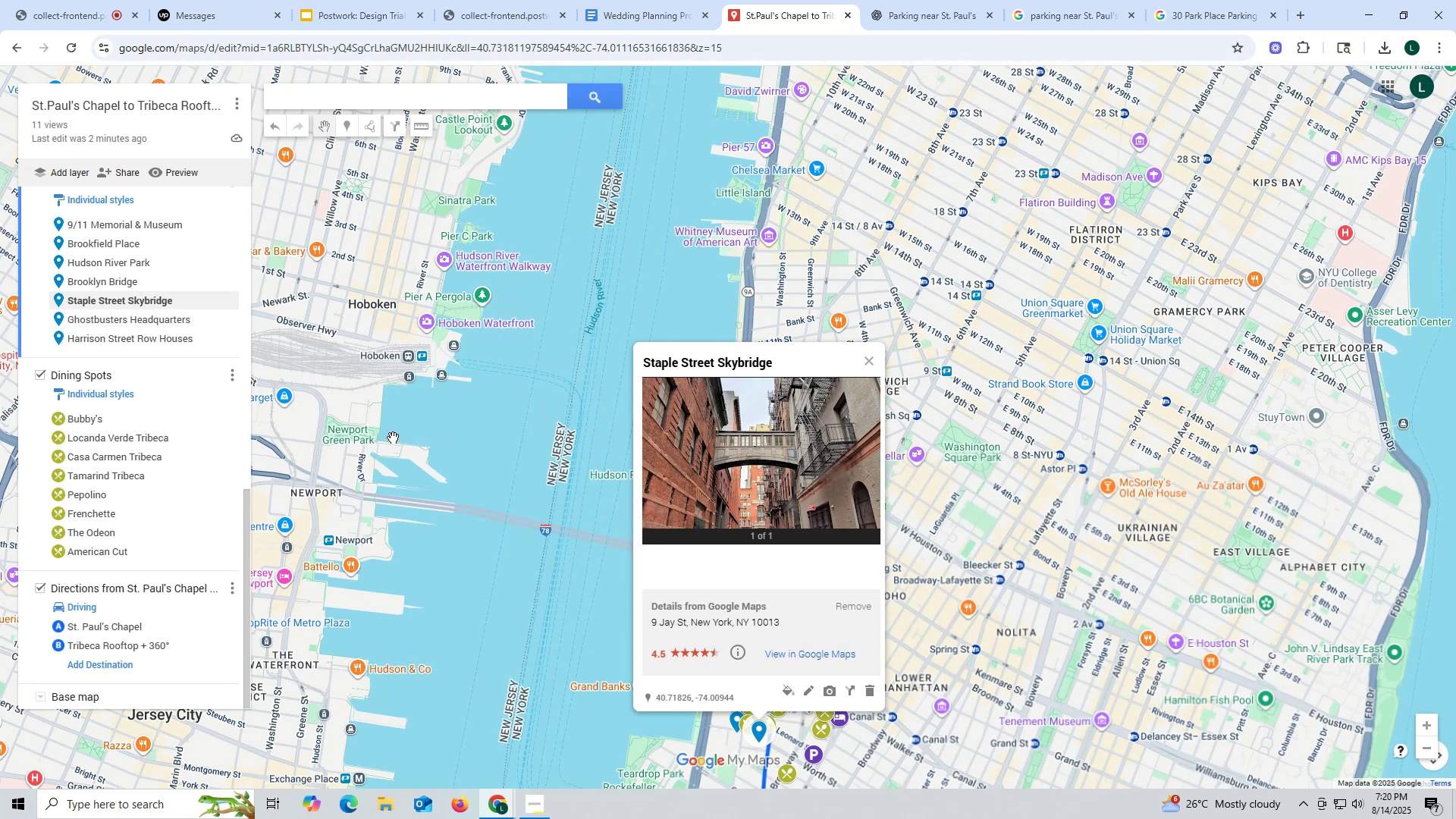 
wait(5.58)
 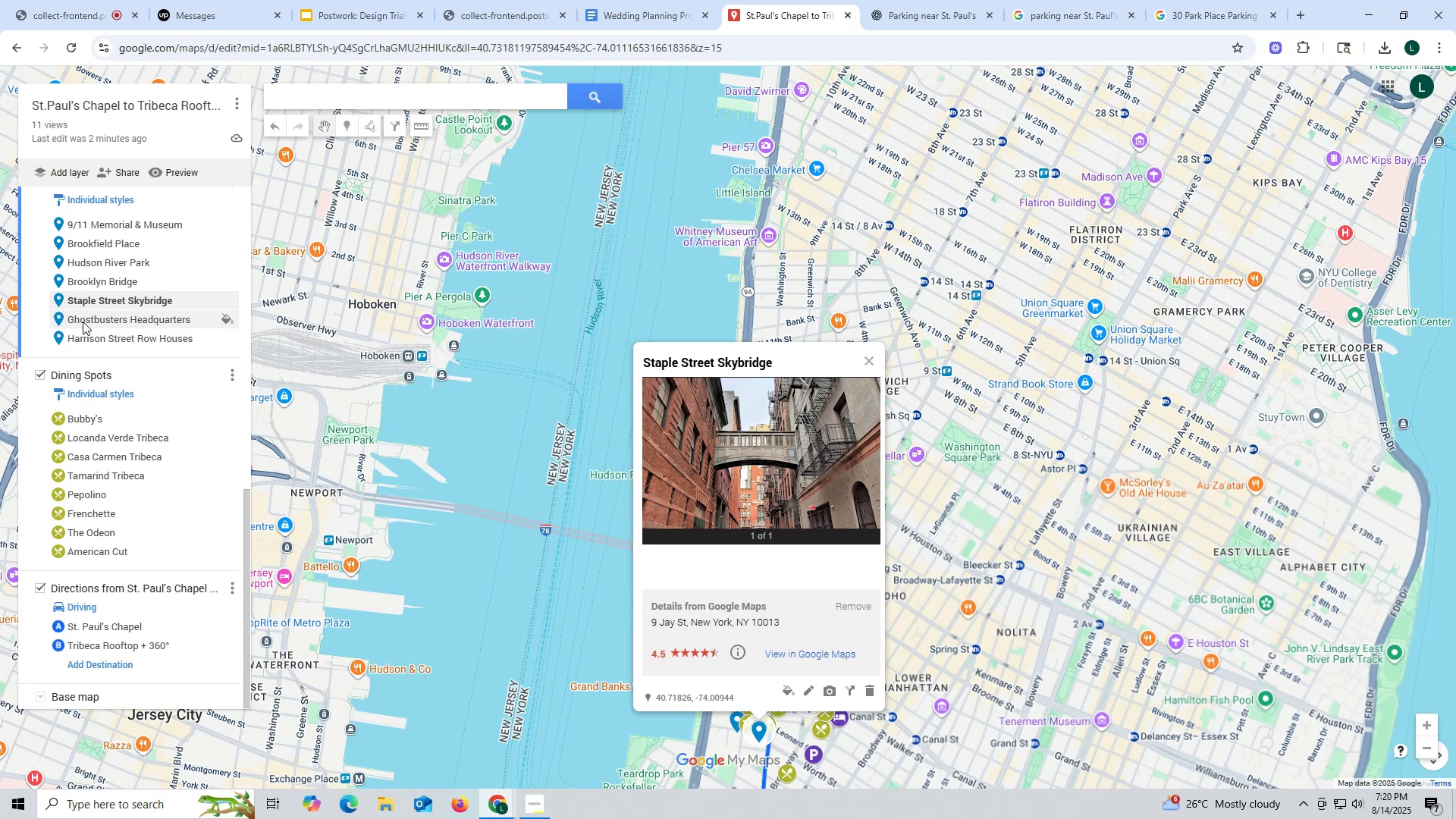 
left_click([121, 287])
 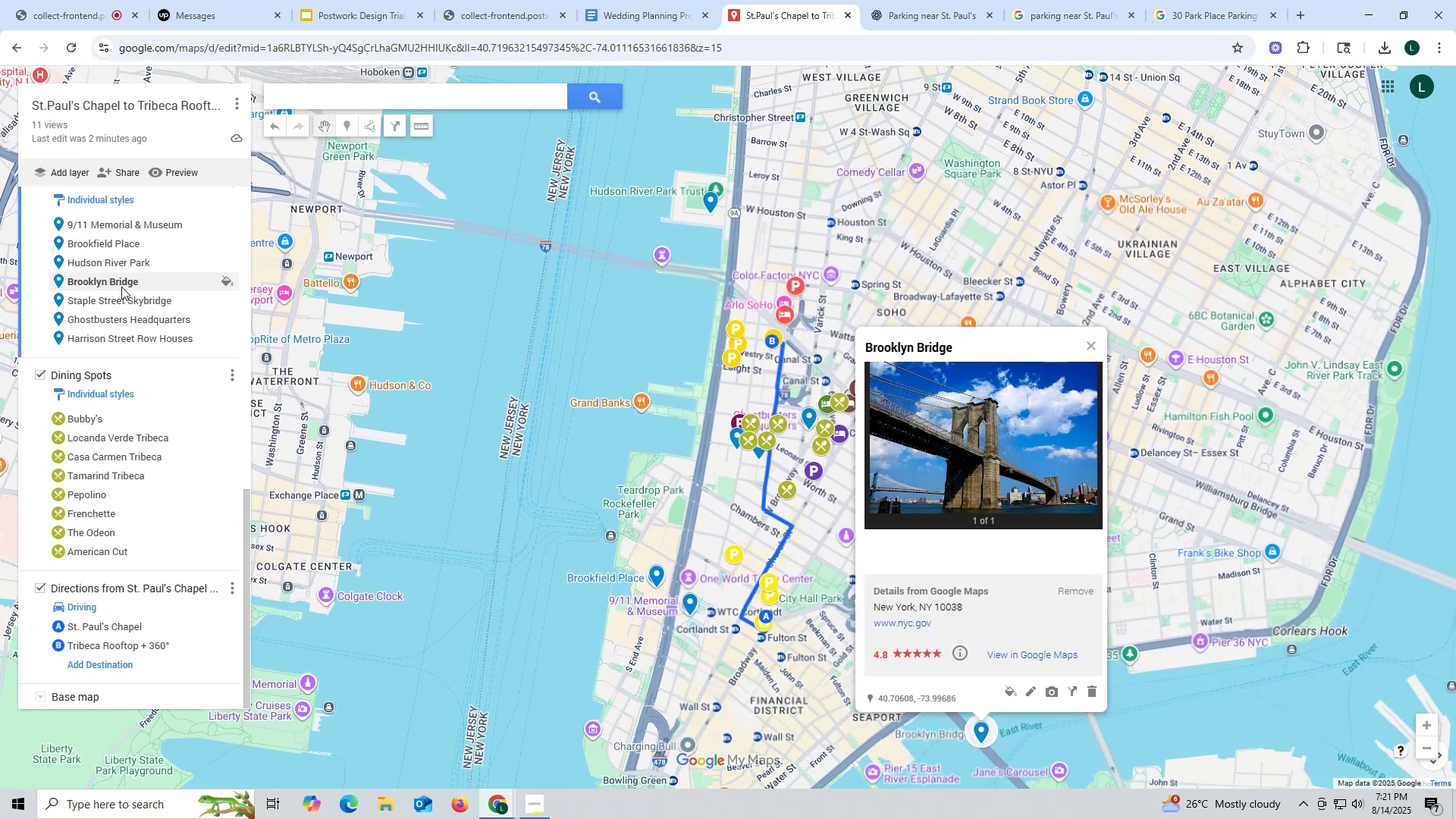 
wait(5.29)
 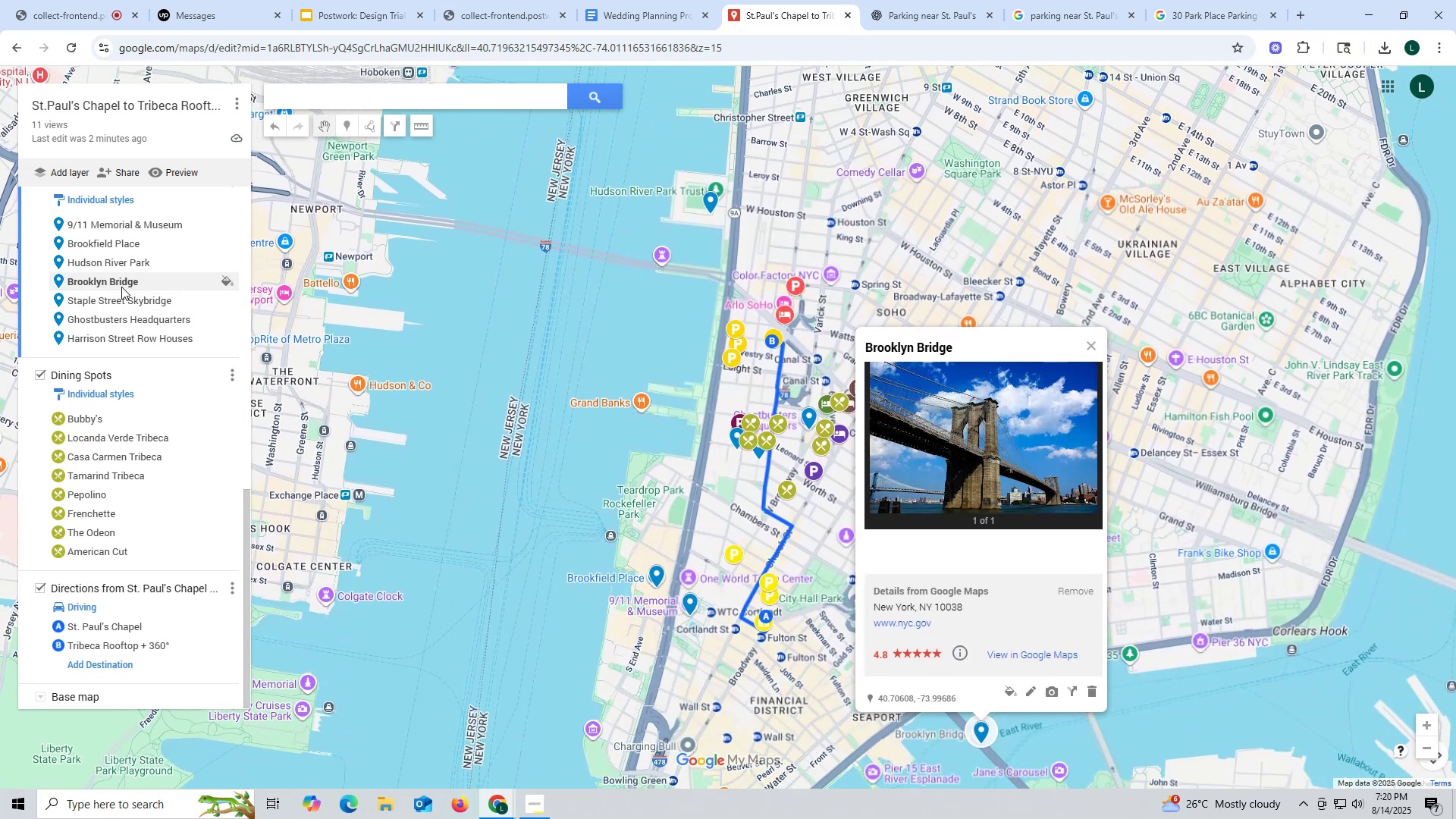 
left_click([88, 419])
 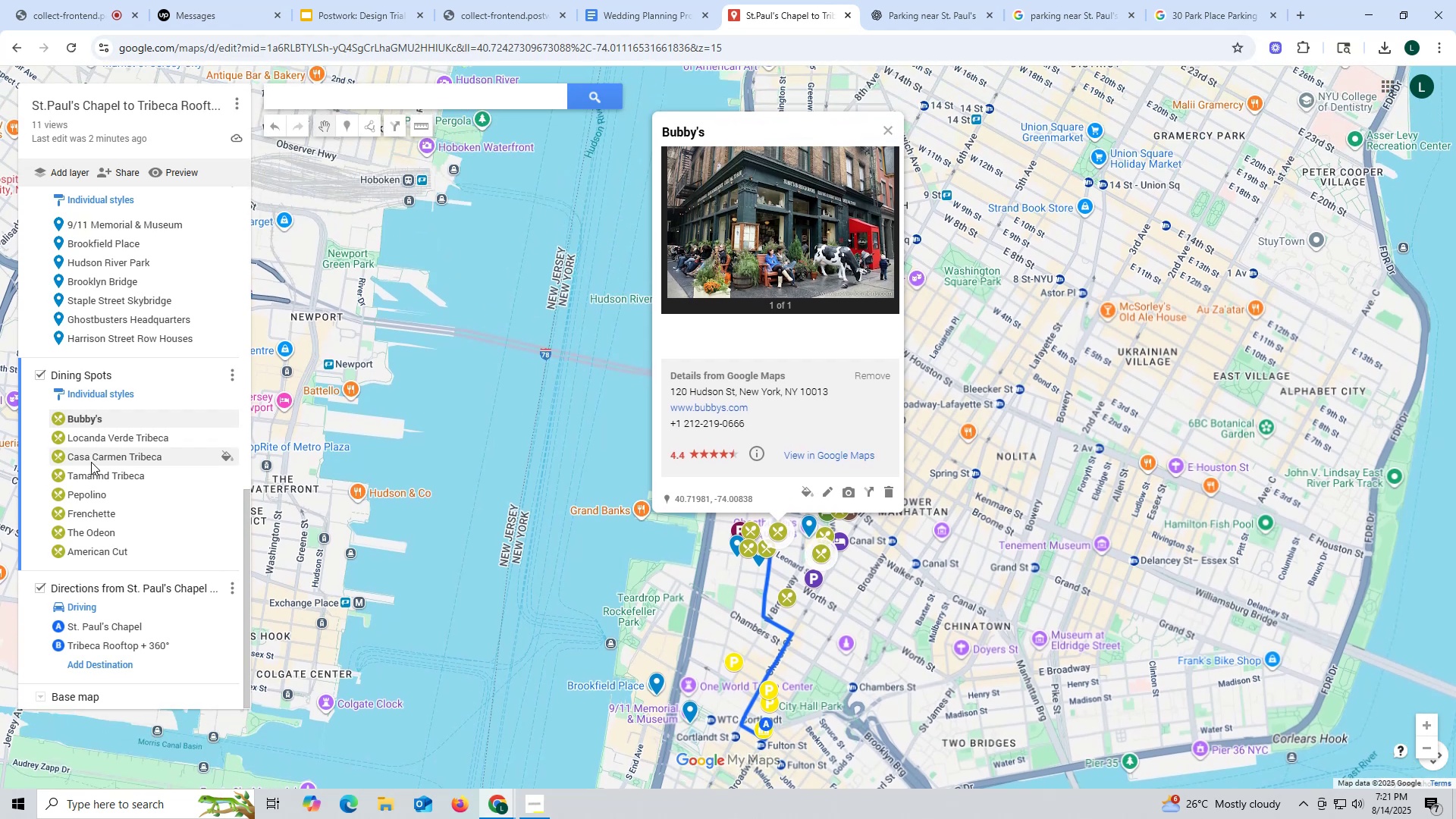 
left_click([90, 441])
 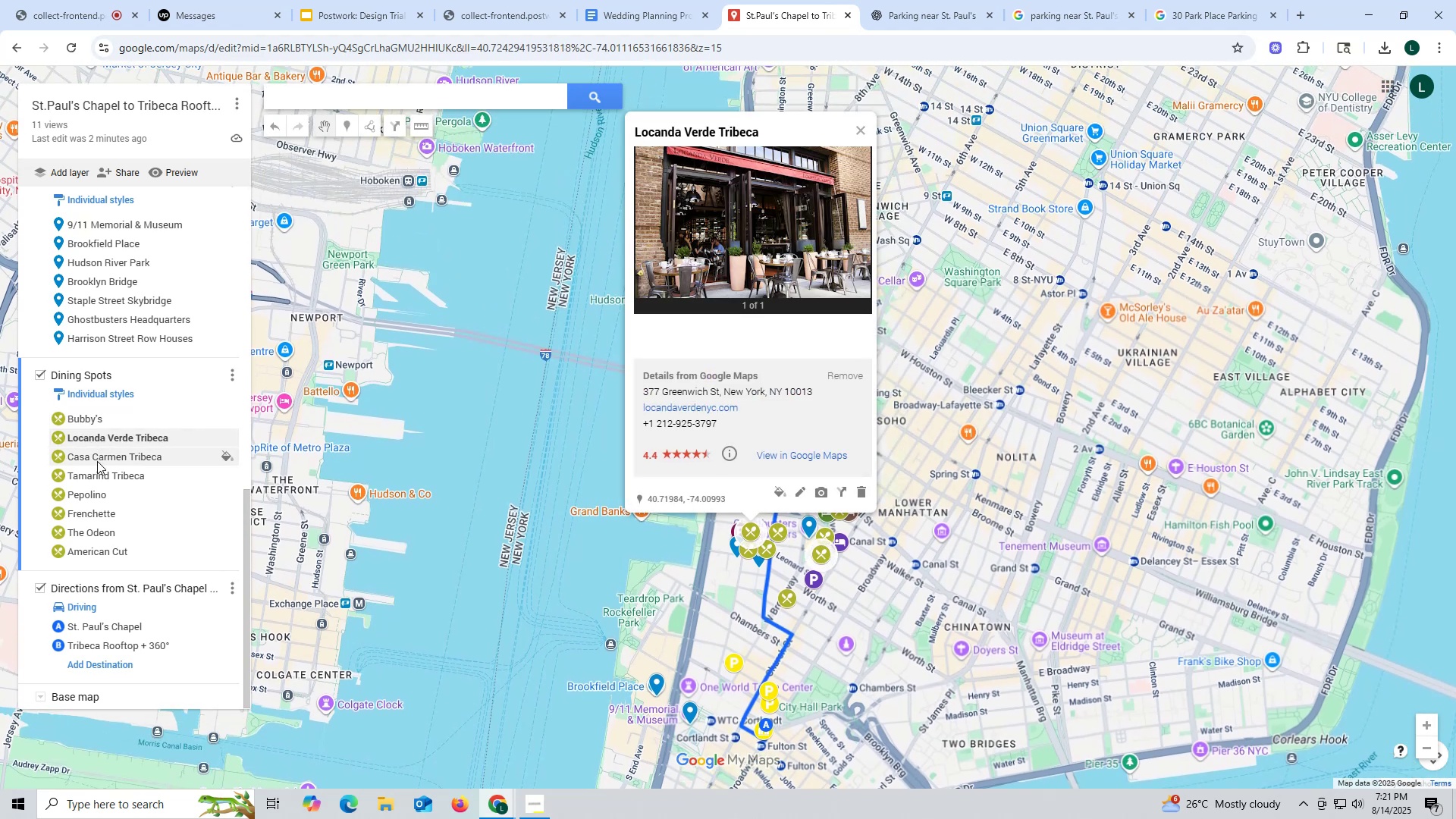 
left_click([96, 459])
 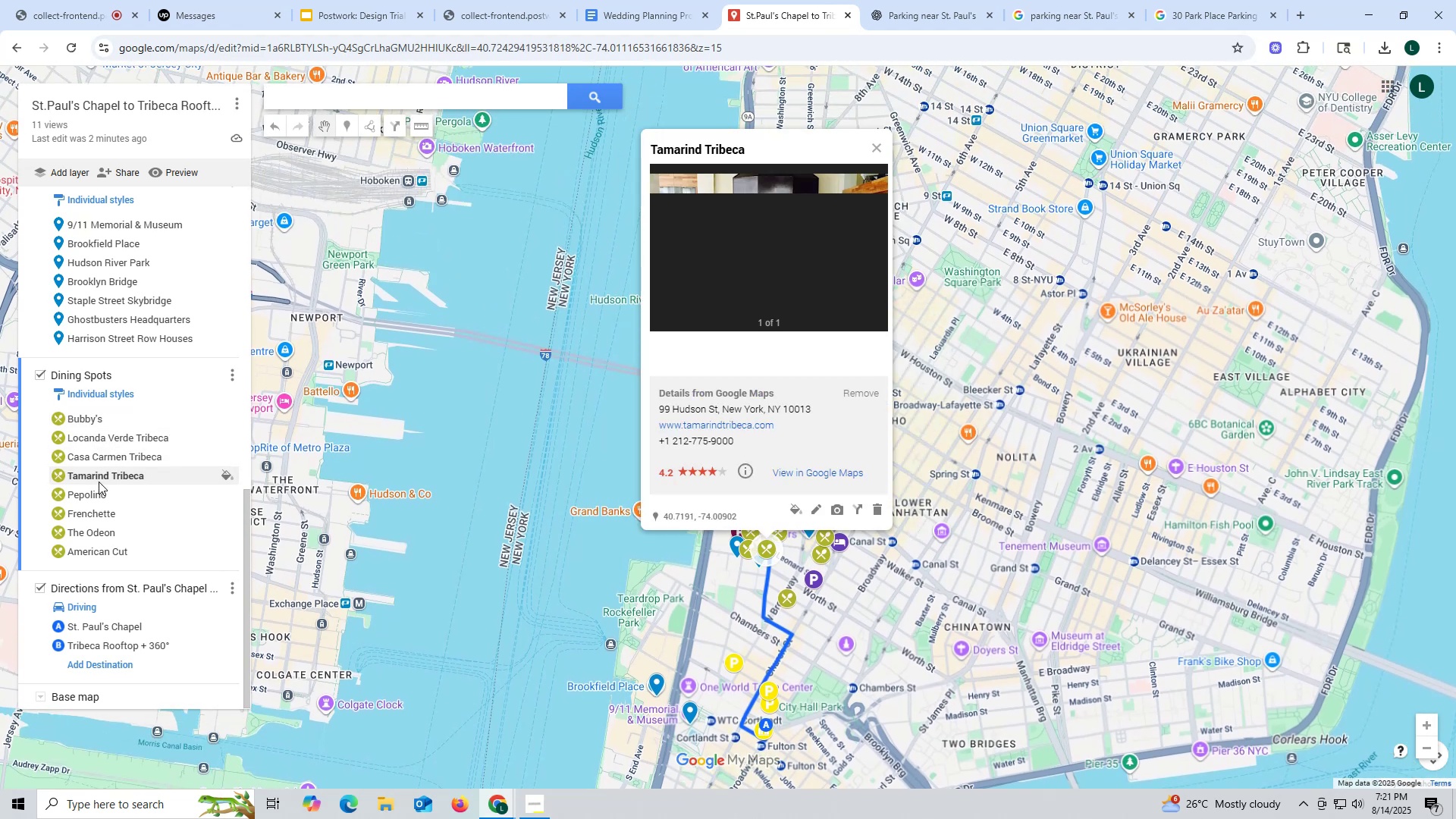 
left_click([93, 497])
 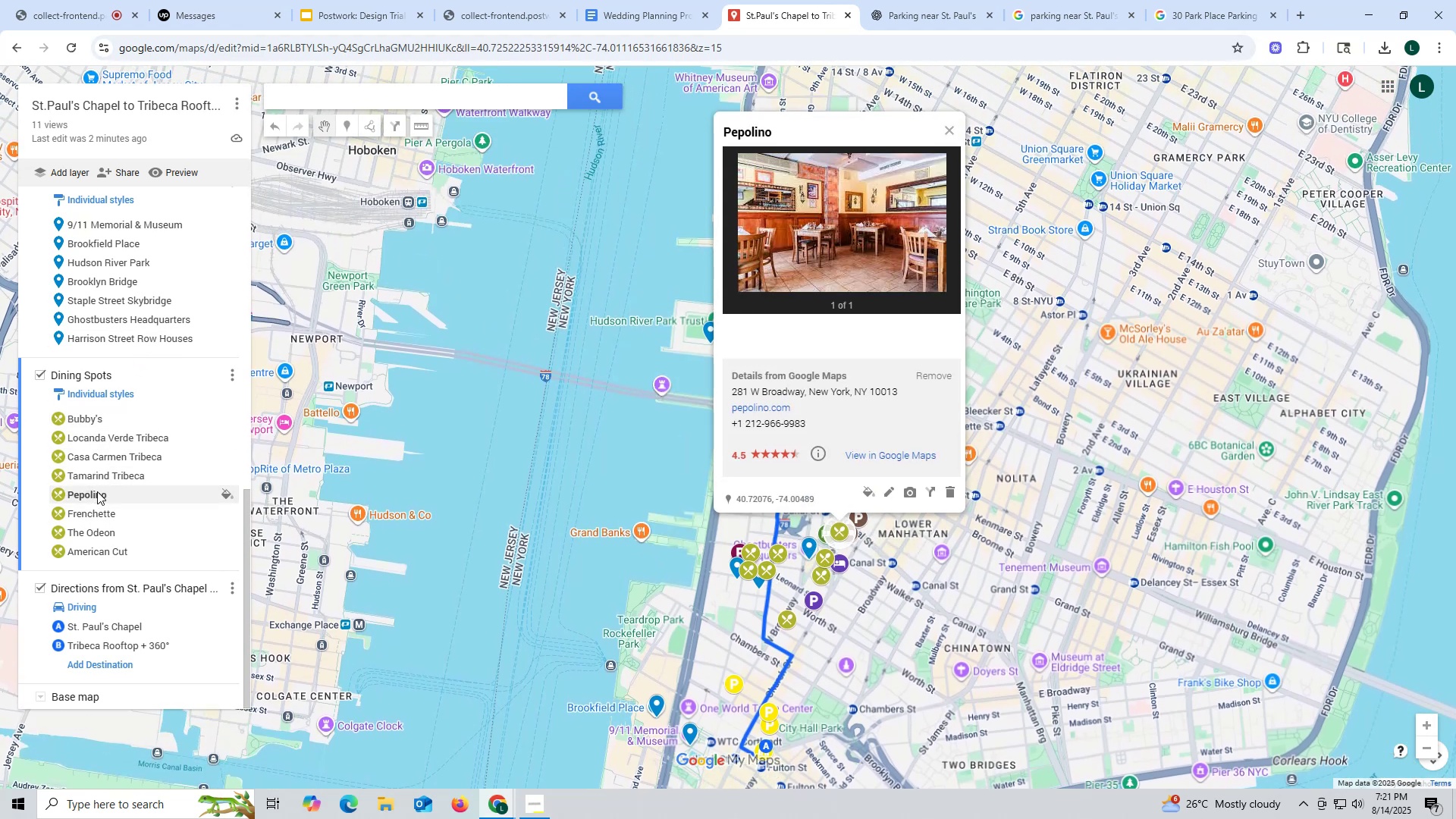 
left_click([92, 517])
 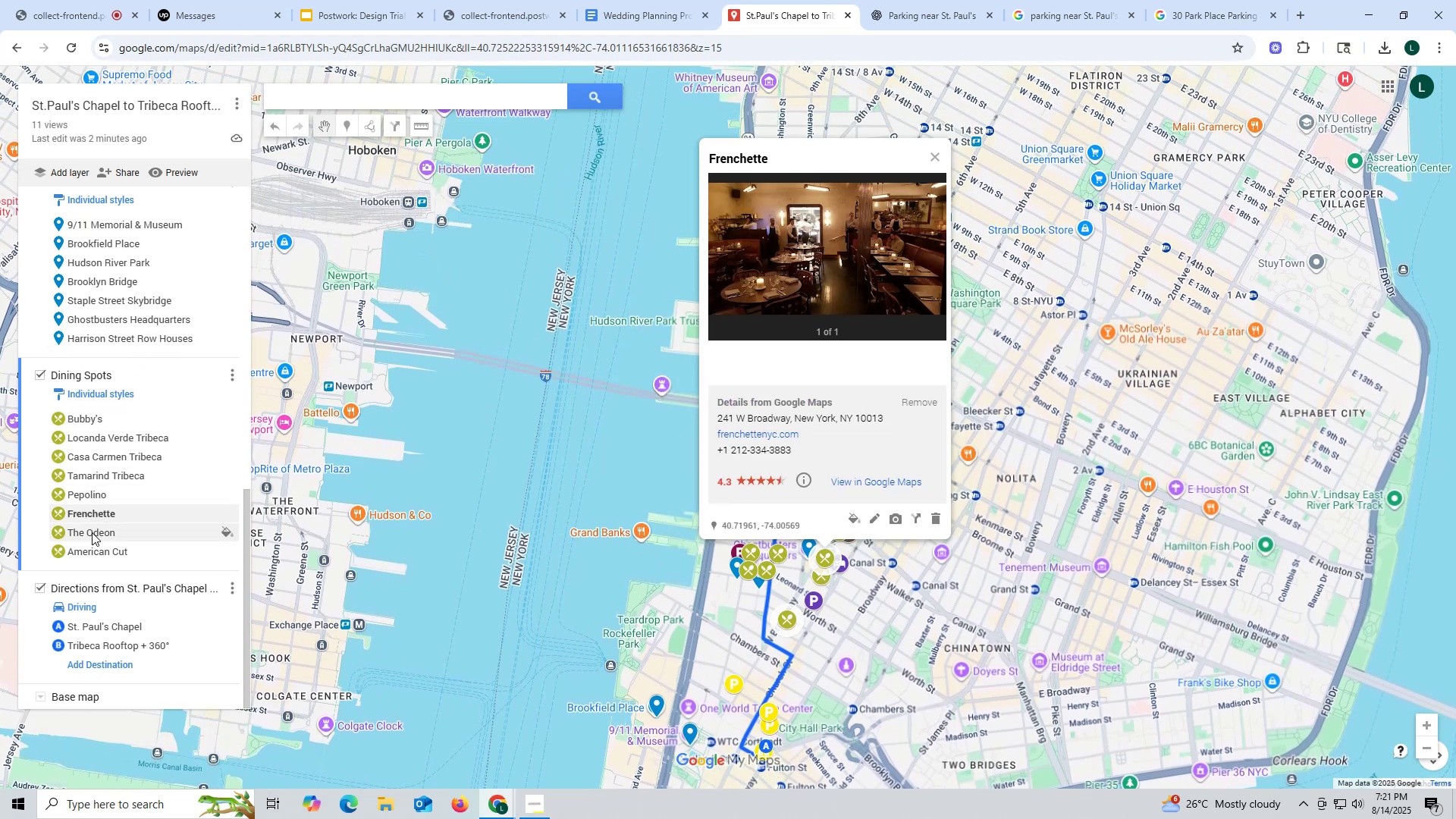 
left_click([92, 533])
 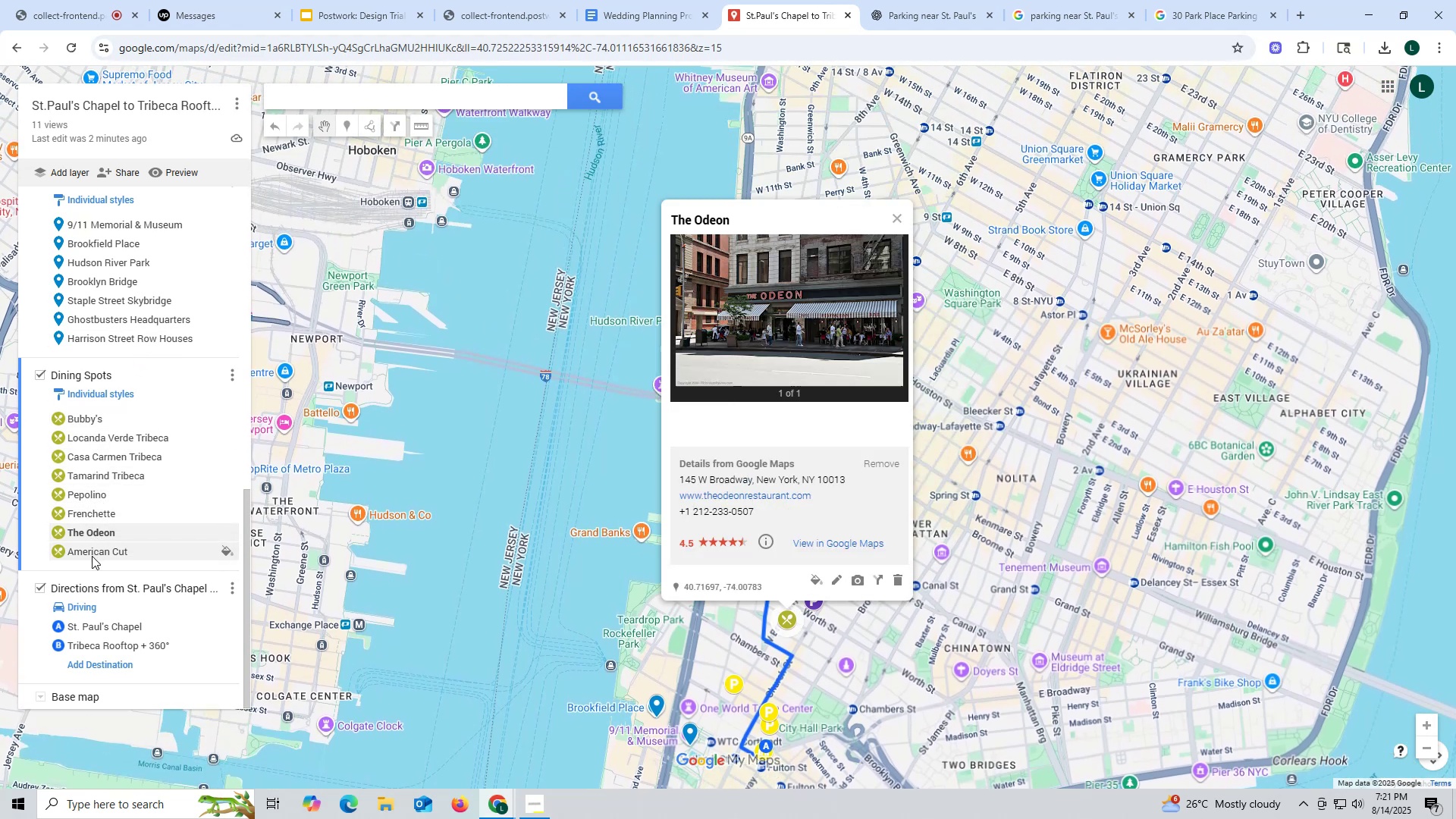 
left_click([92, 556])
 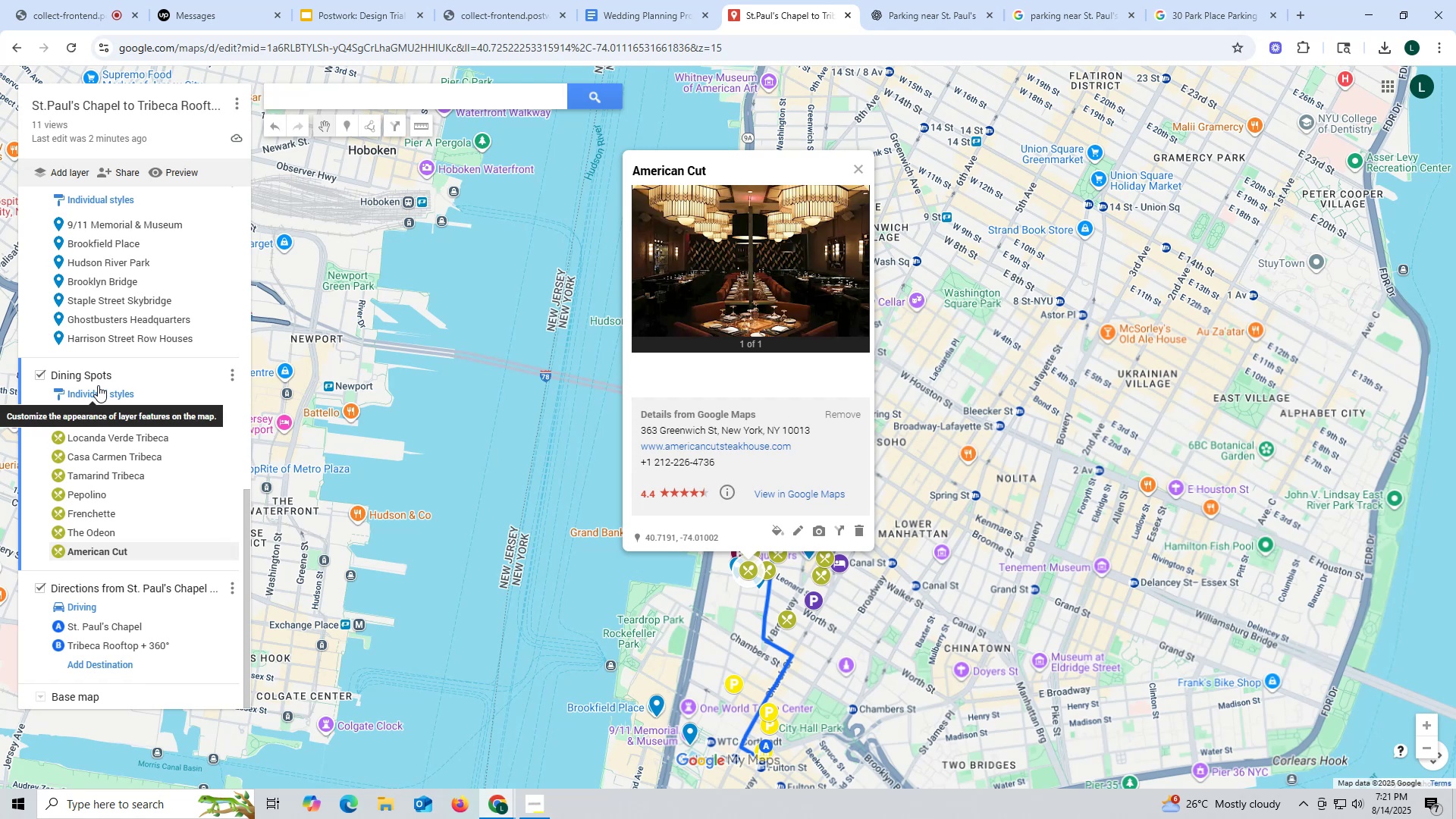 
scroll: coordinate [100, 265], scroll_direction: up, amount: 2.0
 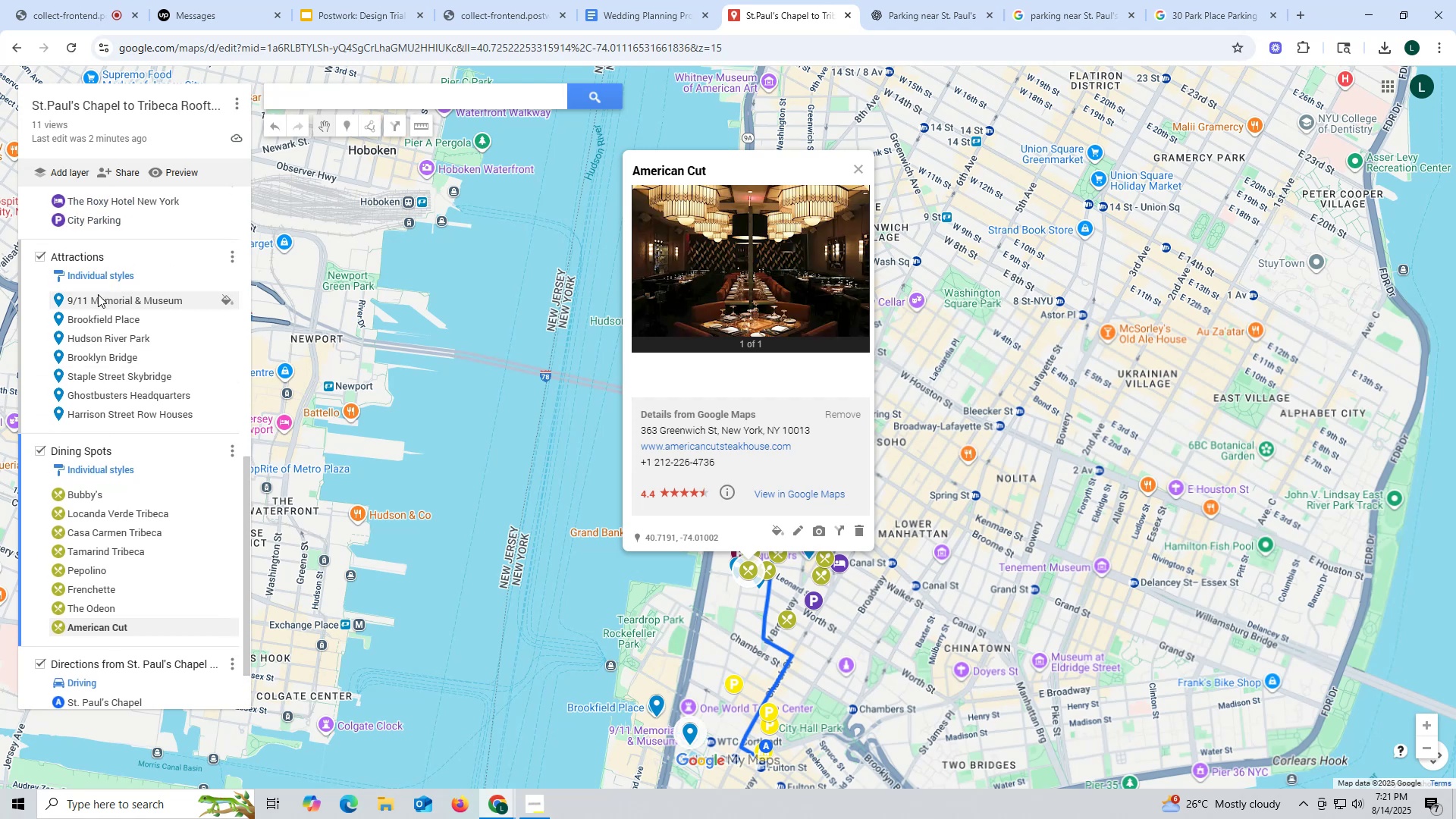 
left_click([97, 297])
 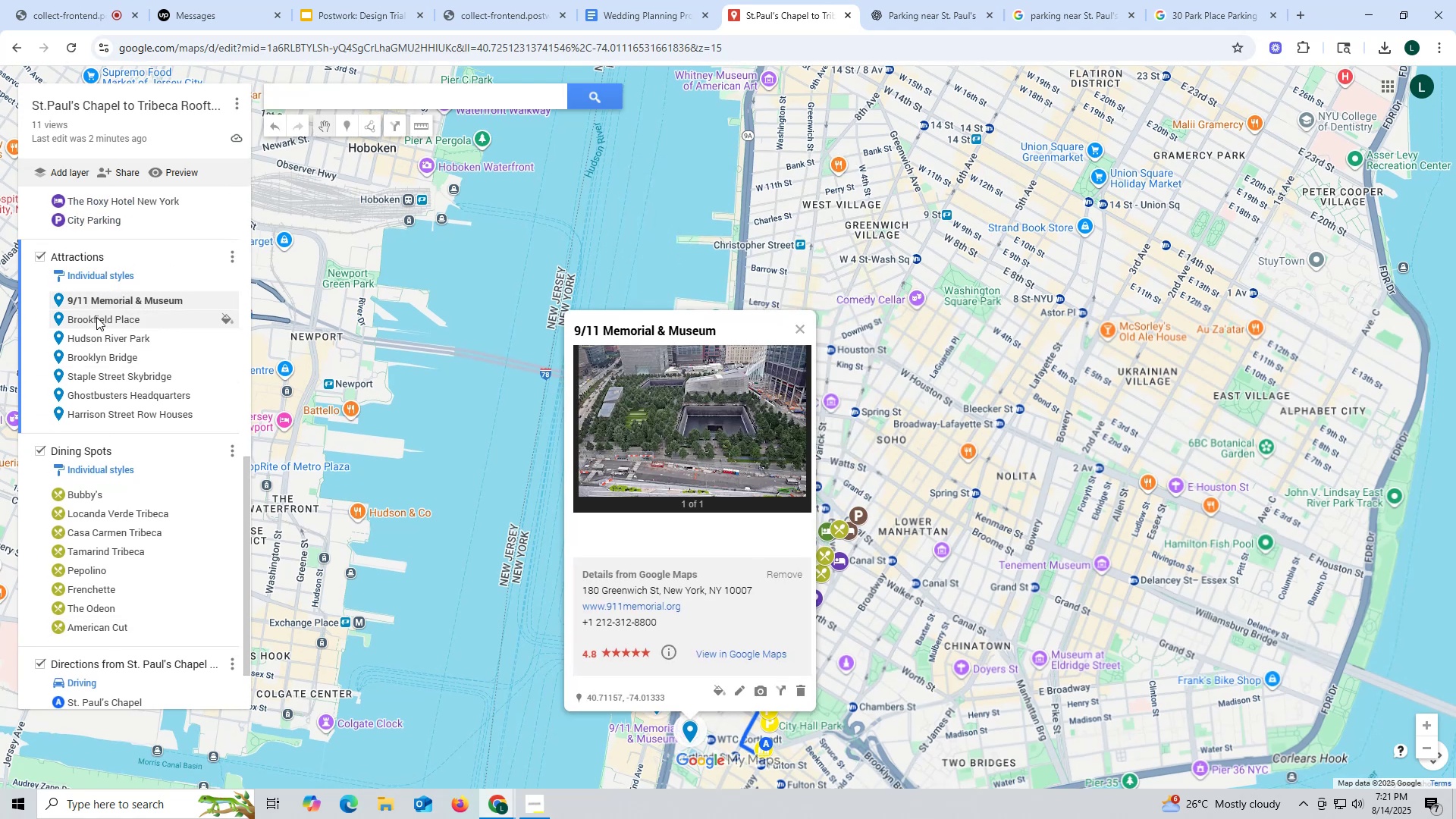 
left_click([96, 317])
 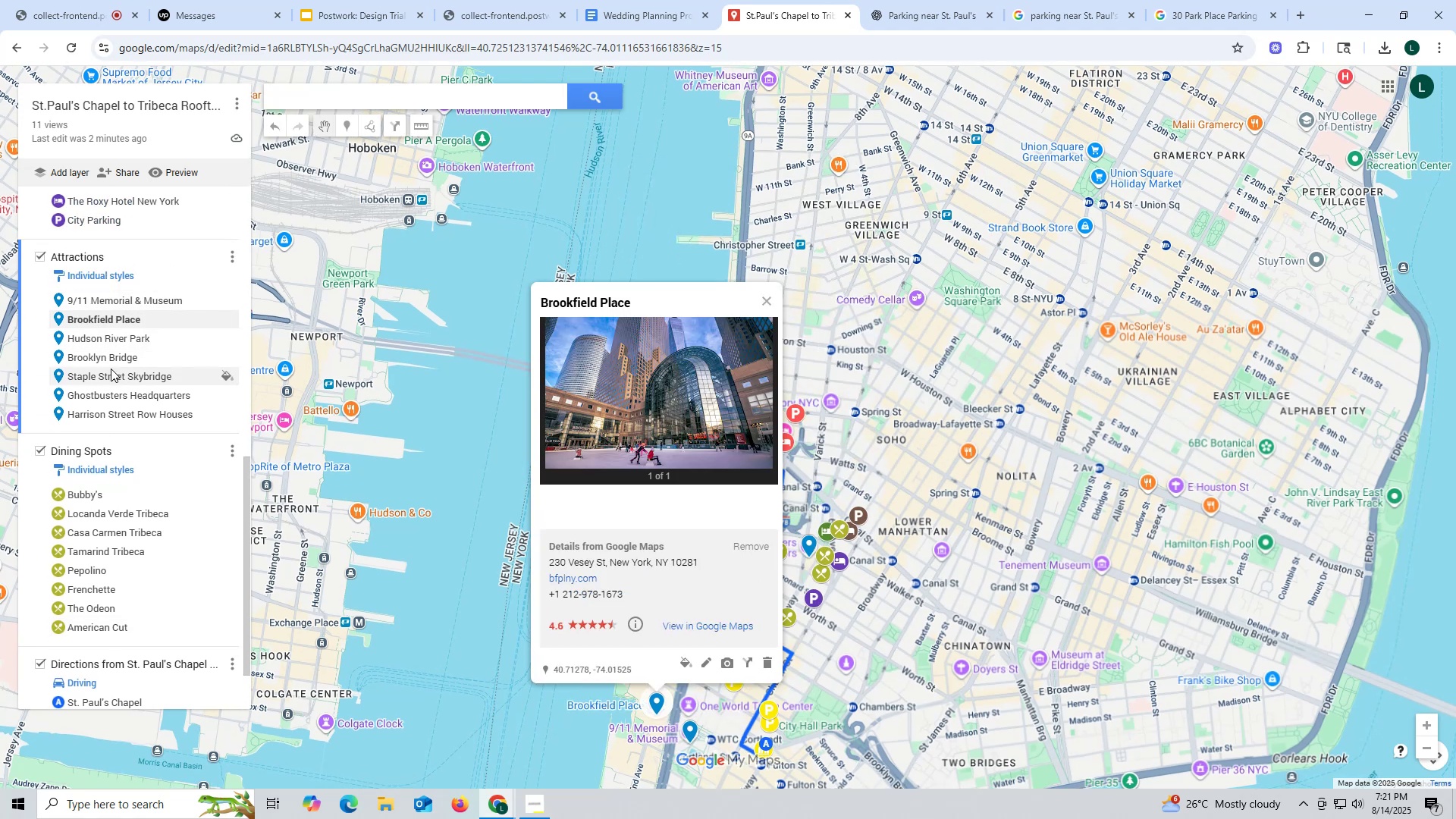 
left_click([109, 366])
 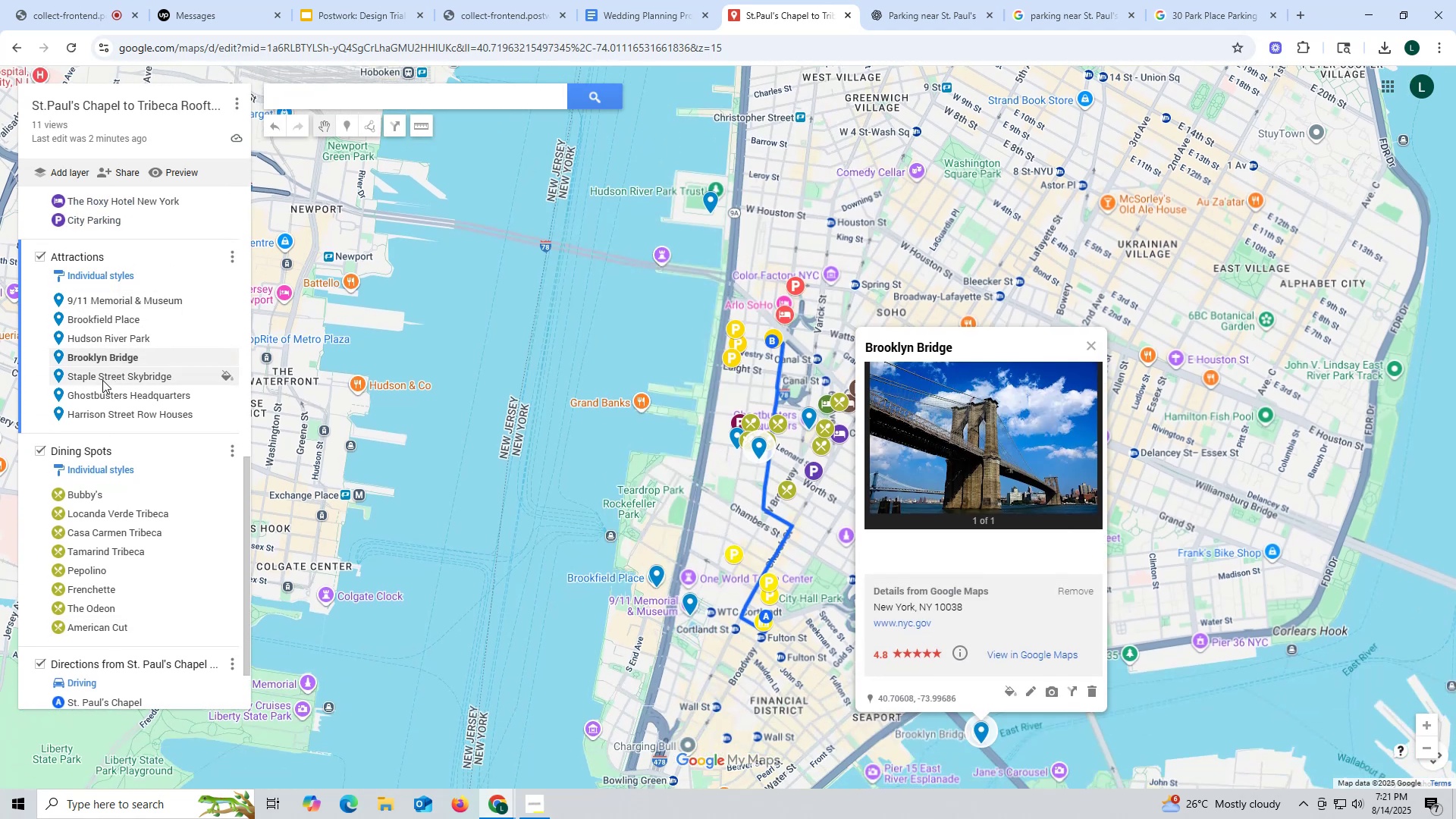 
left_click([102, 380])
 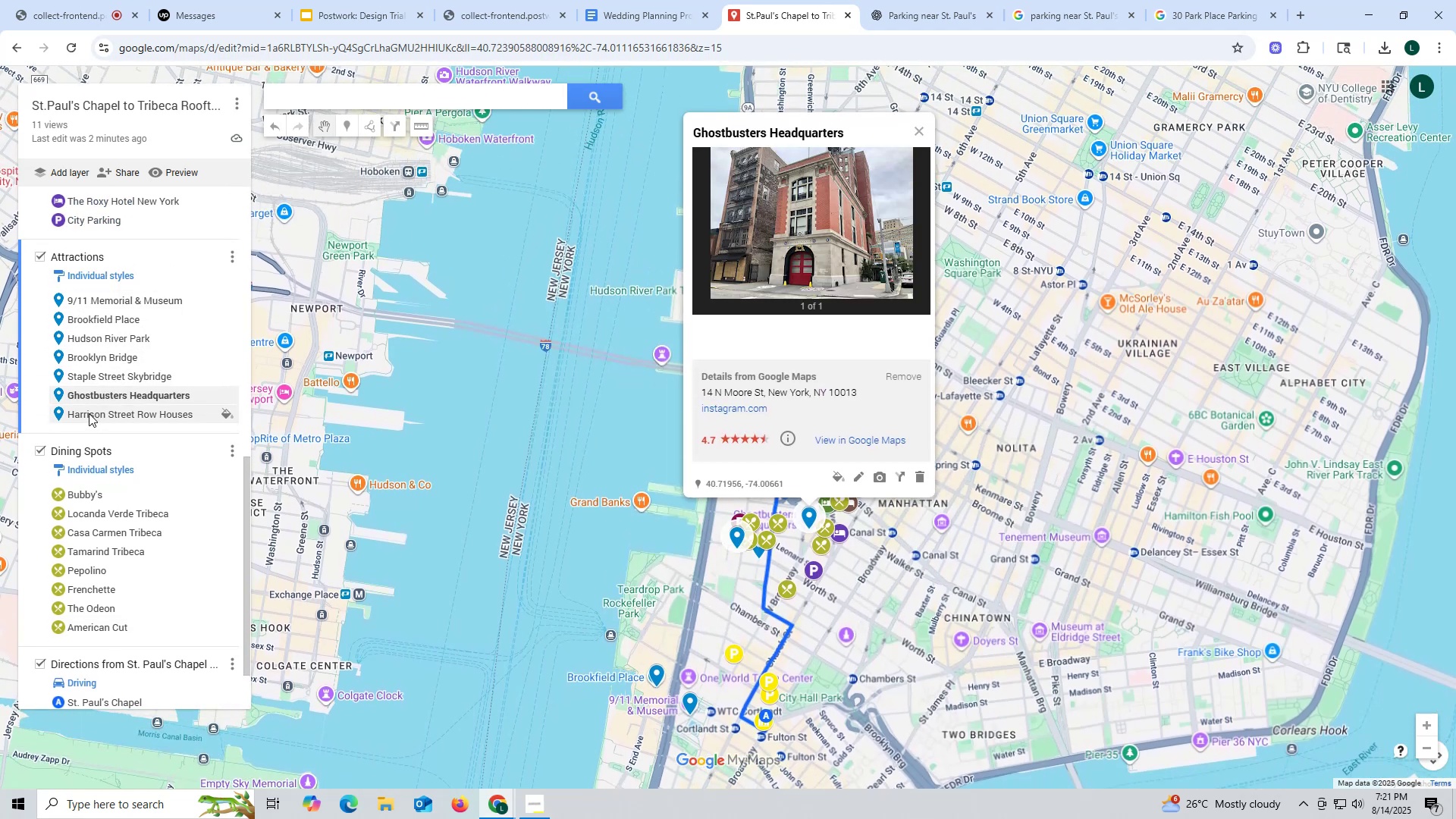 
left_click([89, 413])
 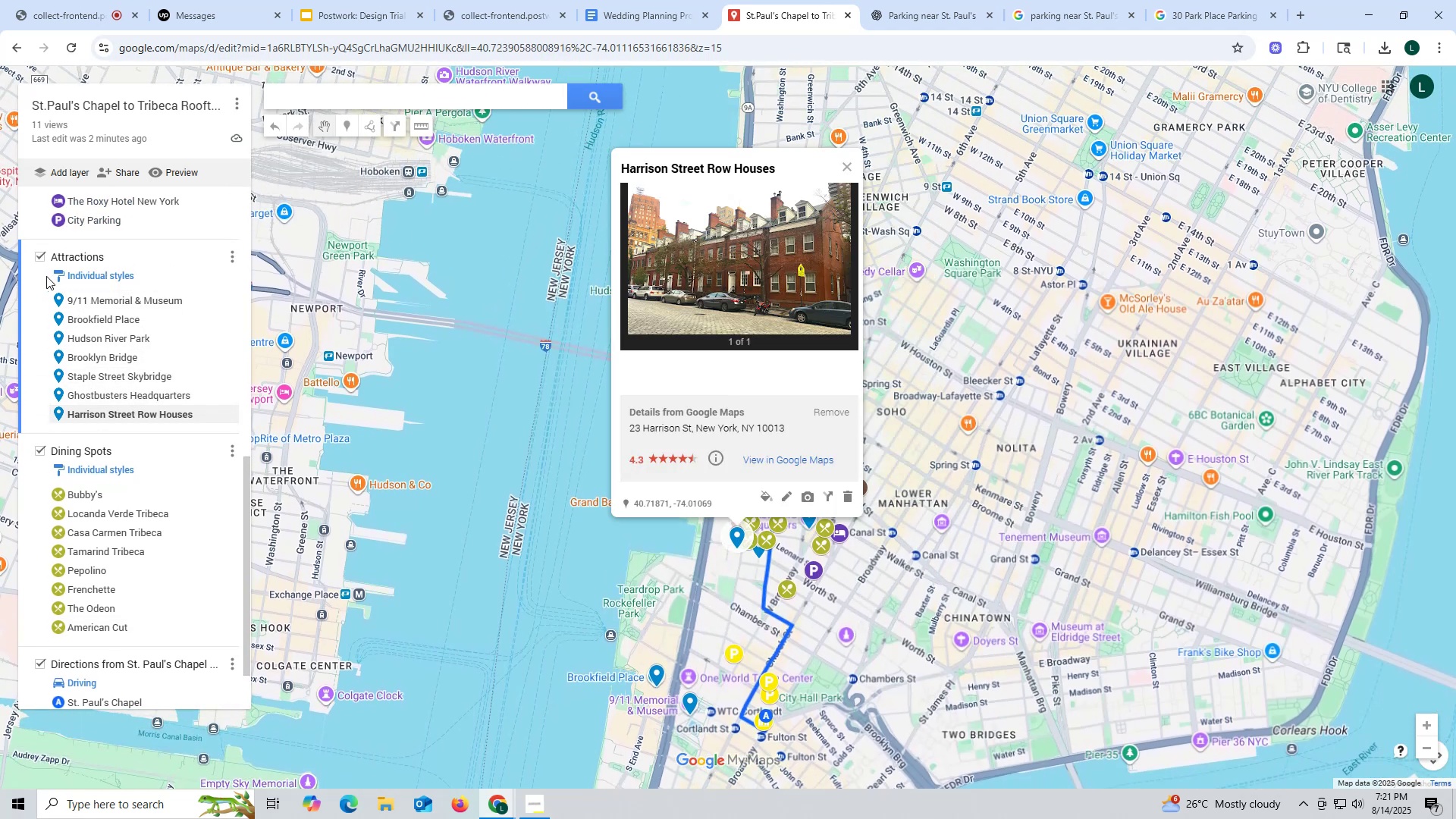 
scroll: coordinate [82, 283], scroll_direction: up, amount: 3.0
 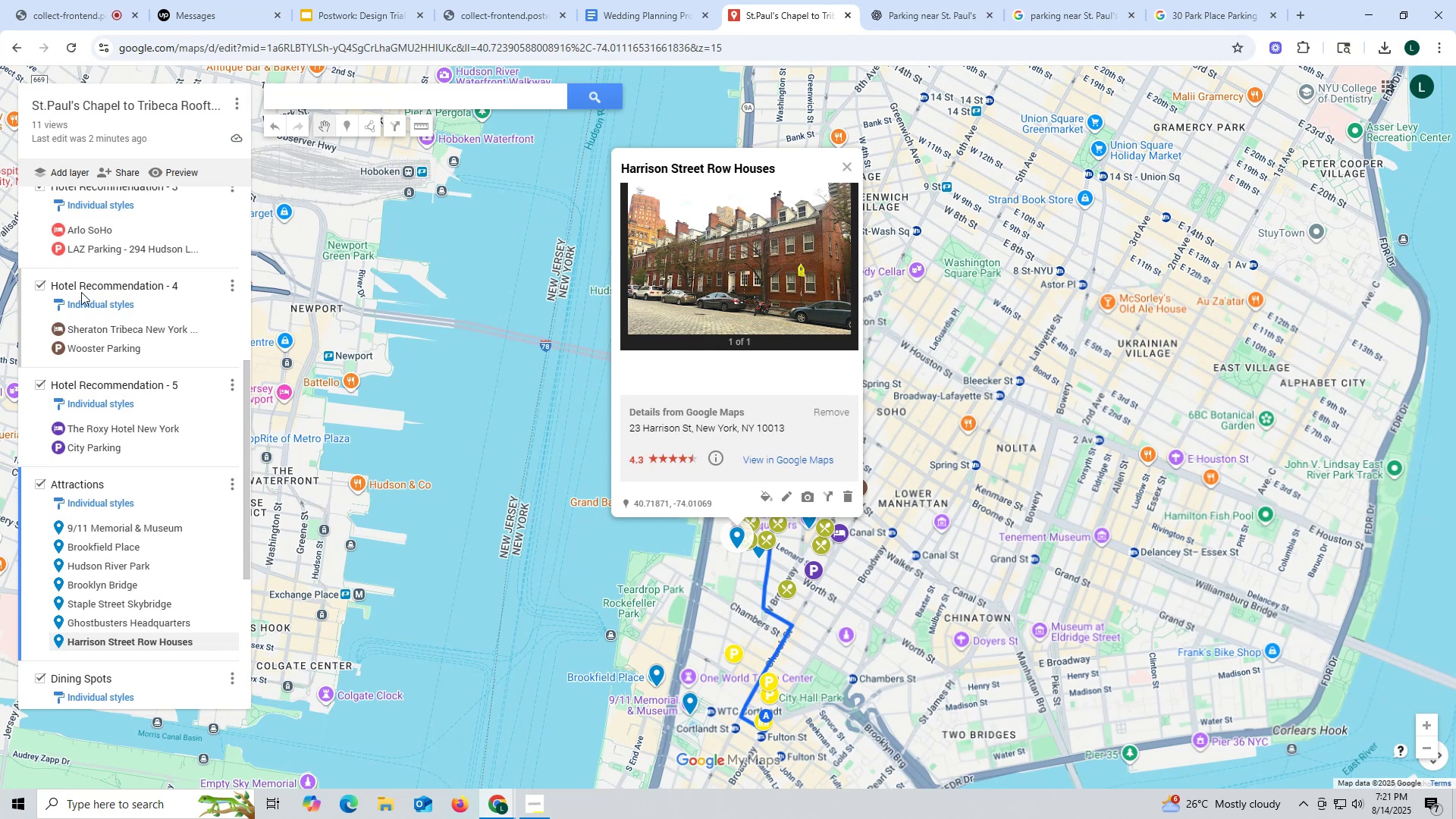 
left_click([84, 283])
 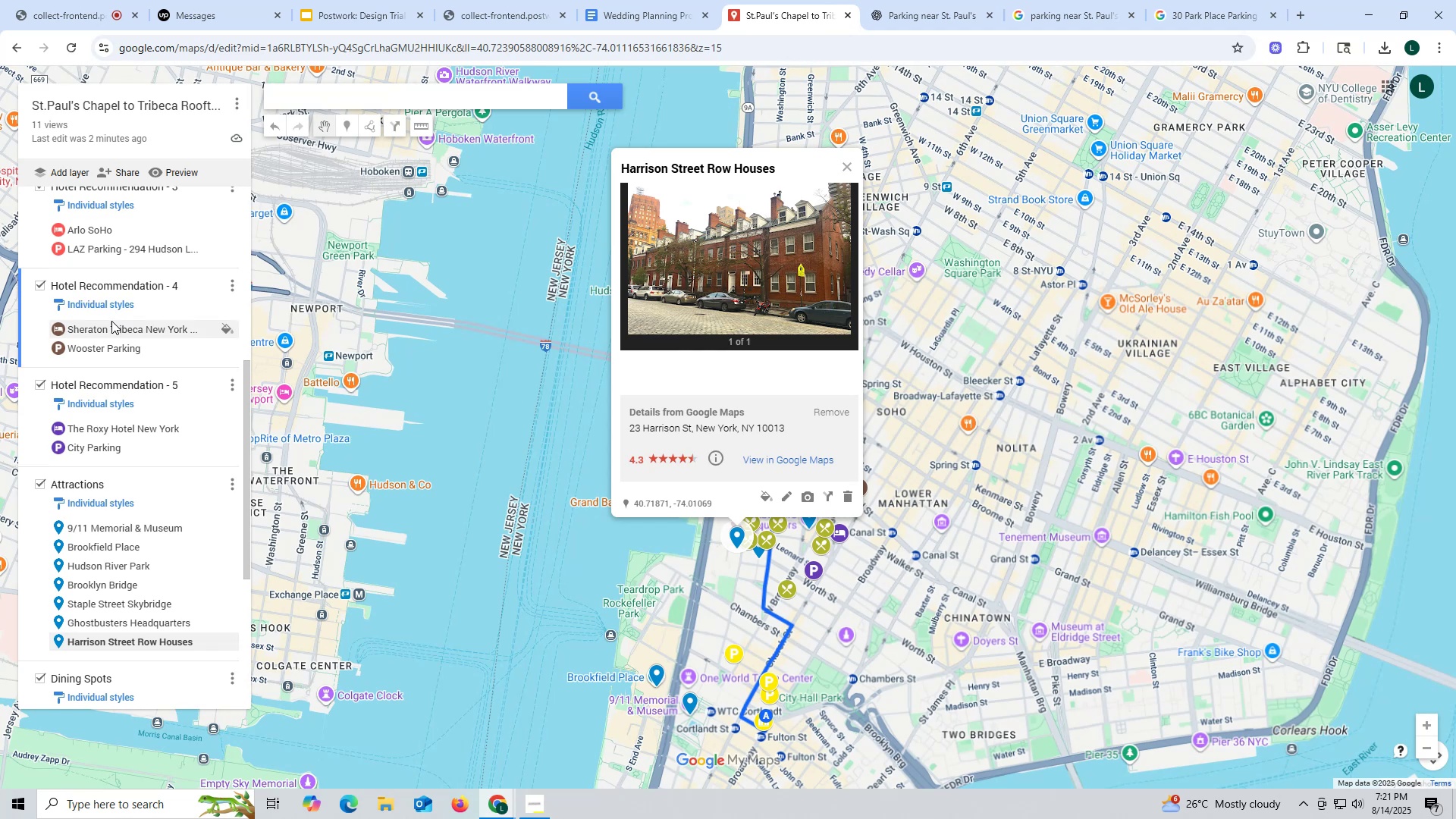 
left_click([111, 325])
 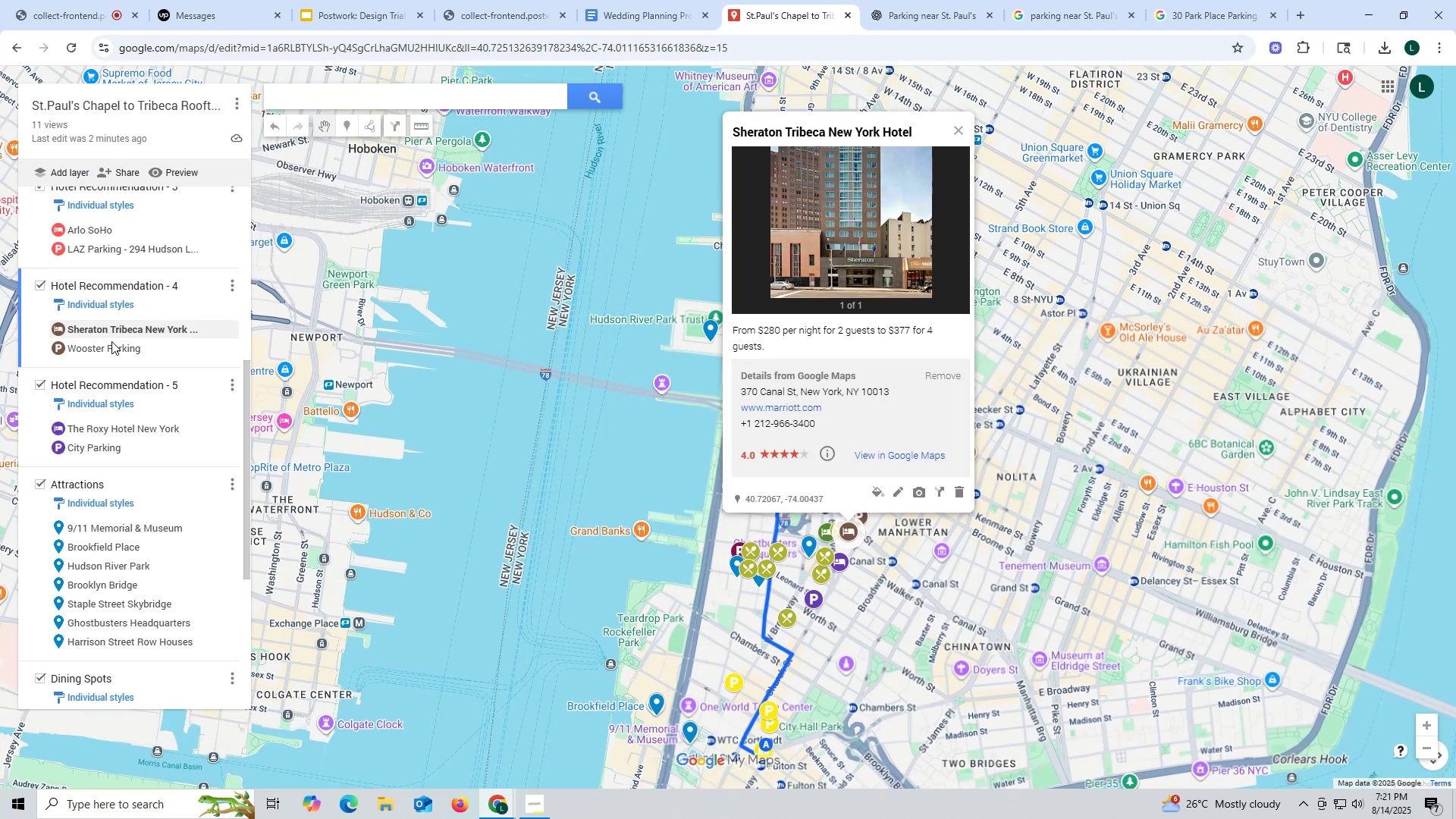 
left_click([105, 381])
 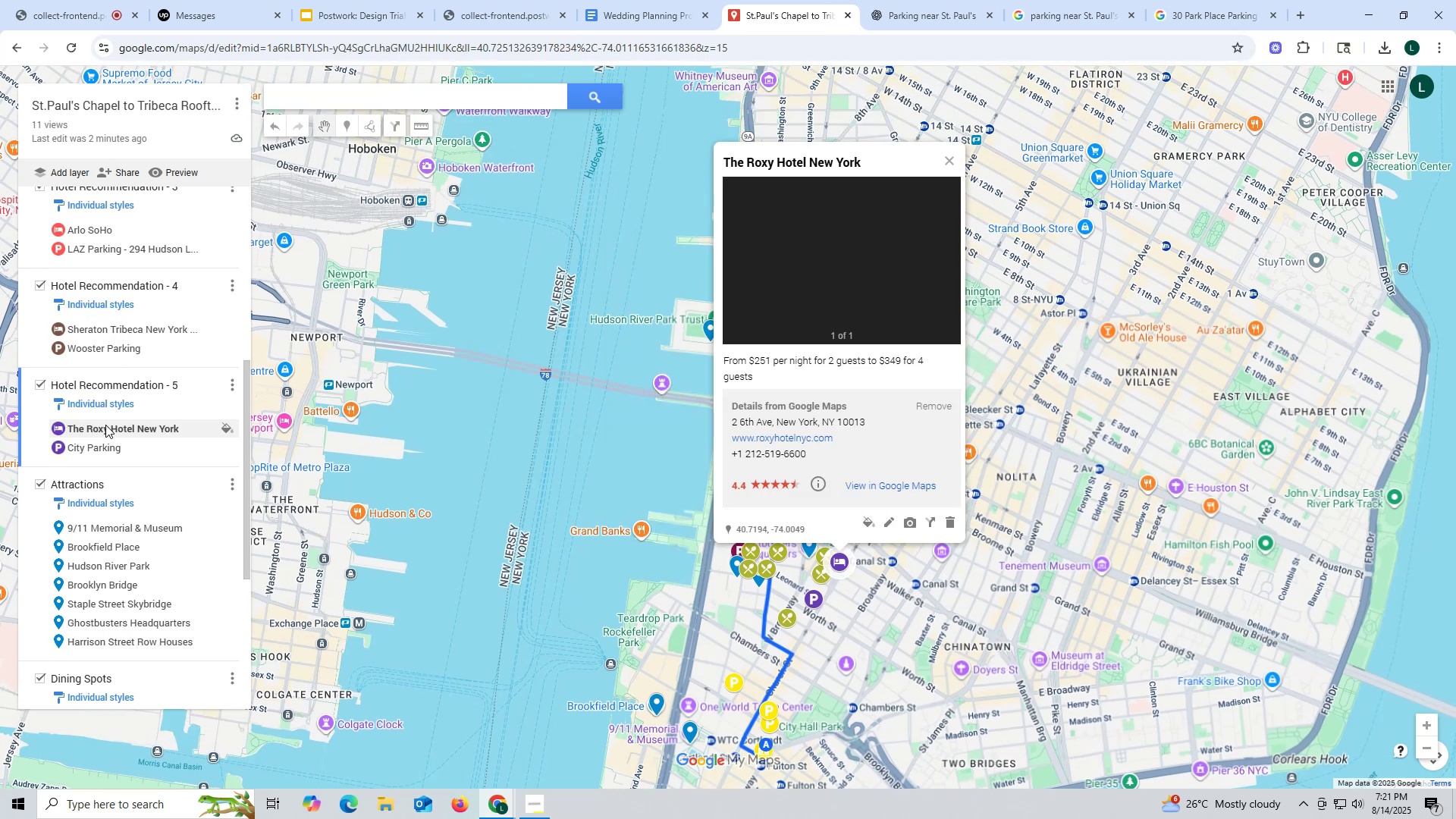 
scroll: coordinate [137, 320], scroll_direction: up, amount: 2.0
 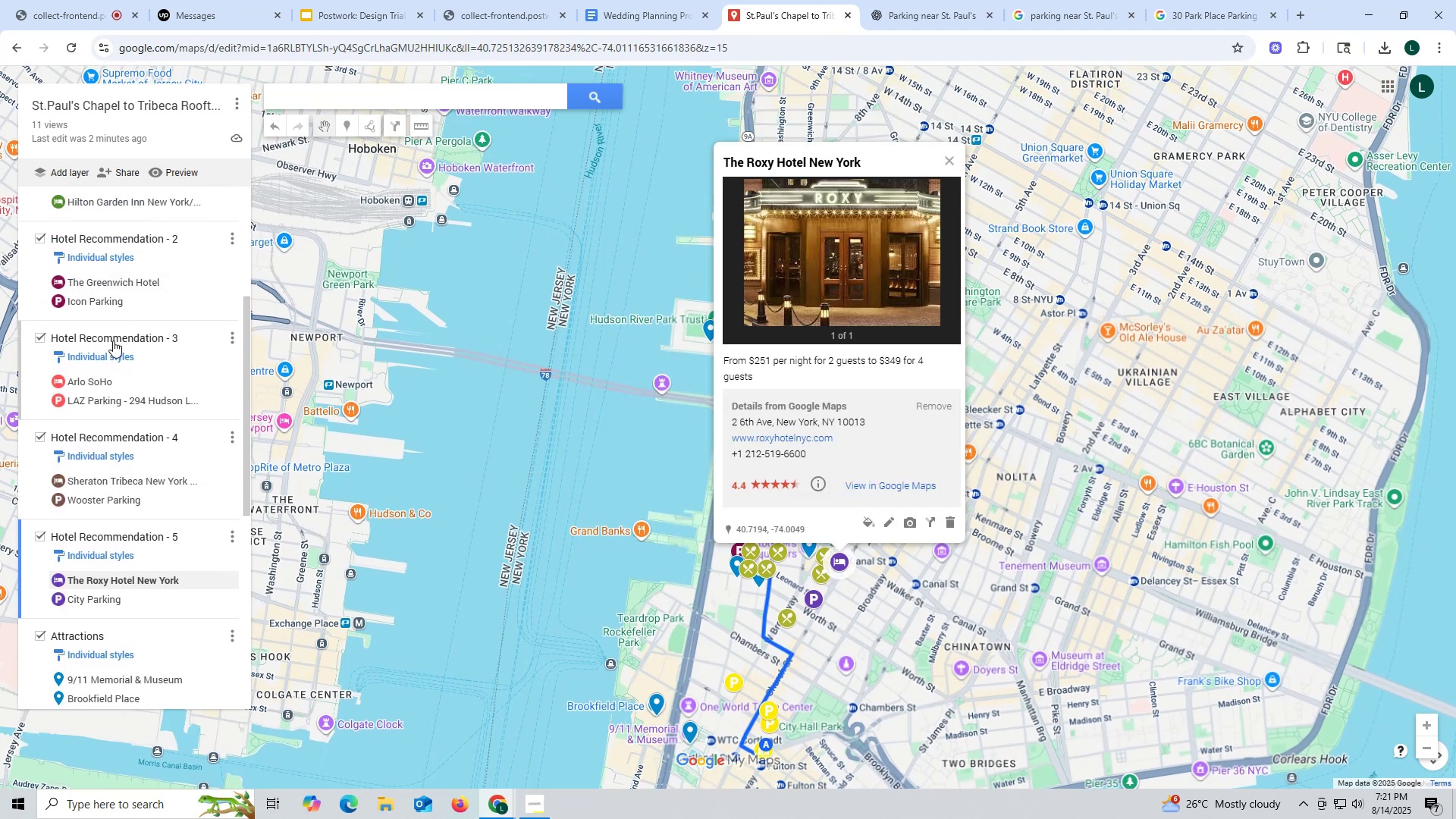 
left_click([99, 385])
 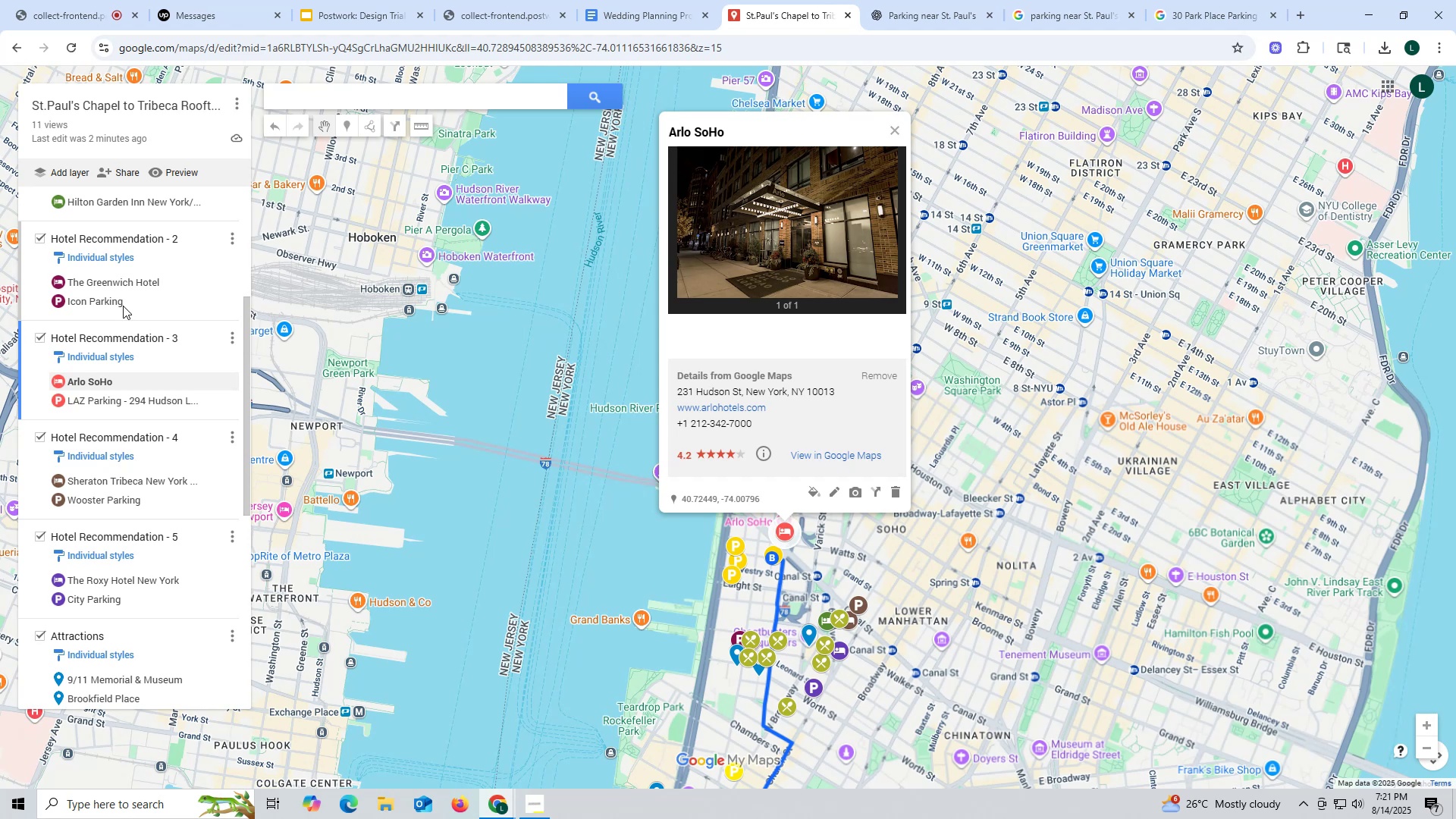 
left_click([129, 281])
 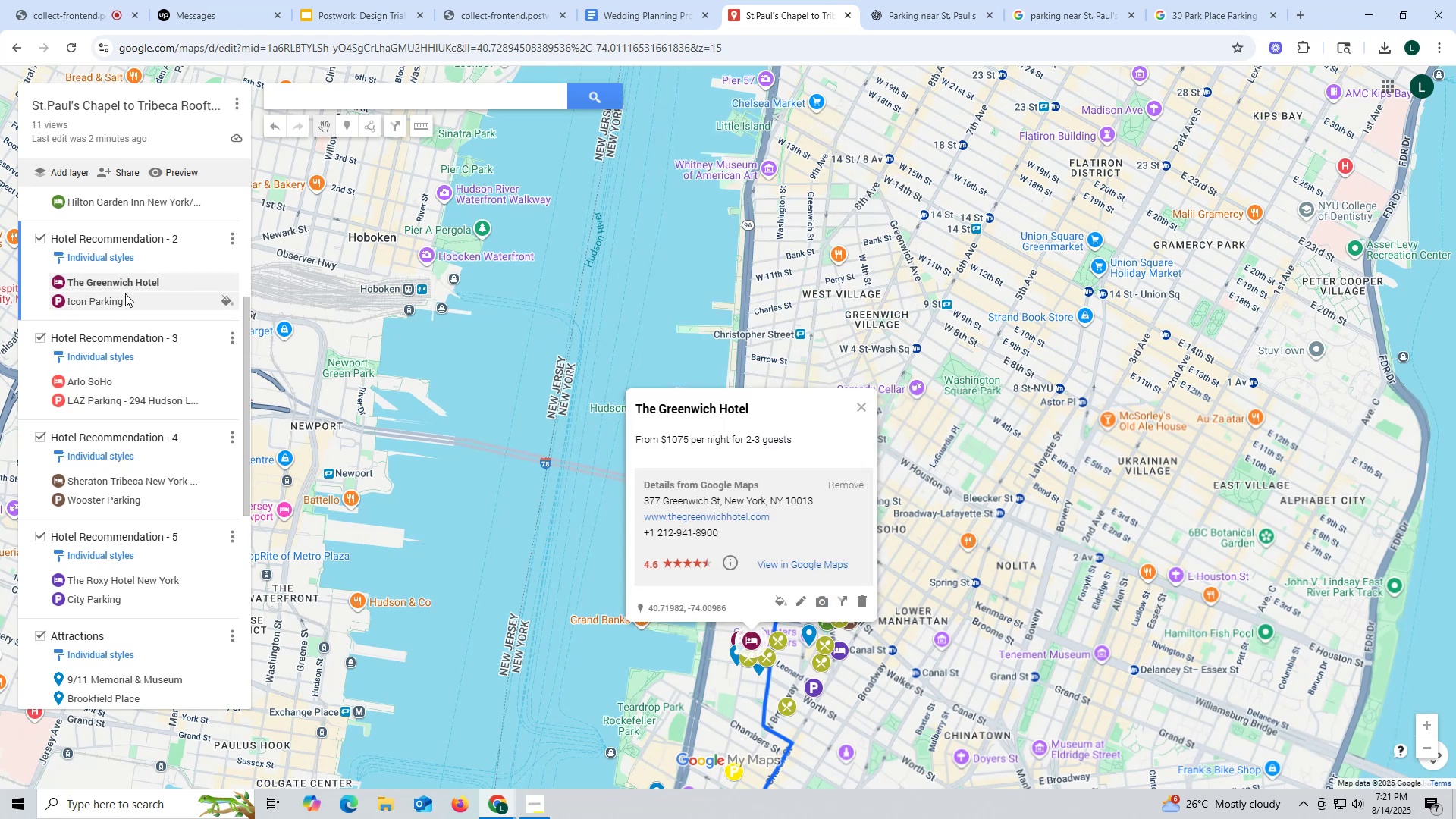 
scroll: coordinate [128, 301], scroll_direction: up, amount: 2.0
 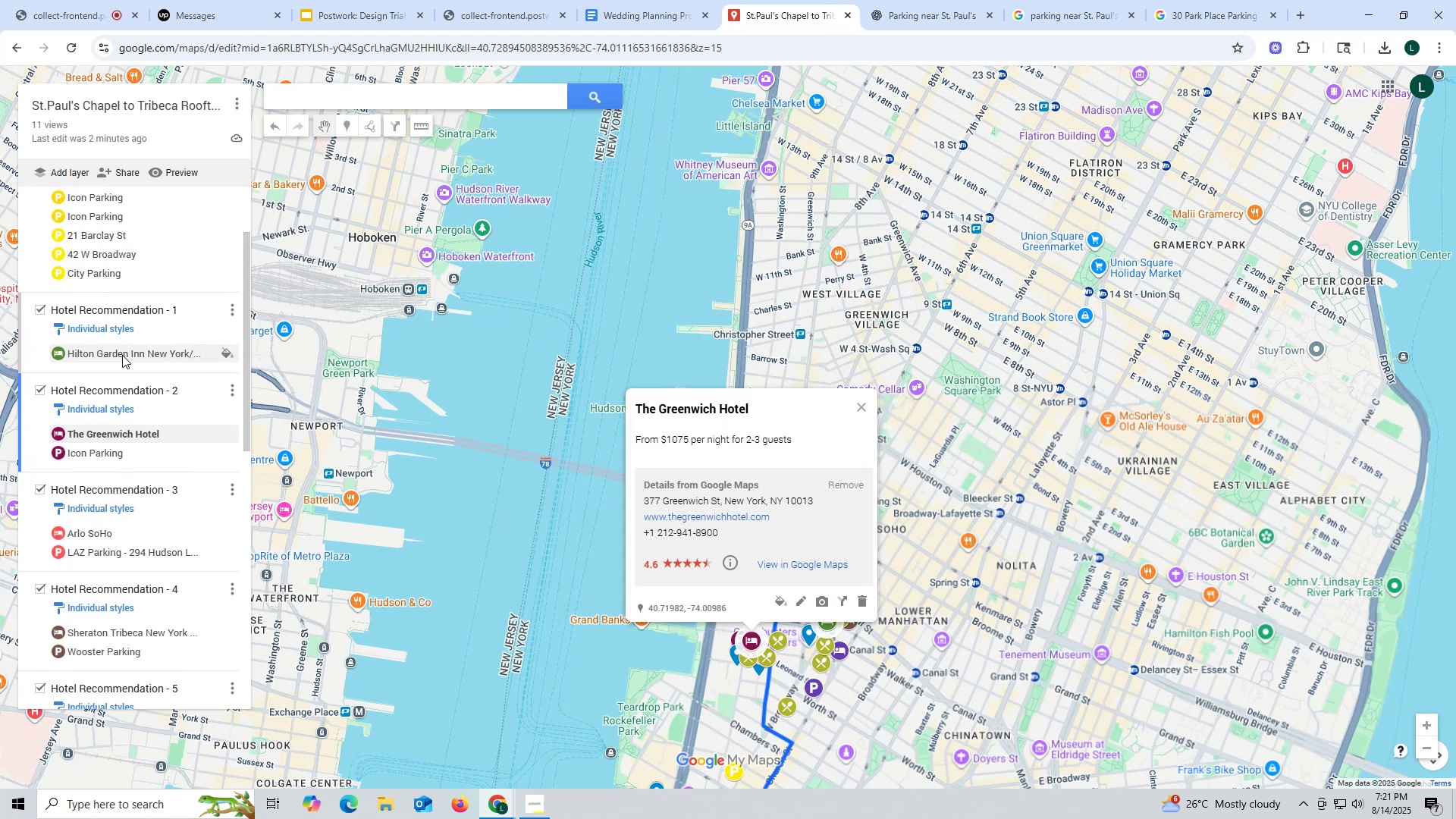 
left_click([123, 355])
 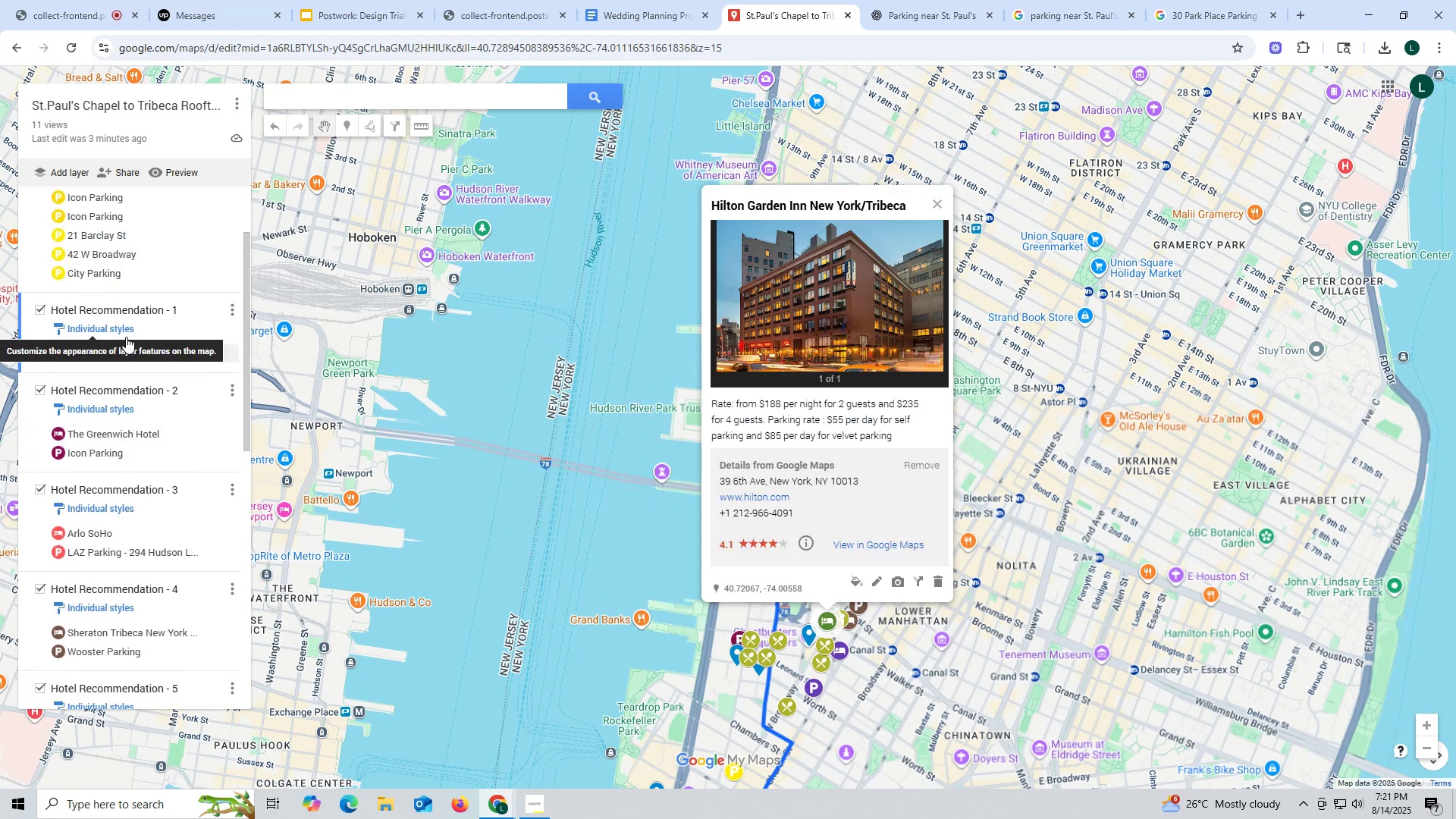 
wait(7.66)
 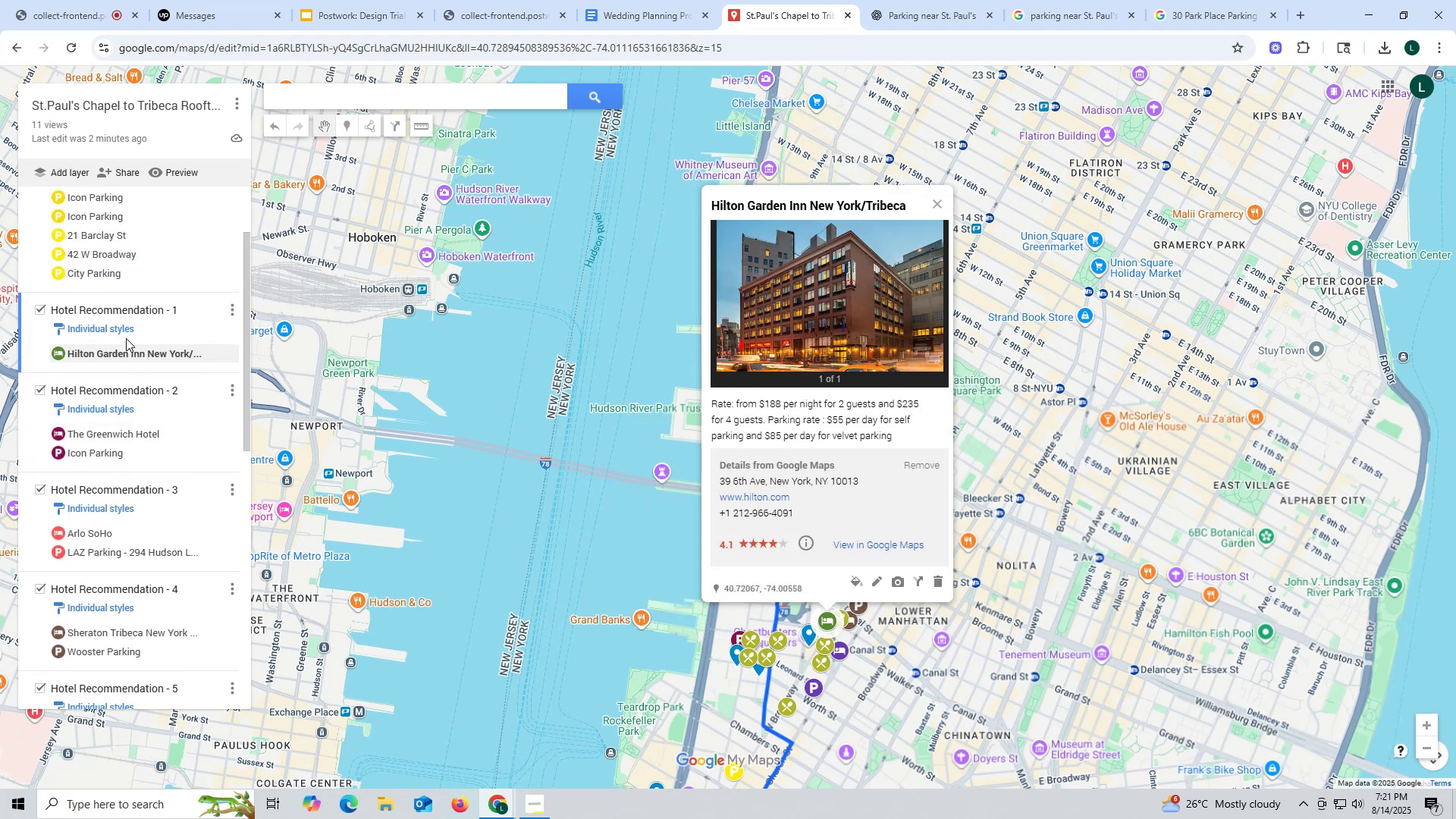 
scroll: coordinate [58, 314], scroll_direction: down, amount: 1.0
 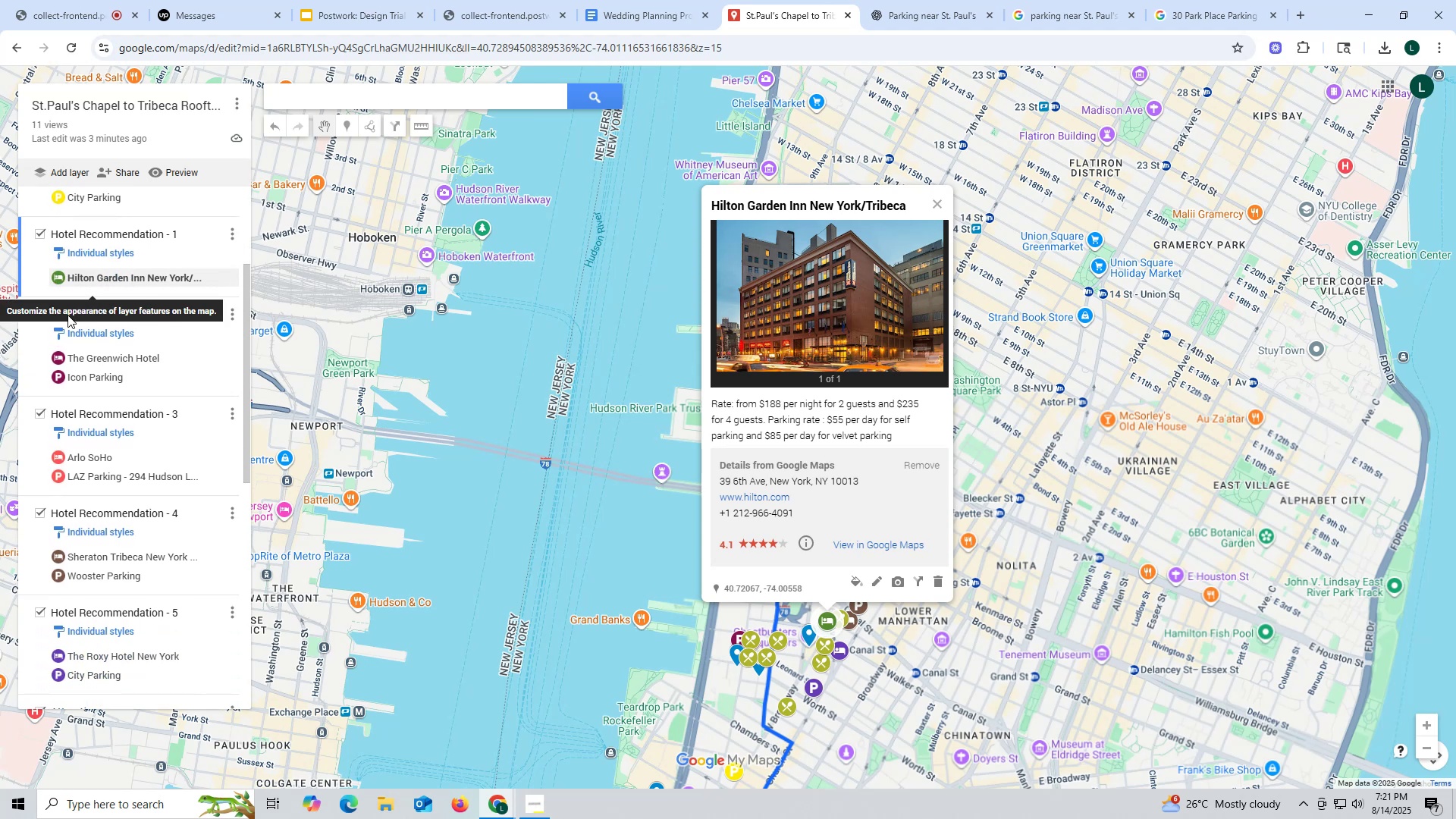 
scroll: coordinate [156, 325], scroll_direction: up, amount: 4.0
 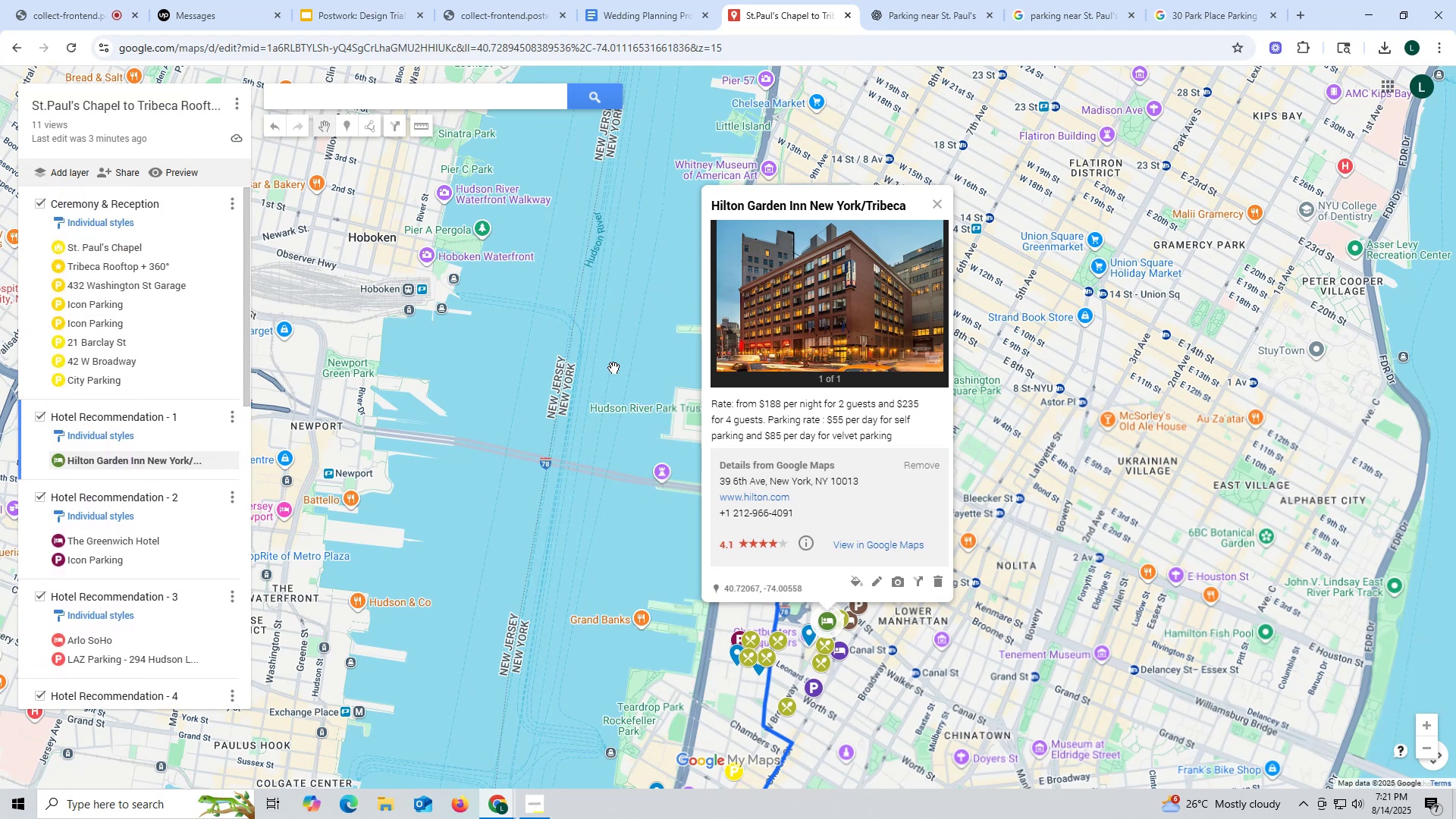 
wait(6.32)
 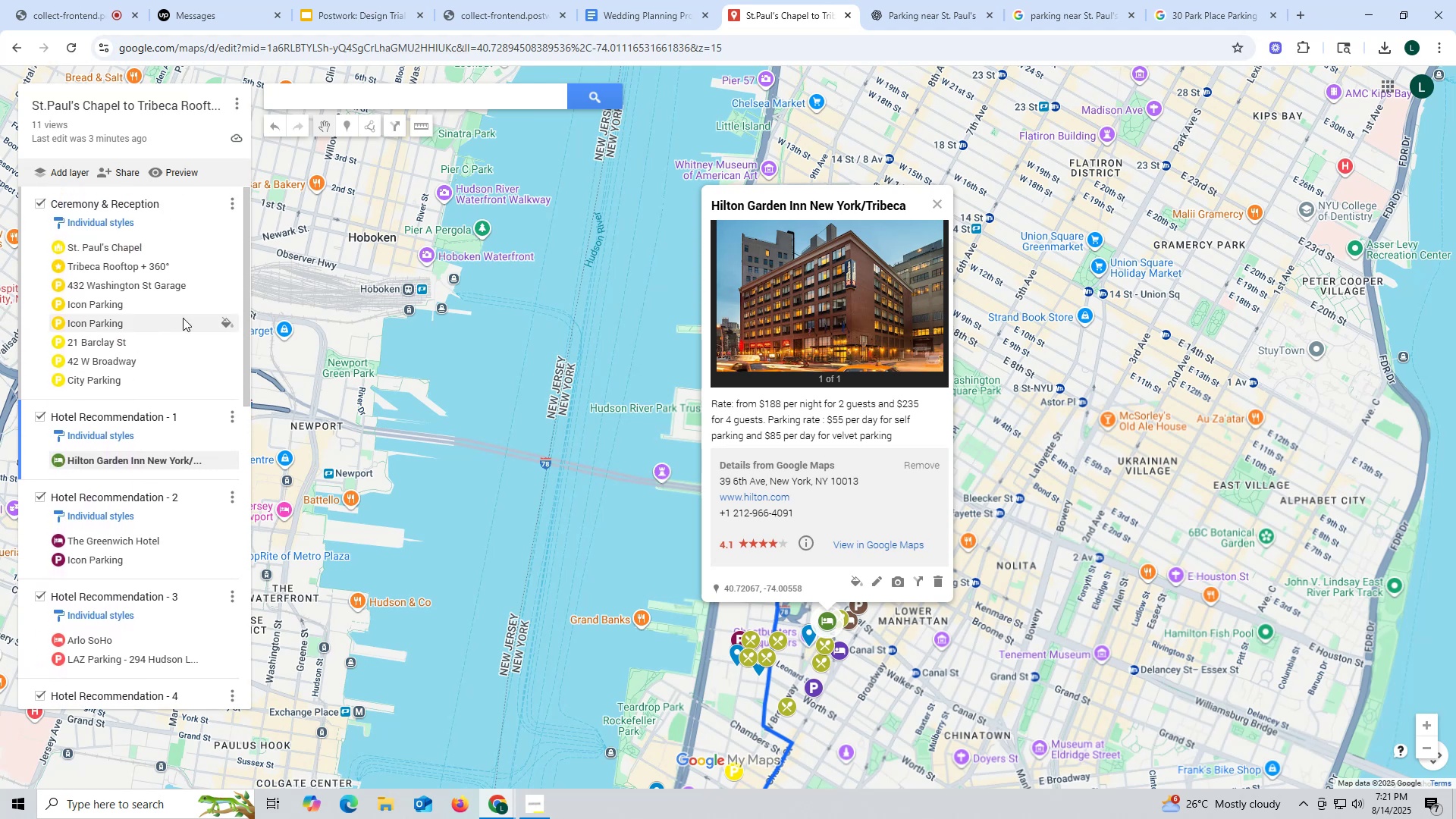 
left_click_drag(start_coordinate=[709, 202], to_coordinate=[909, 201])
 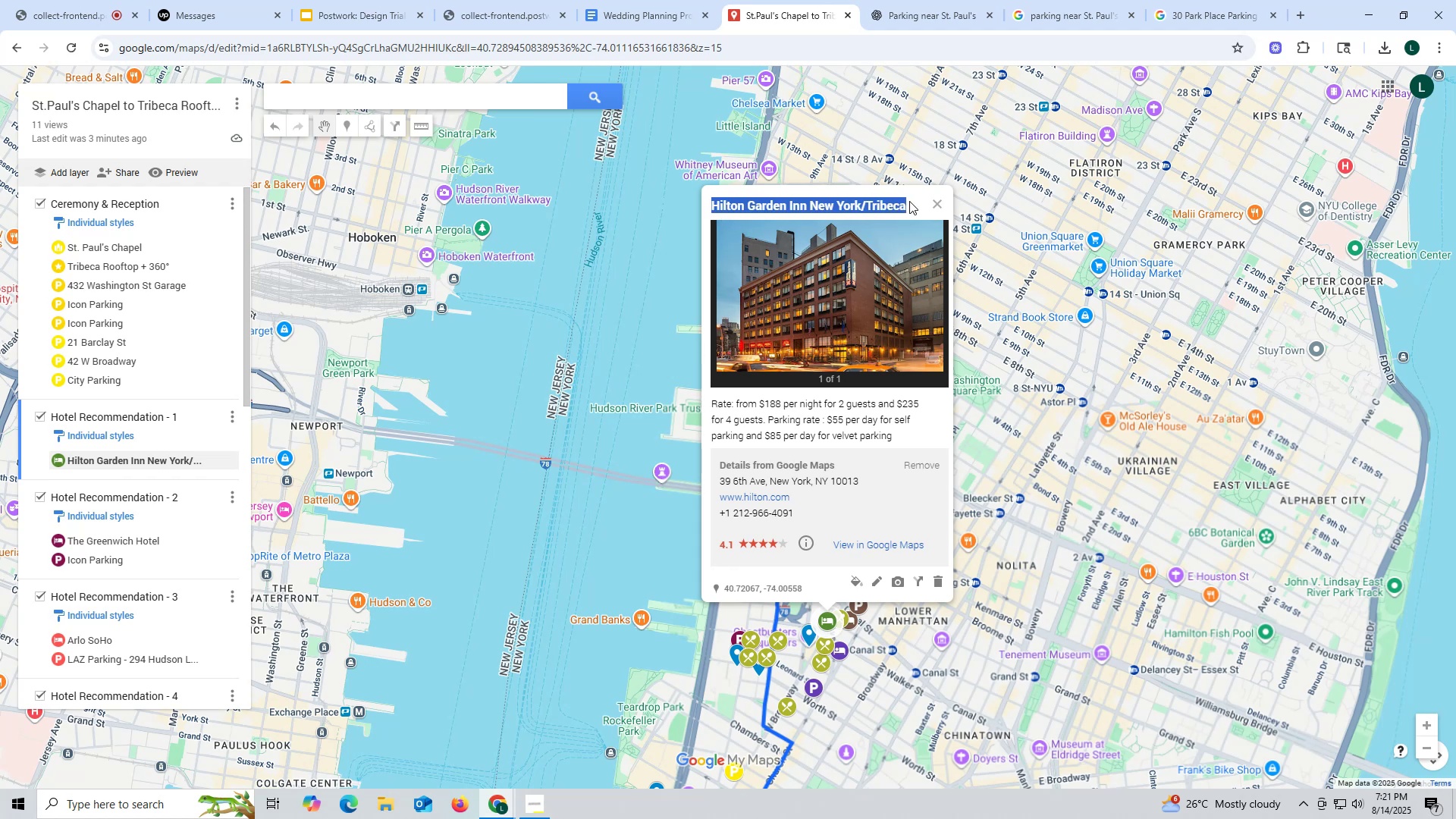 
key(Control+ControlLeft)
 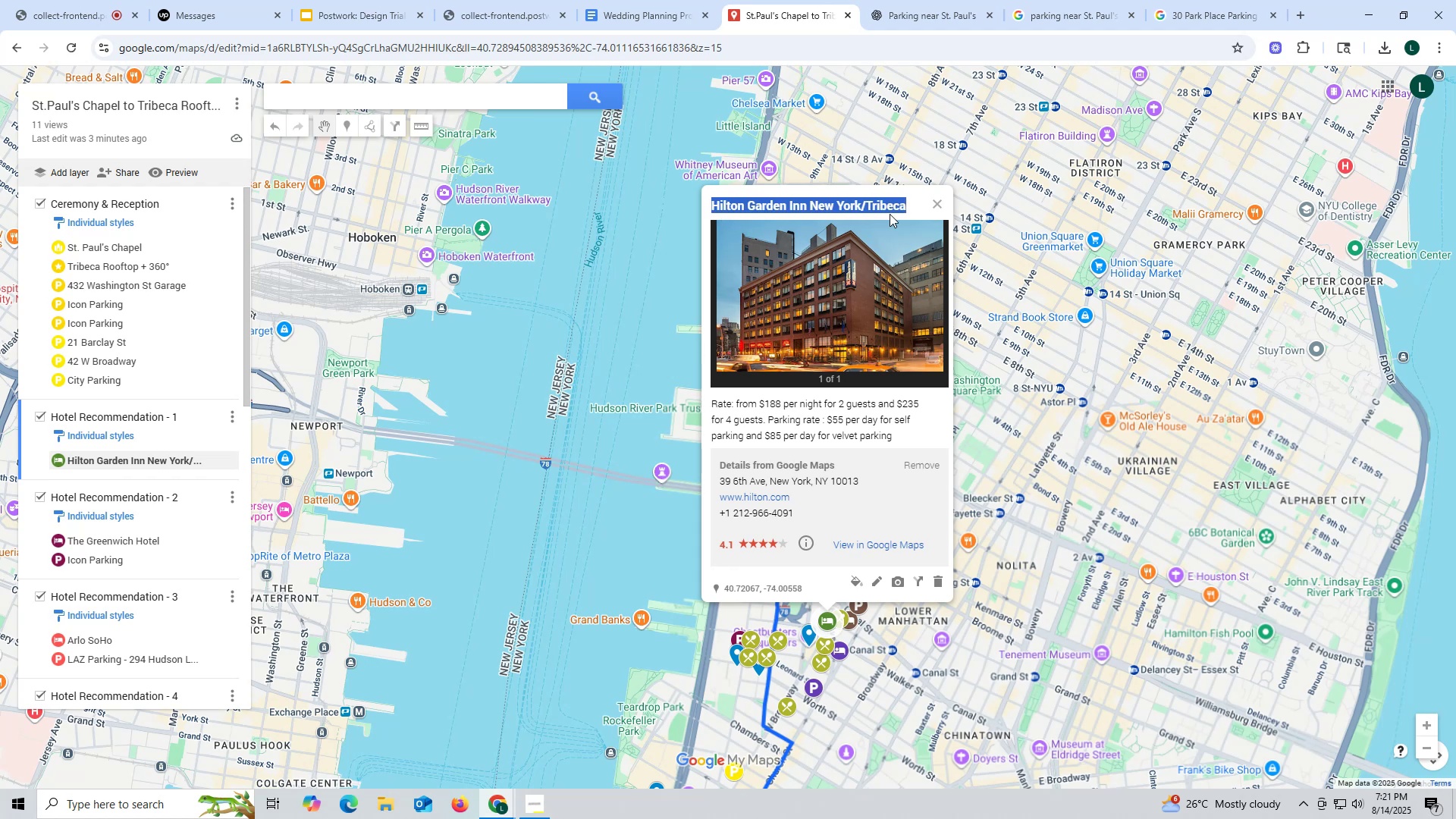 
key(Control+C)
 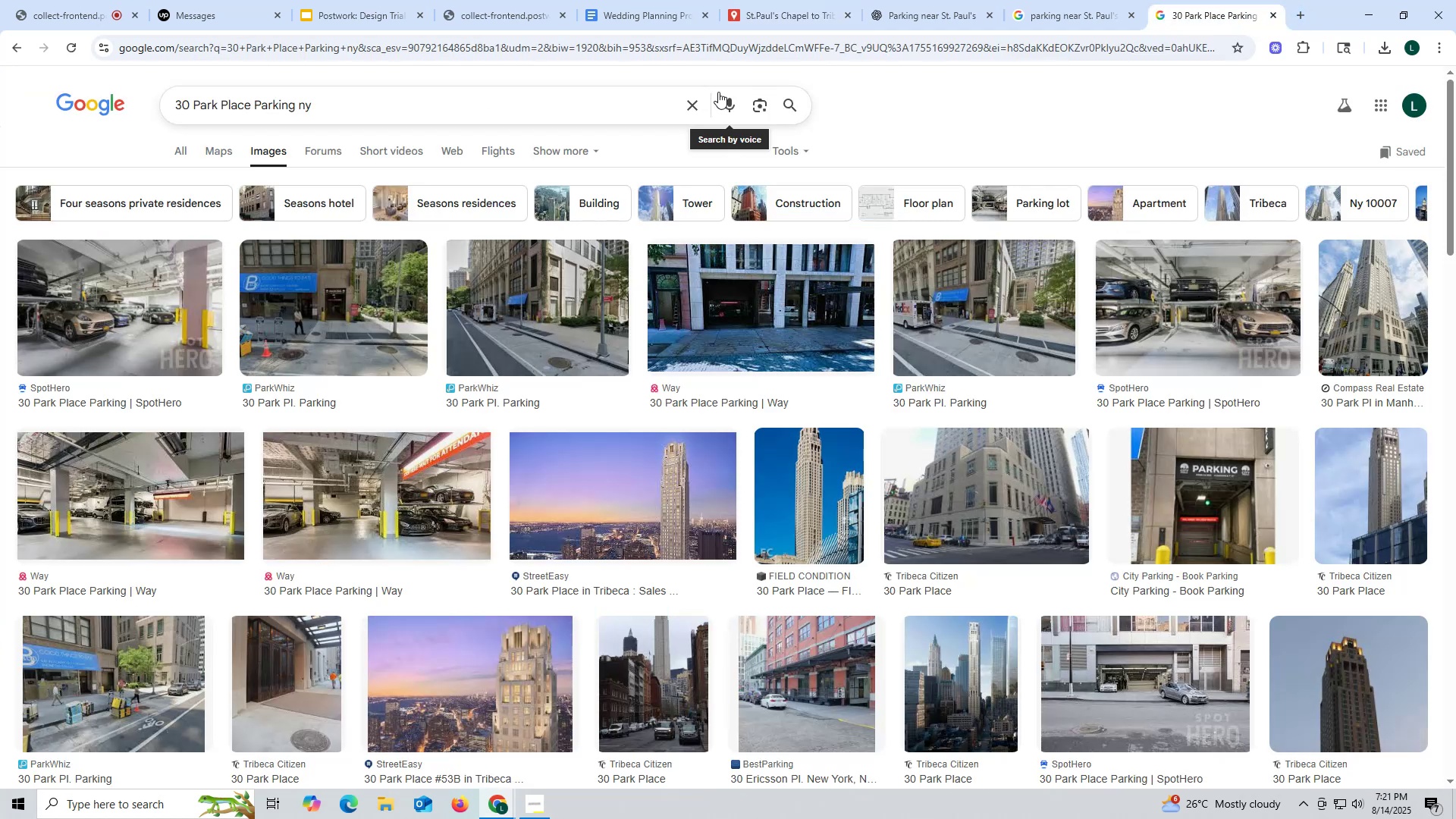 
left_click_drag(start_coordinate=[360, 108], to_coordinate=[0, 108])
 